 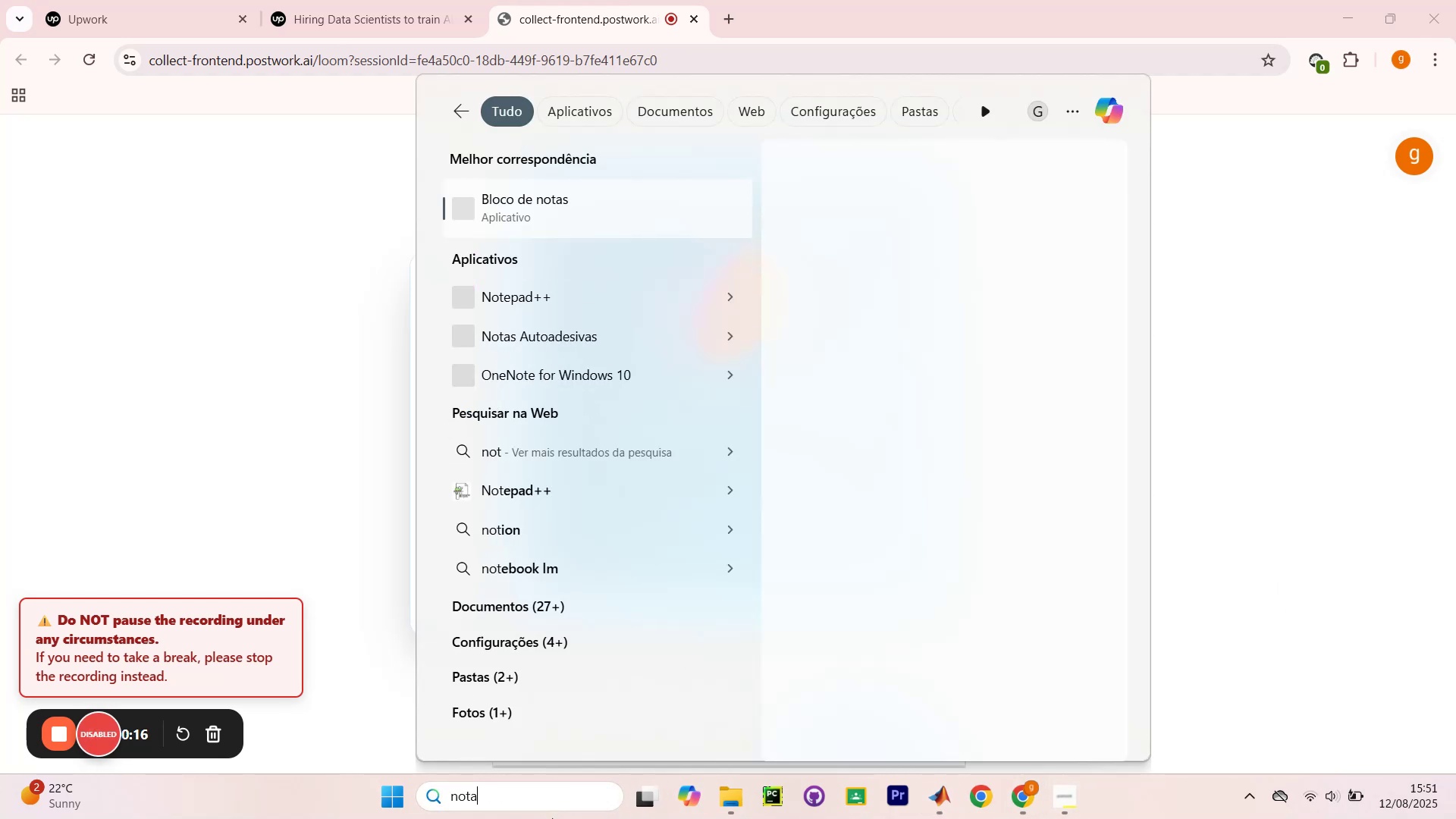 
key(Enter)
 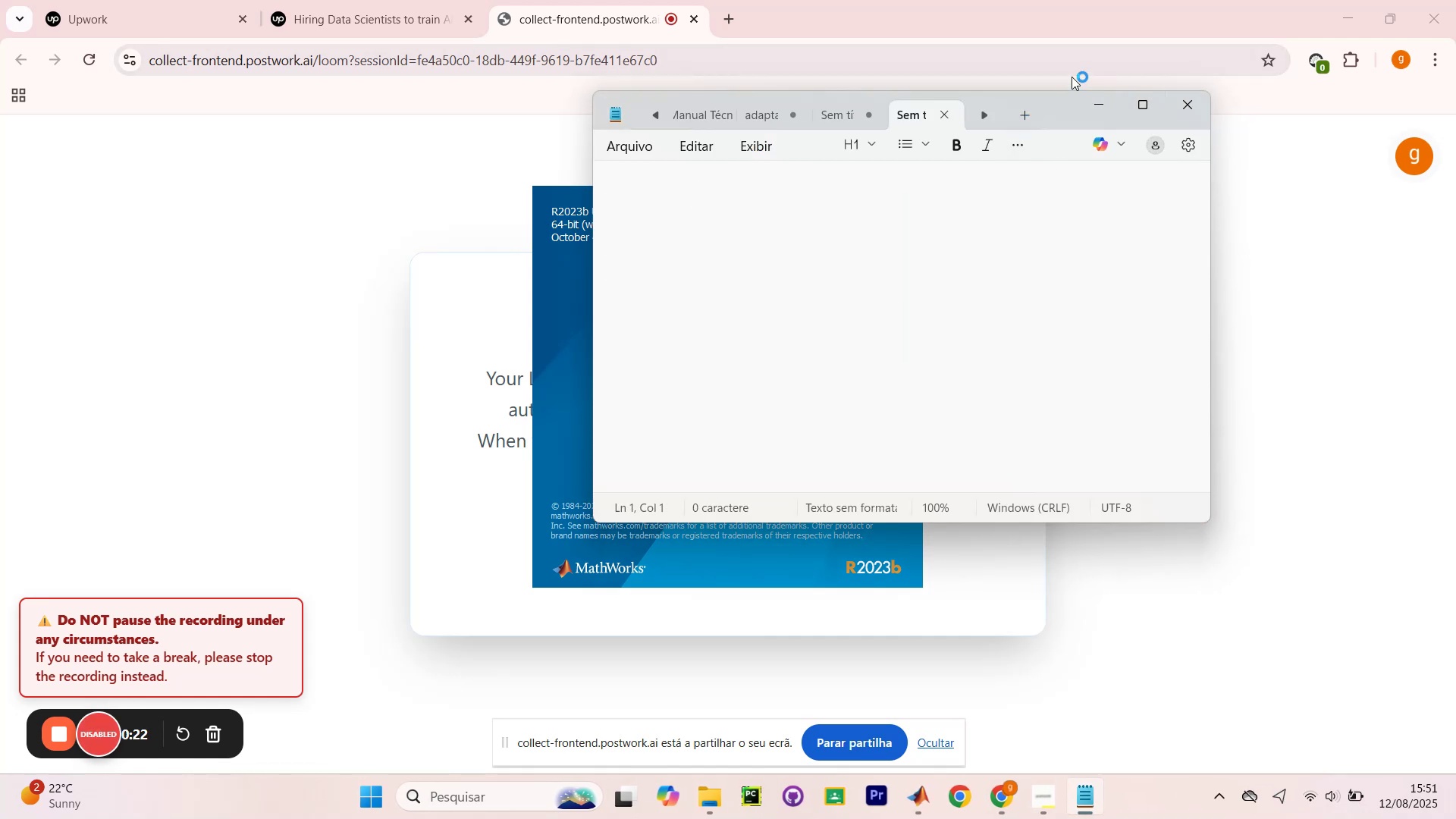 
wait(6.62)
 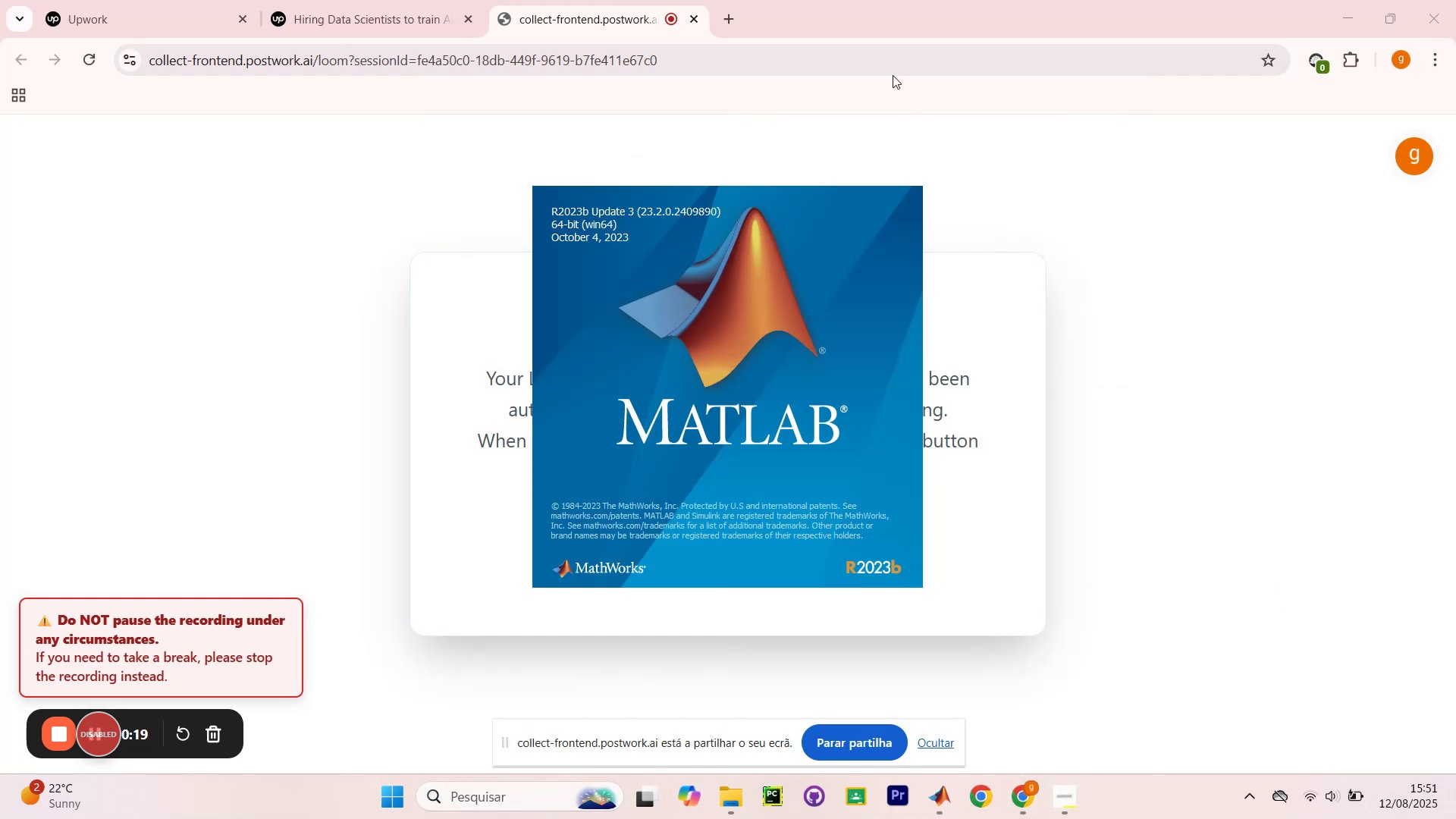 
left_click_drag(start_coordinate=[1060, 106], to_coordinate=[984, 204])
 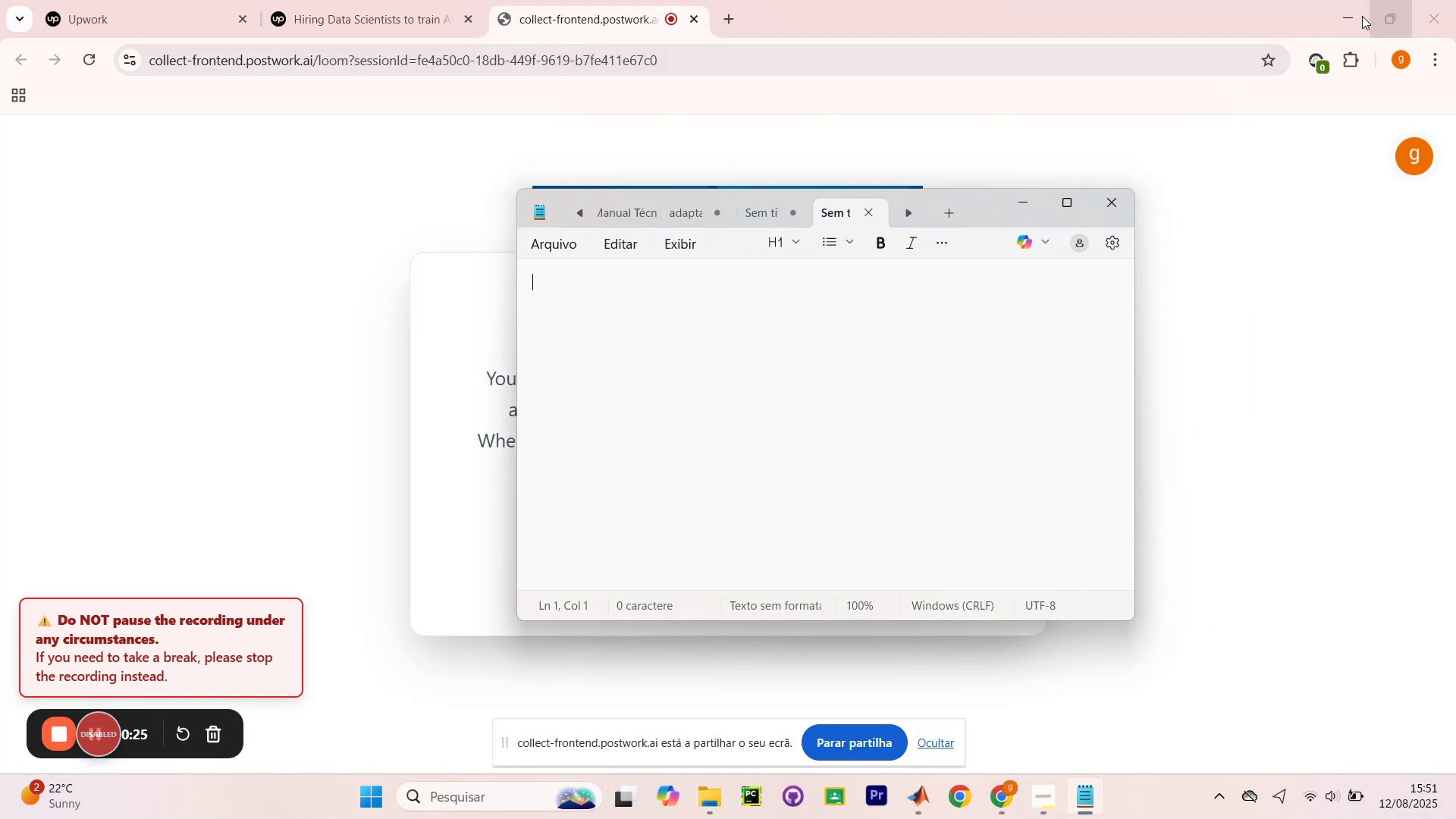 
left_click([1352, 15])
 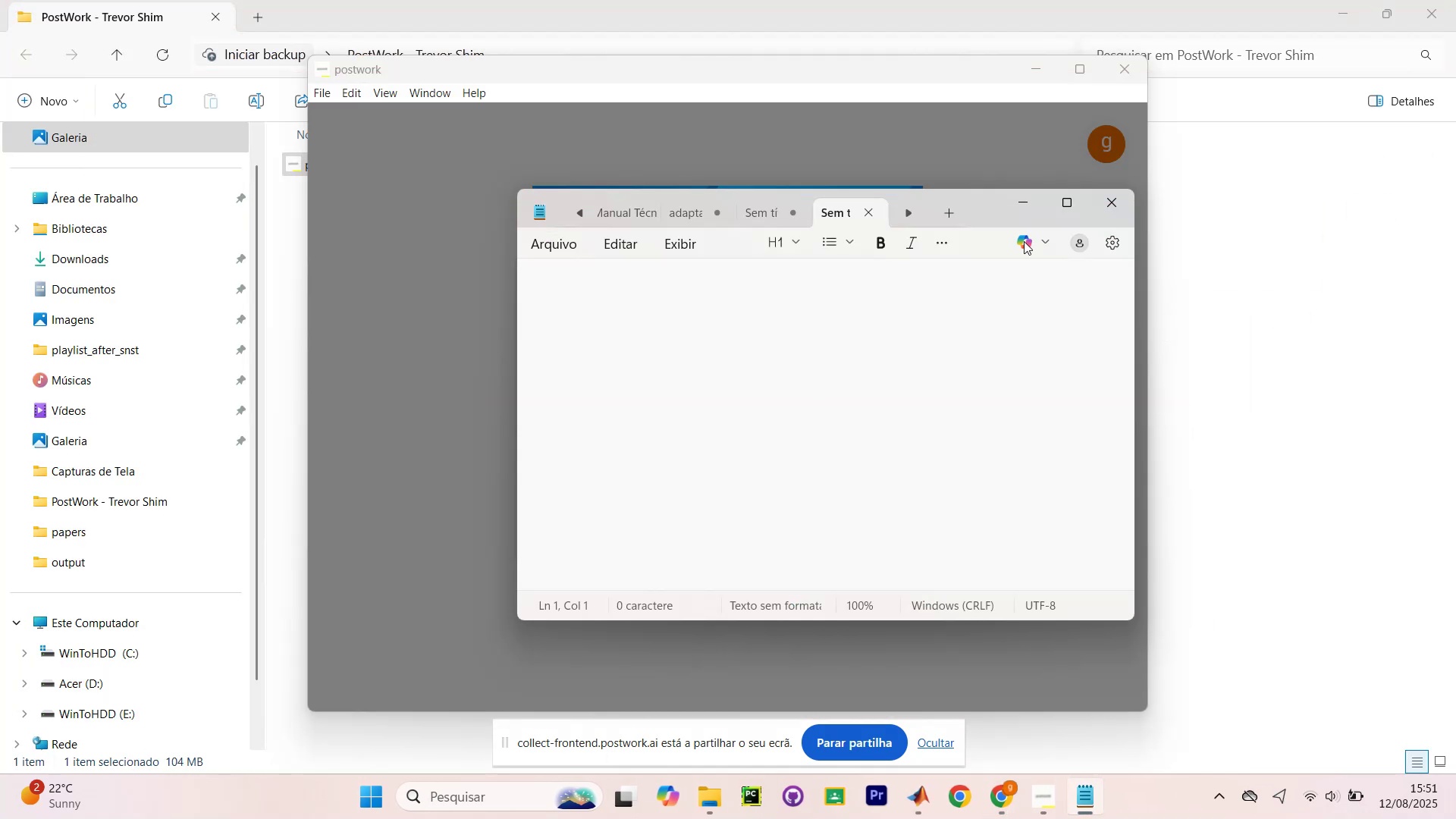 
left_click_drag(start_coordinate=[971, 204], to_coordinate=[827, 183])
 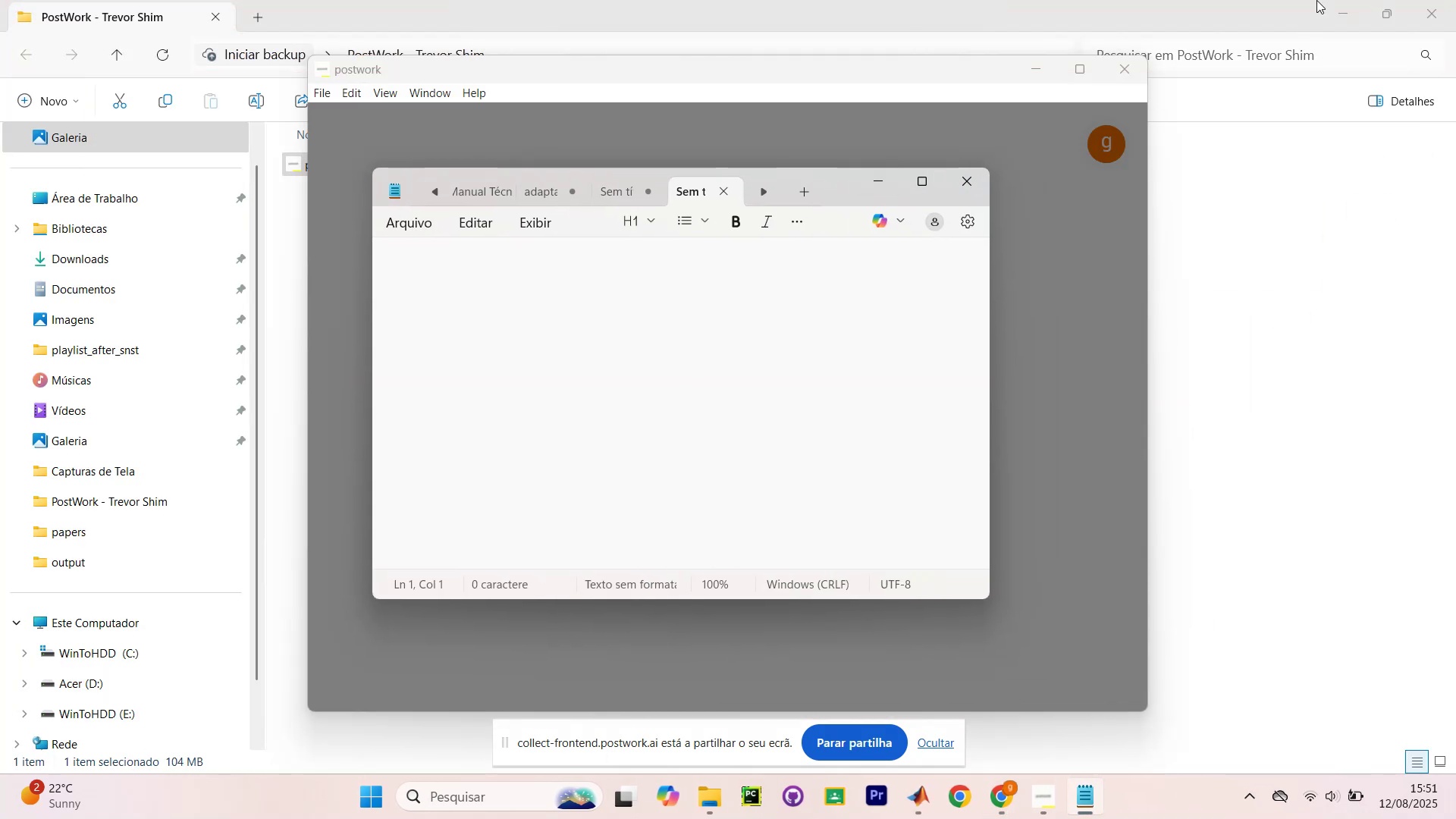 
left_click([1323, 0])
 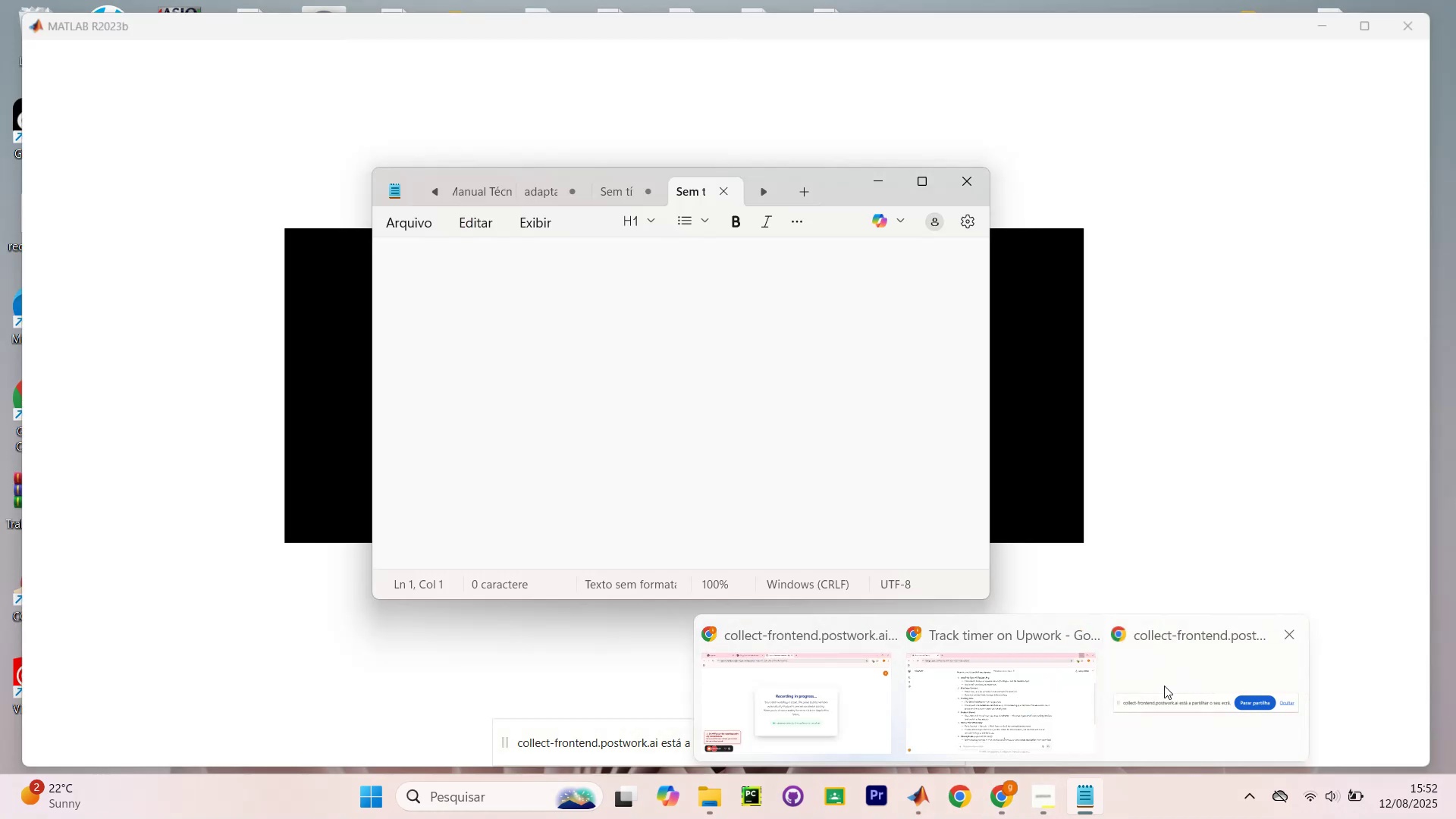 
wait(5.85)
 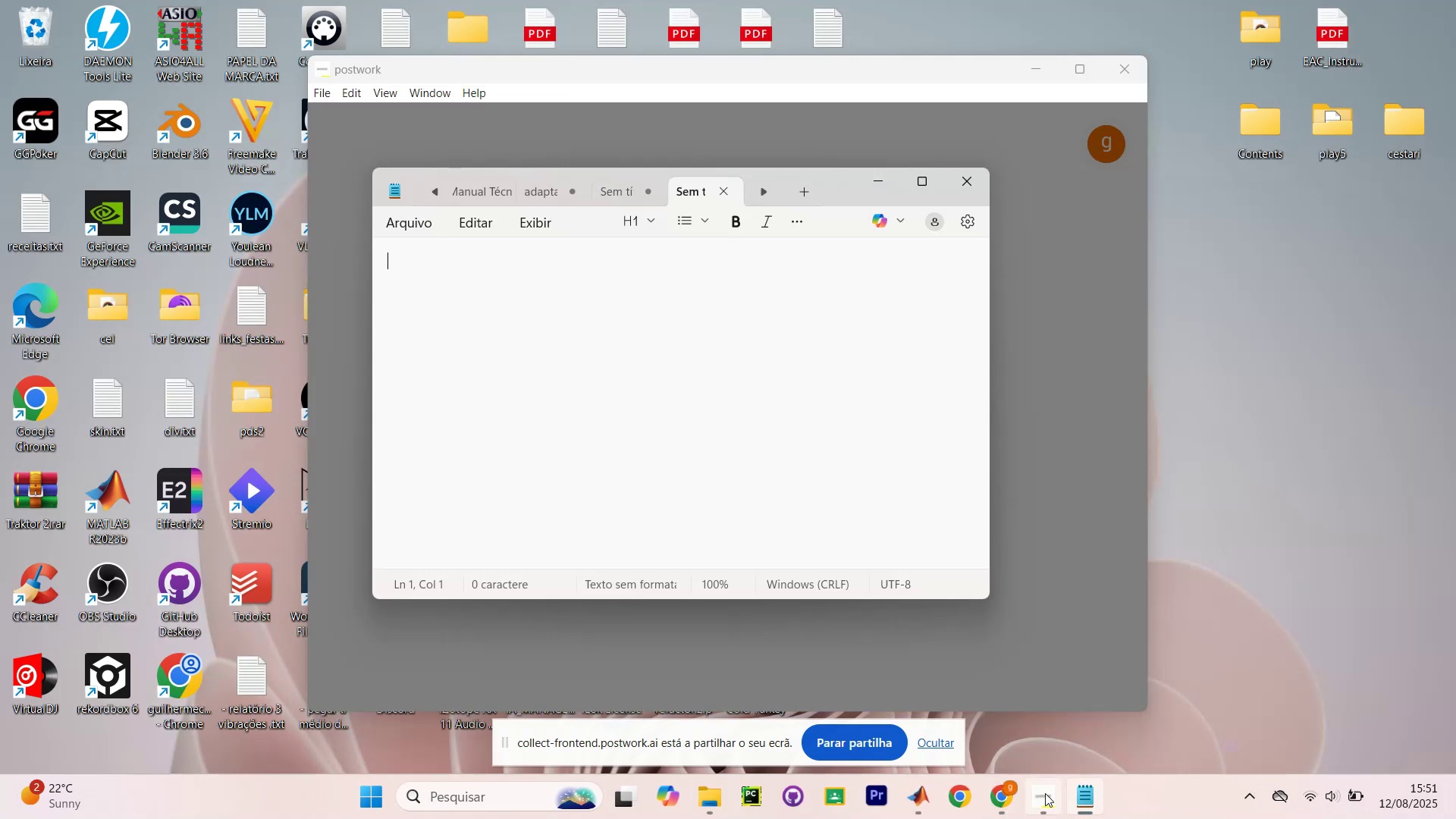 
mouse_move([1003, 796])
 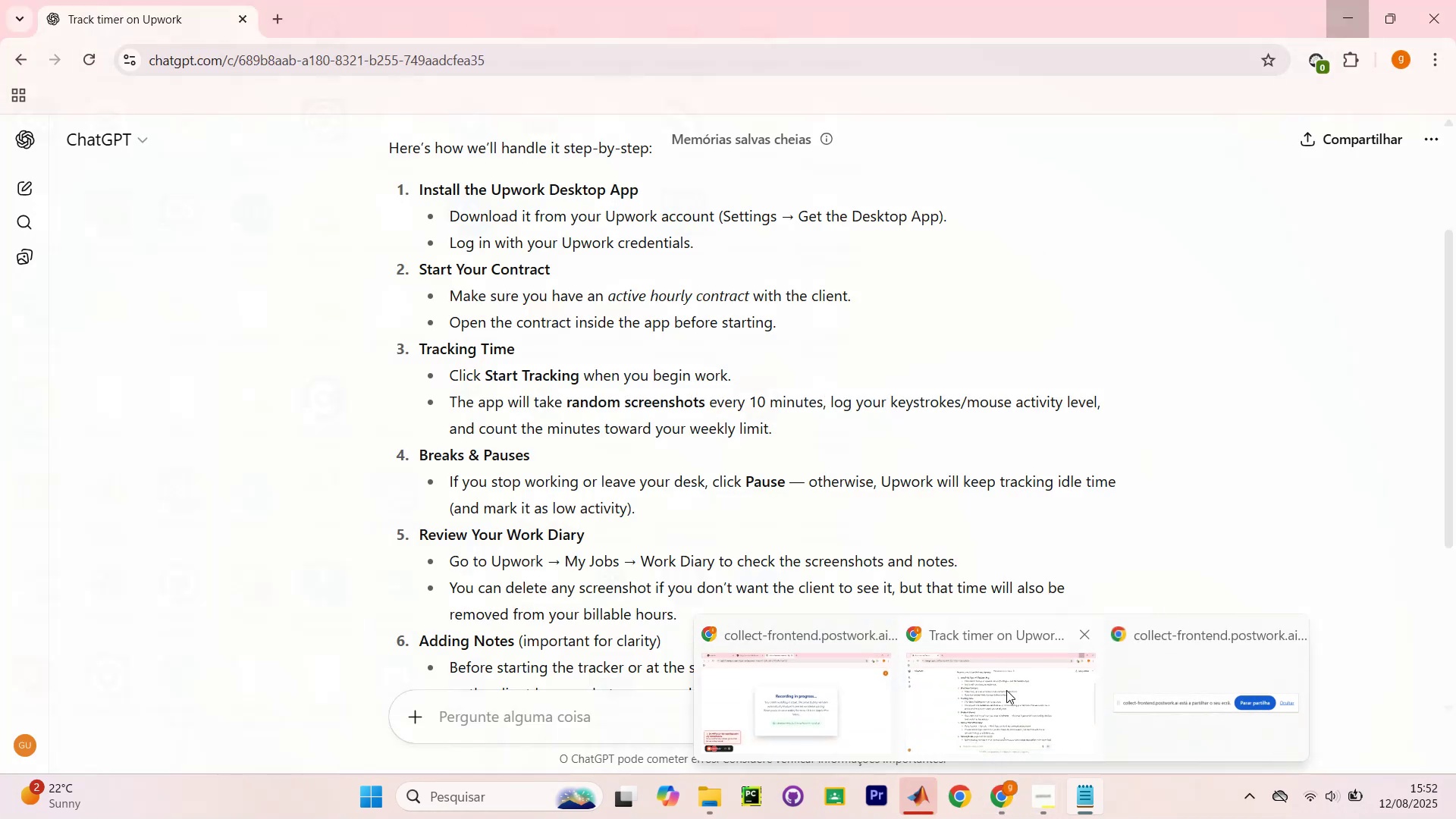 
left_click_drag(start_coordinate=[1100, 632], to_coordinate=[1095, 639])
 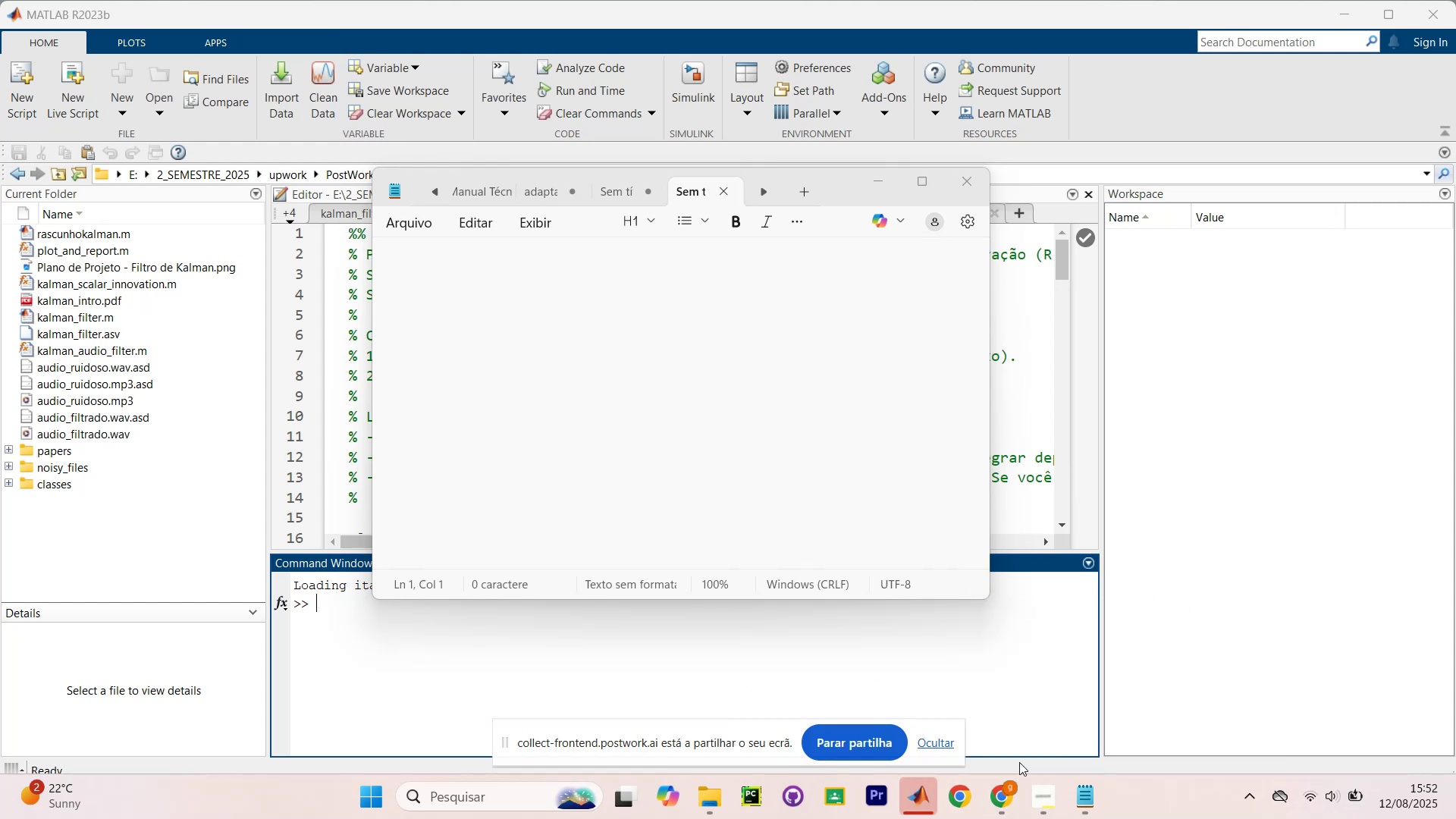 
left_click([1080, 673])
 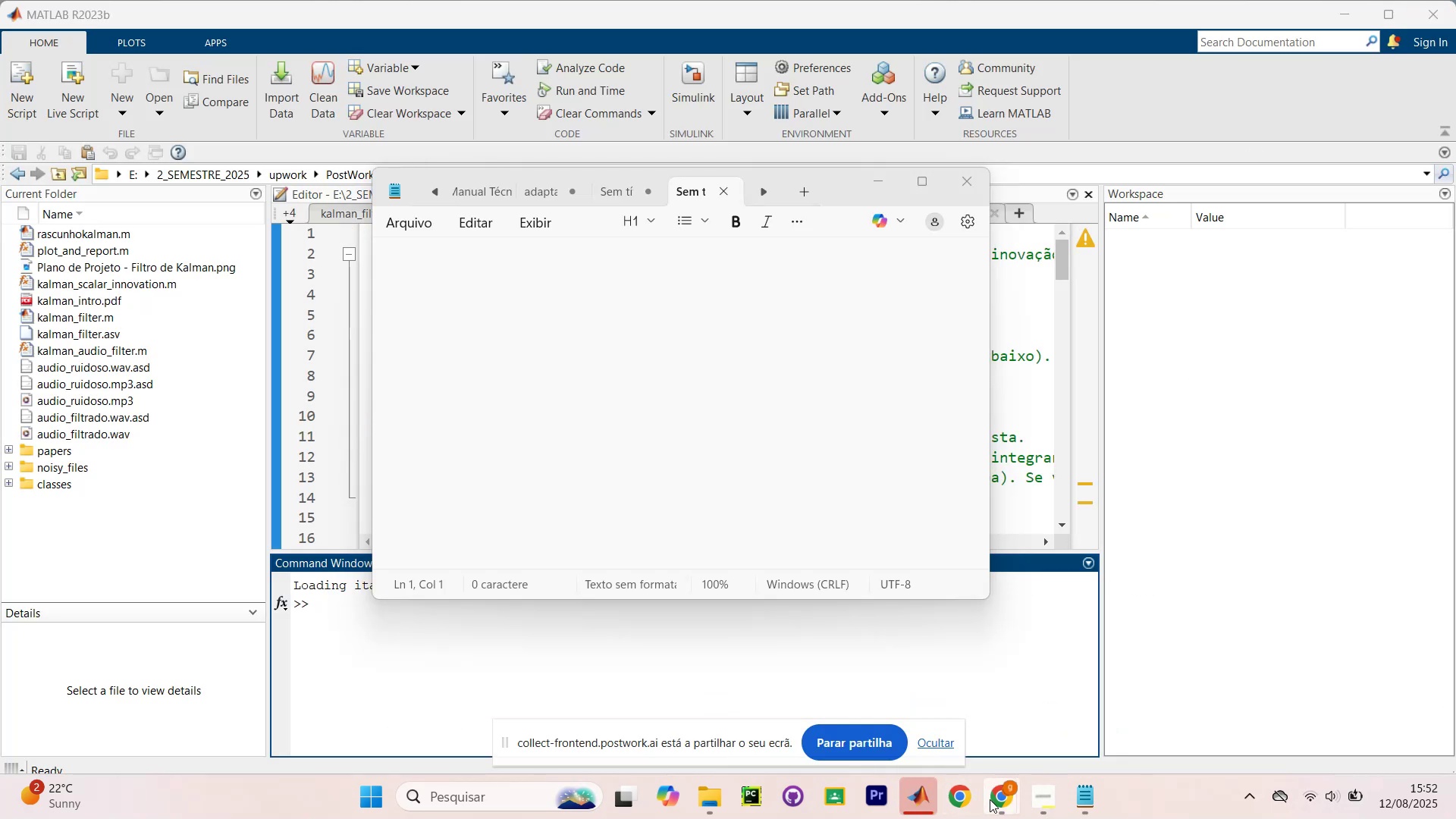 
left_click([995, 802])
 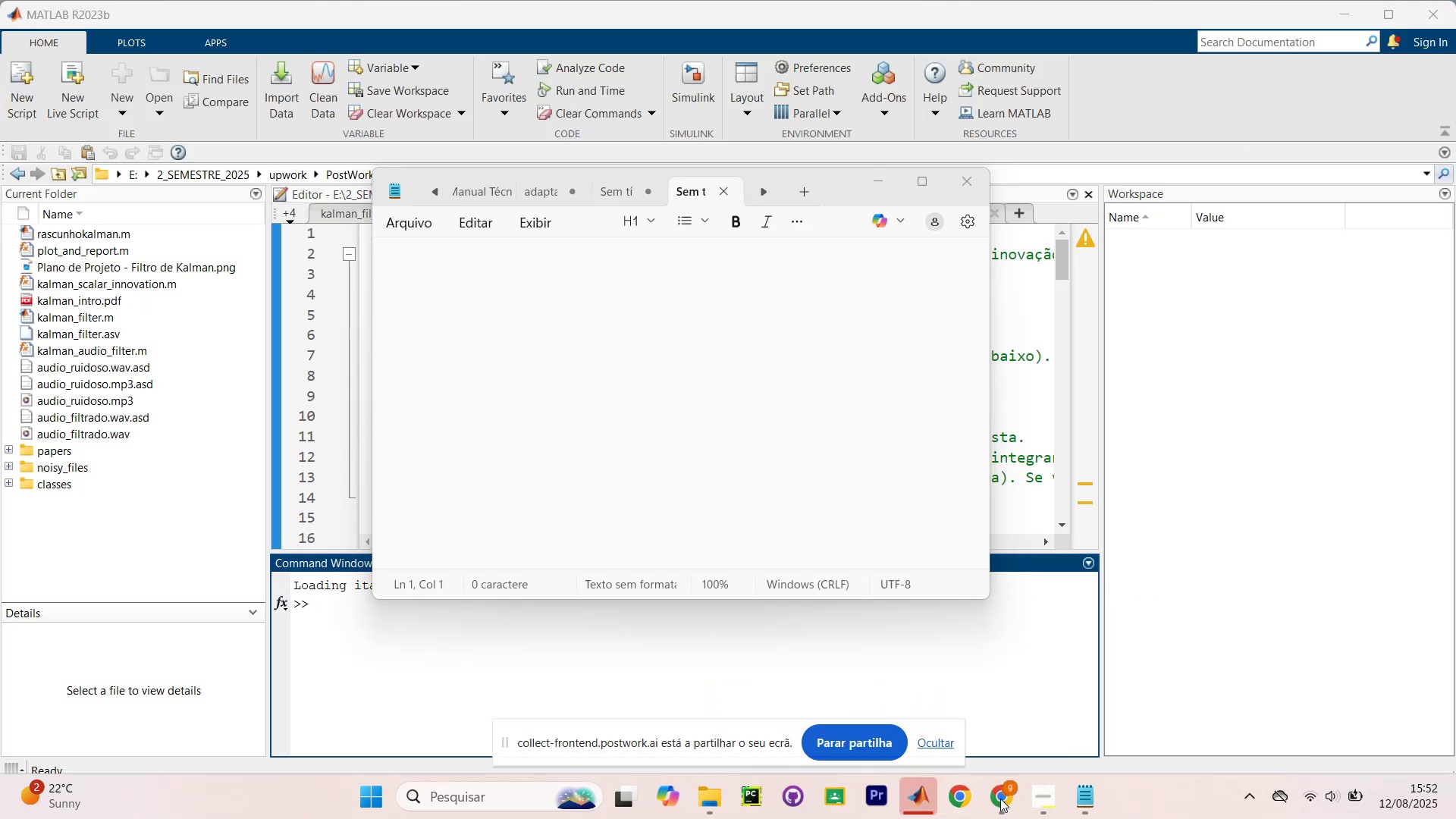 
left_click([1000, 799])
 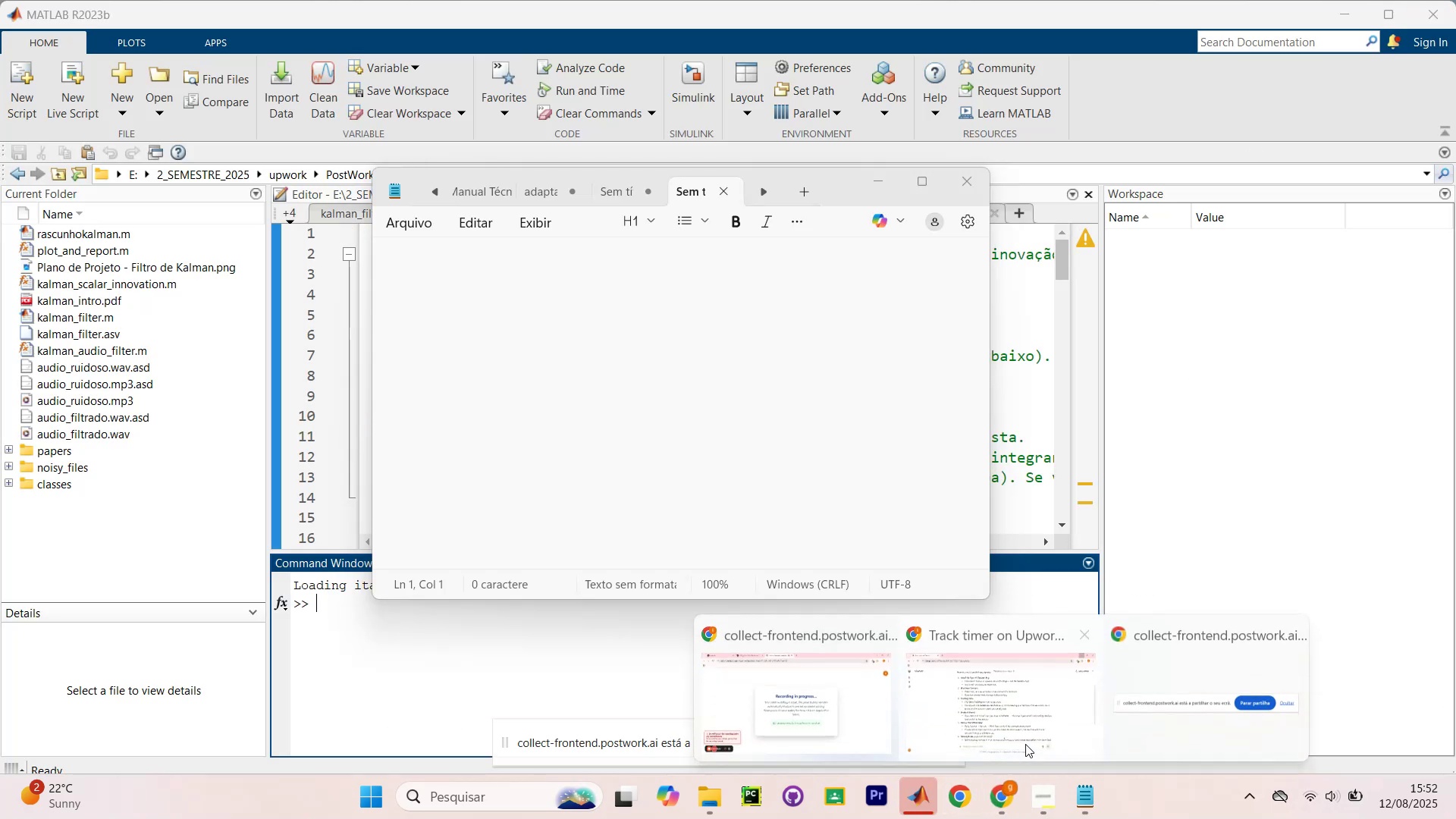 
double_click([1030, 726])
 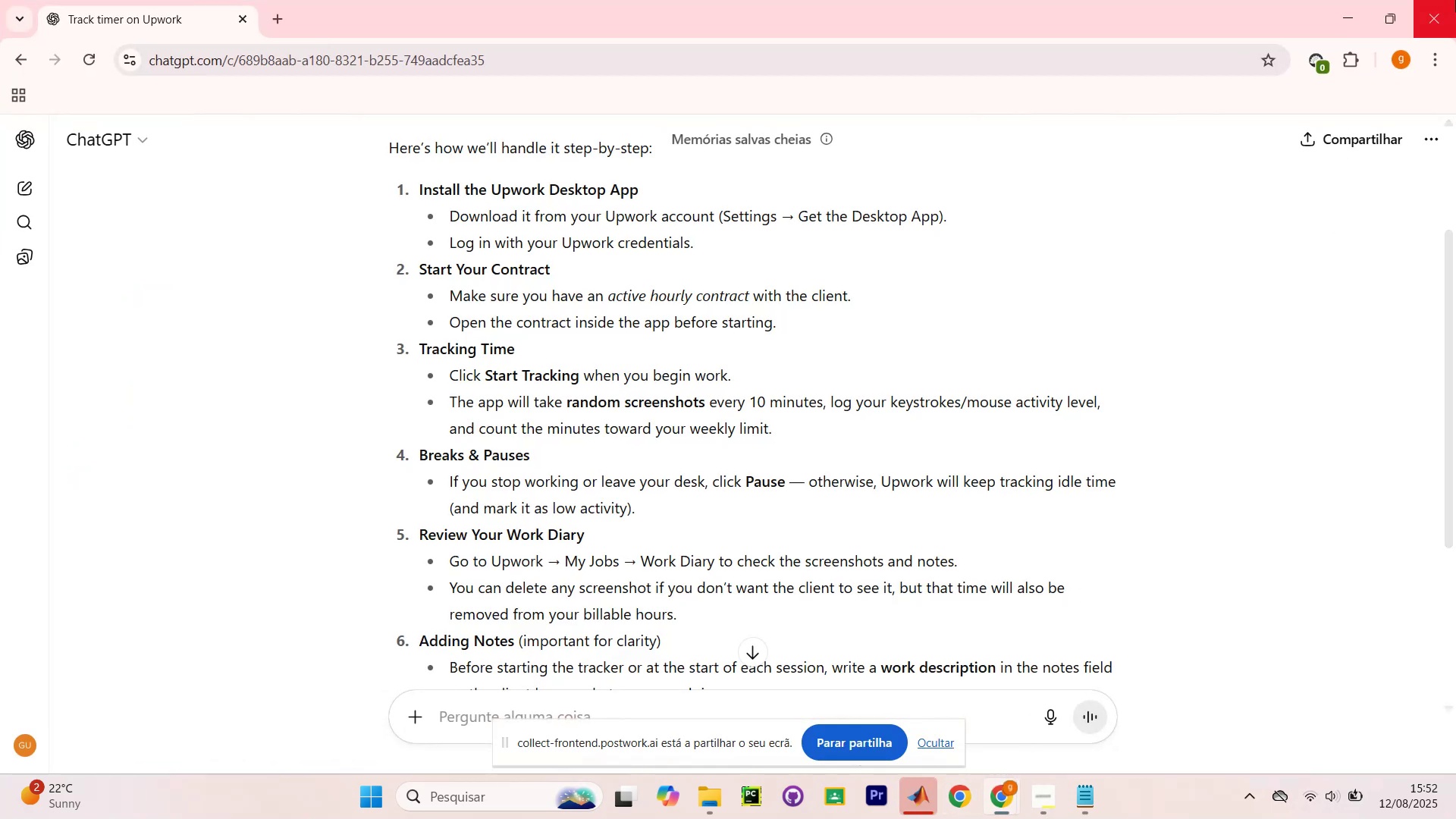 
left_click([1455, 0])
 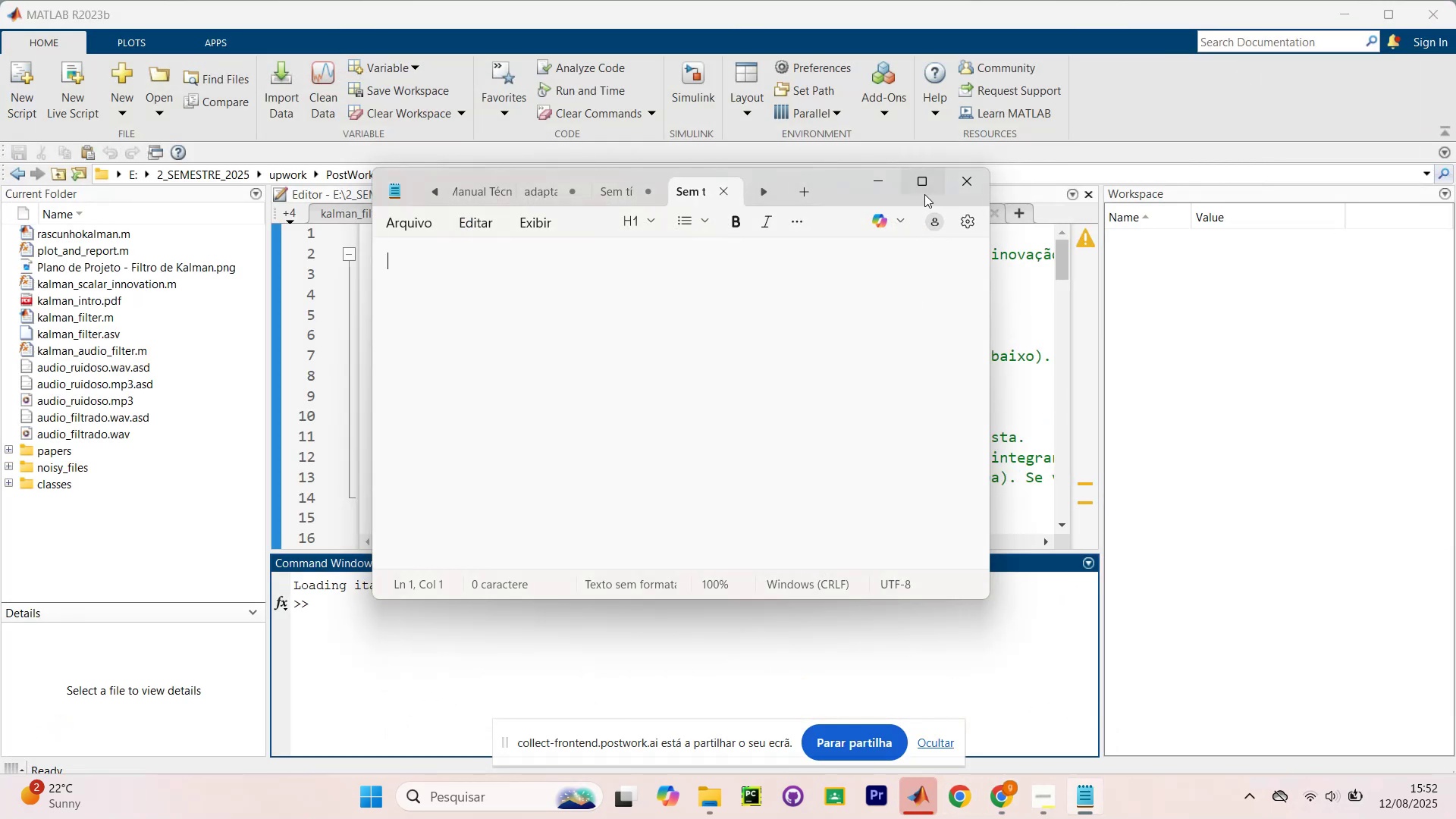 
left_click_drag(start_coordinate=[826, 183], to_coordinate=[1068, 250])
 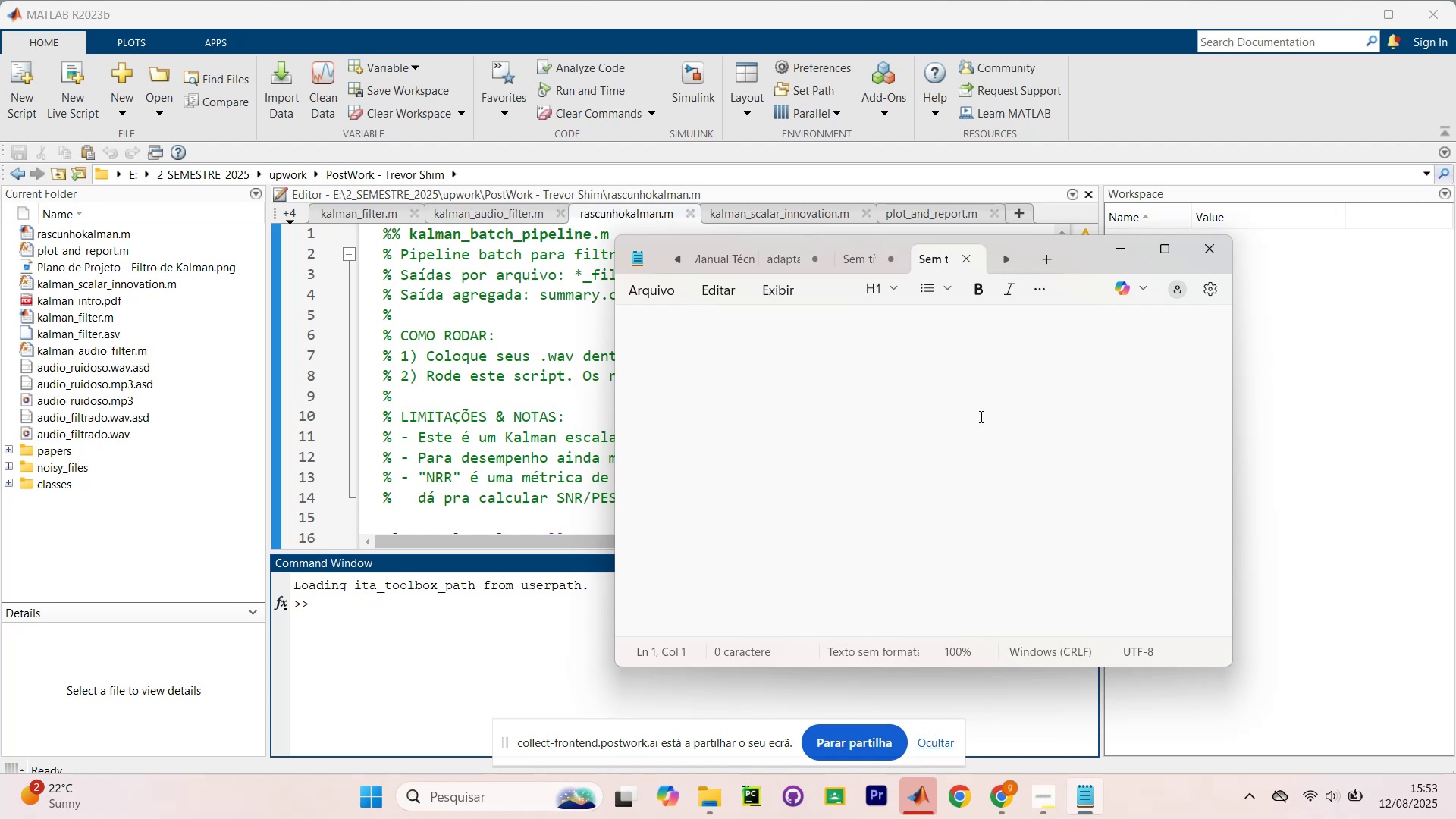 
wait(76.08)
 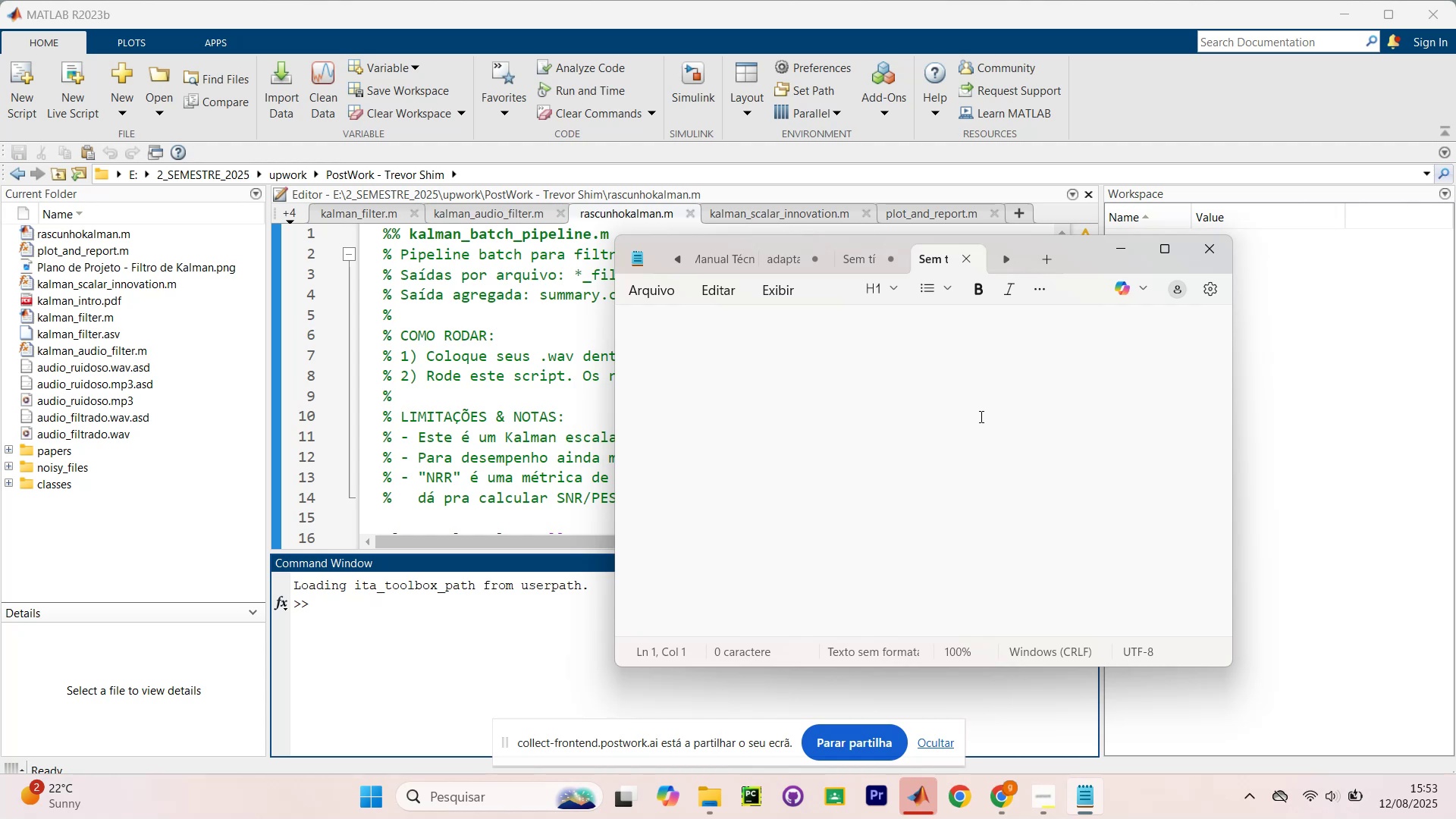 
left_click([962, 344])
 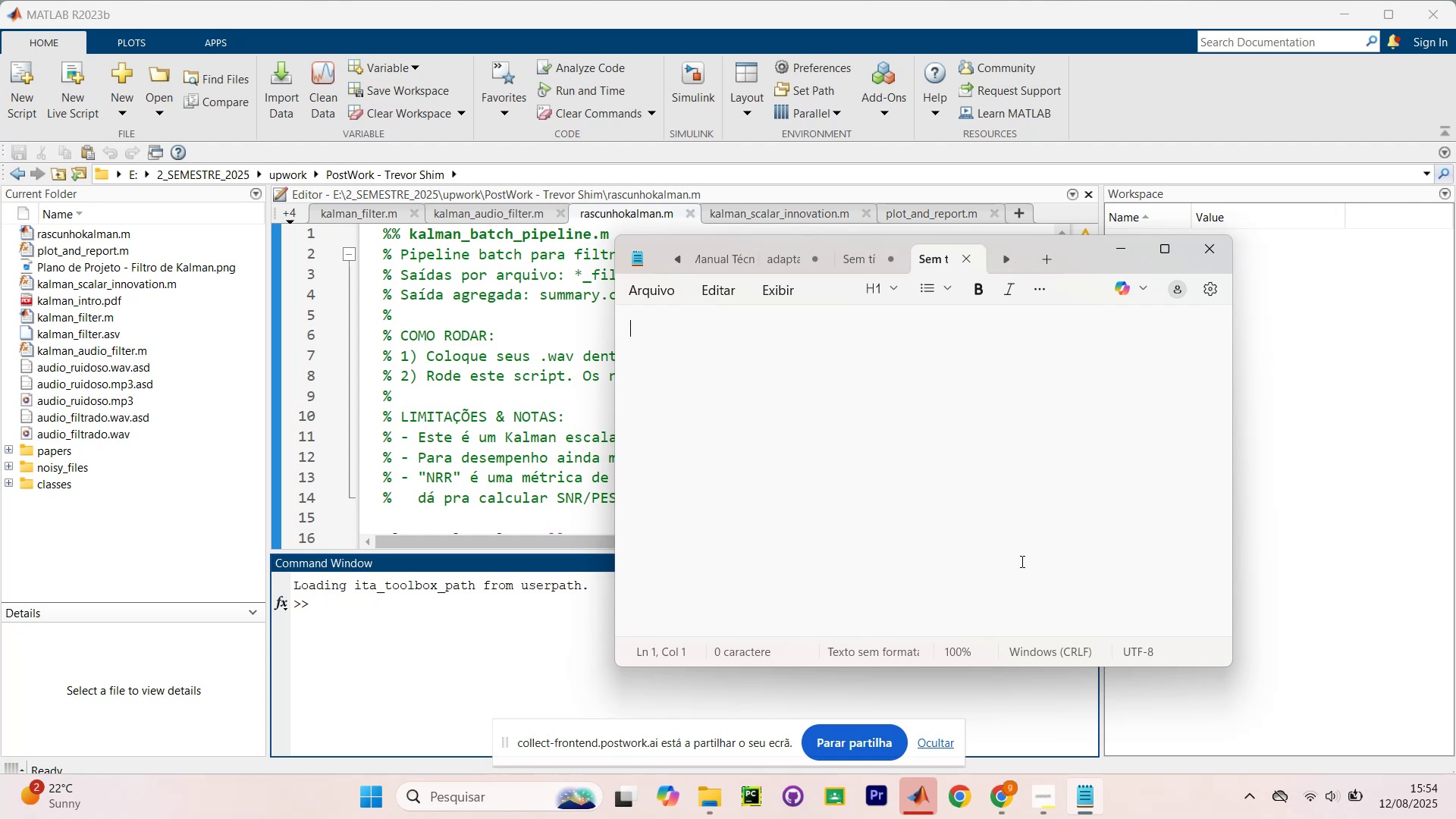 
wait(29.26)
 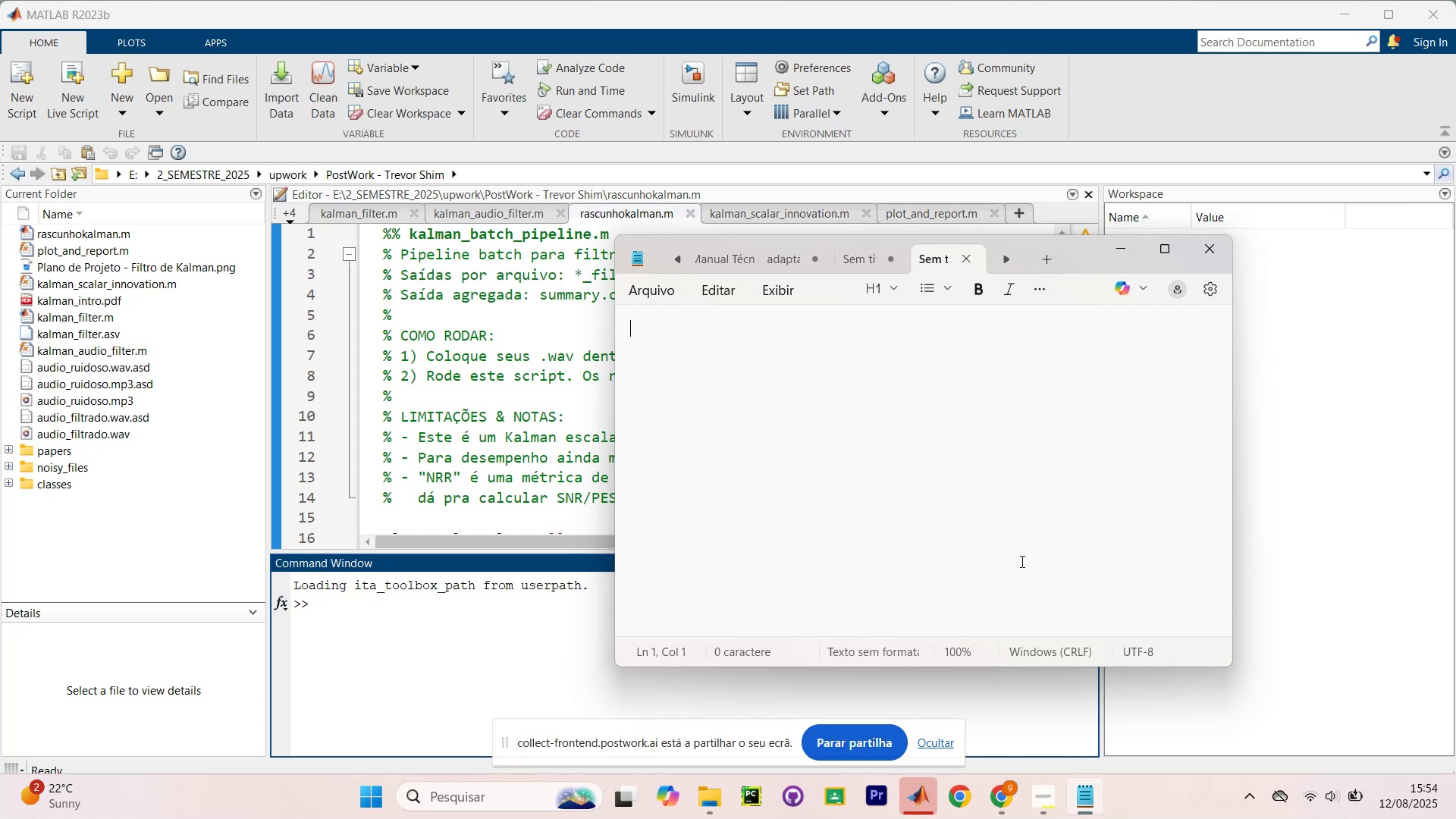 
scroll: coordinate [1002, 545], scroll_direction: down, amount: 1.0
 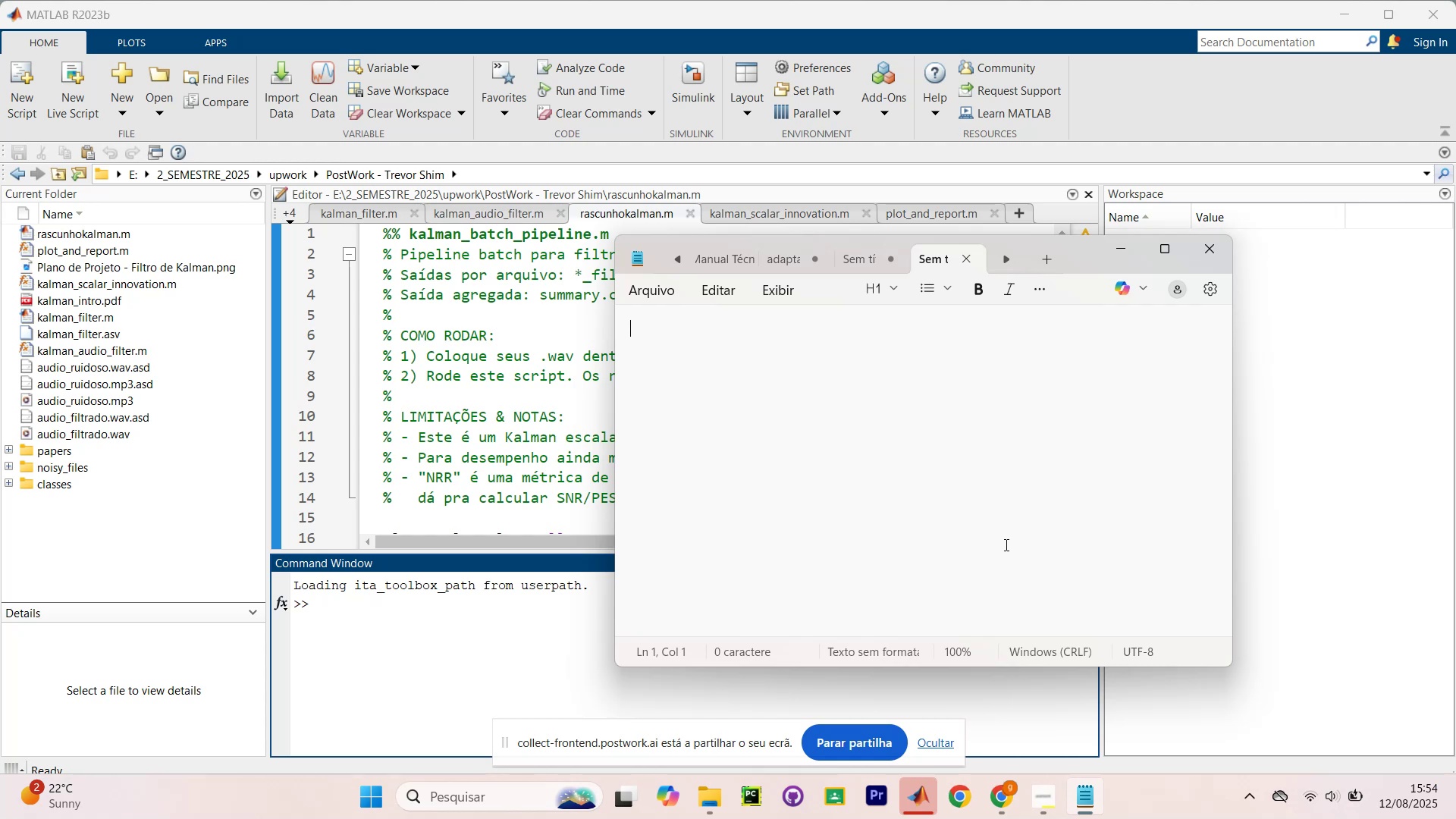 
scroll: coordinate [1003, 547], scroll_direction: up, amount: 1.0
 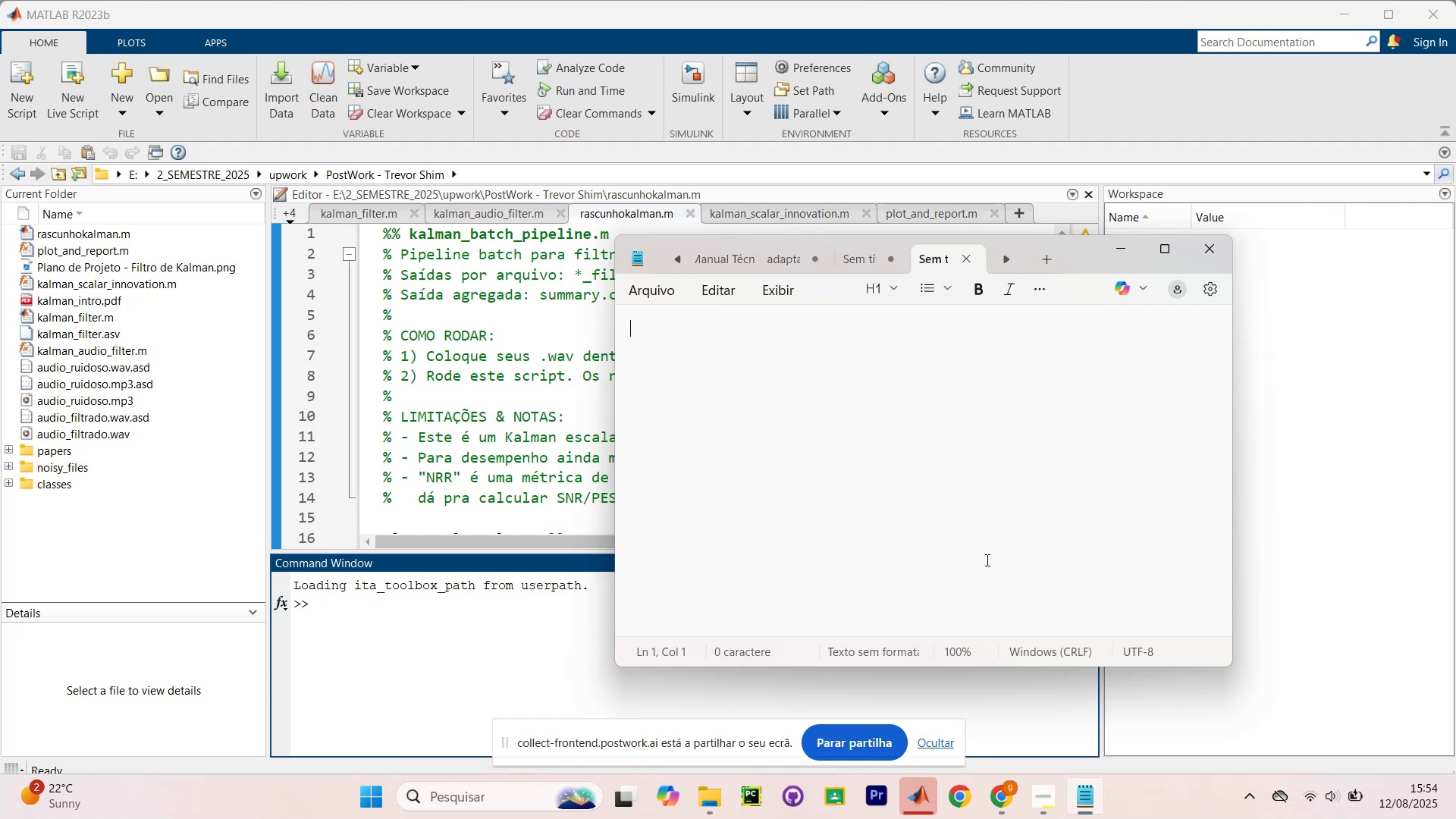 
type(1 Objeccti)
key(Backspace)
key(Backspace)
key(Backspace)
type(ive )
key(Backspace)
key(Backspace)
key(Backspace)
key(Backspace)
key(Backspace)
key(Backspace)
key(Backspace)
type(jetivo )
key(Backspace)
type(?)
 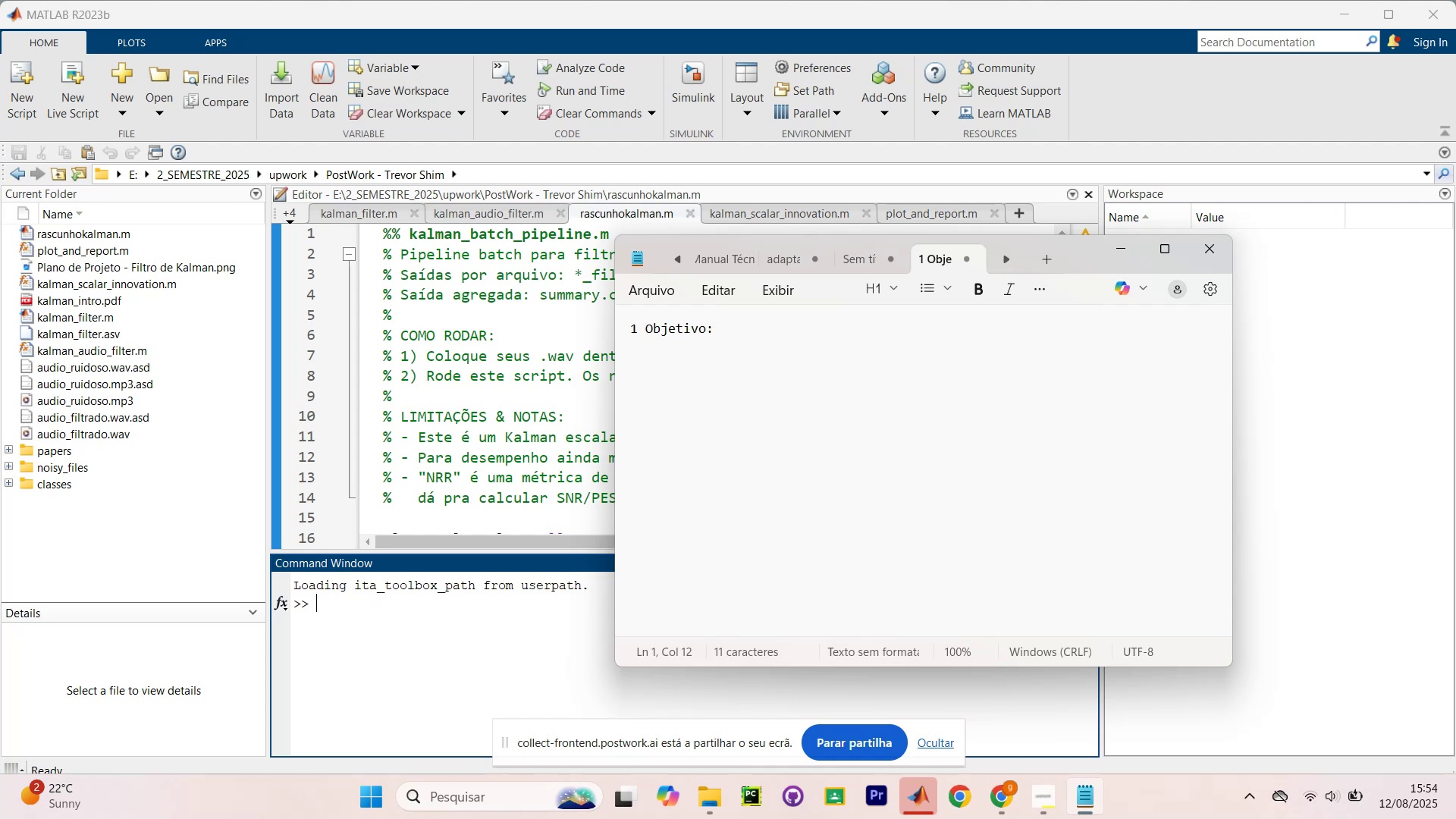 
key(Enter)
 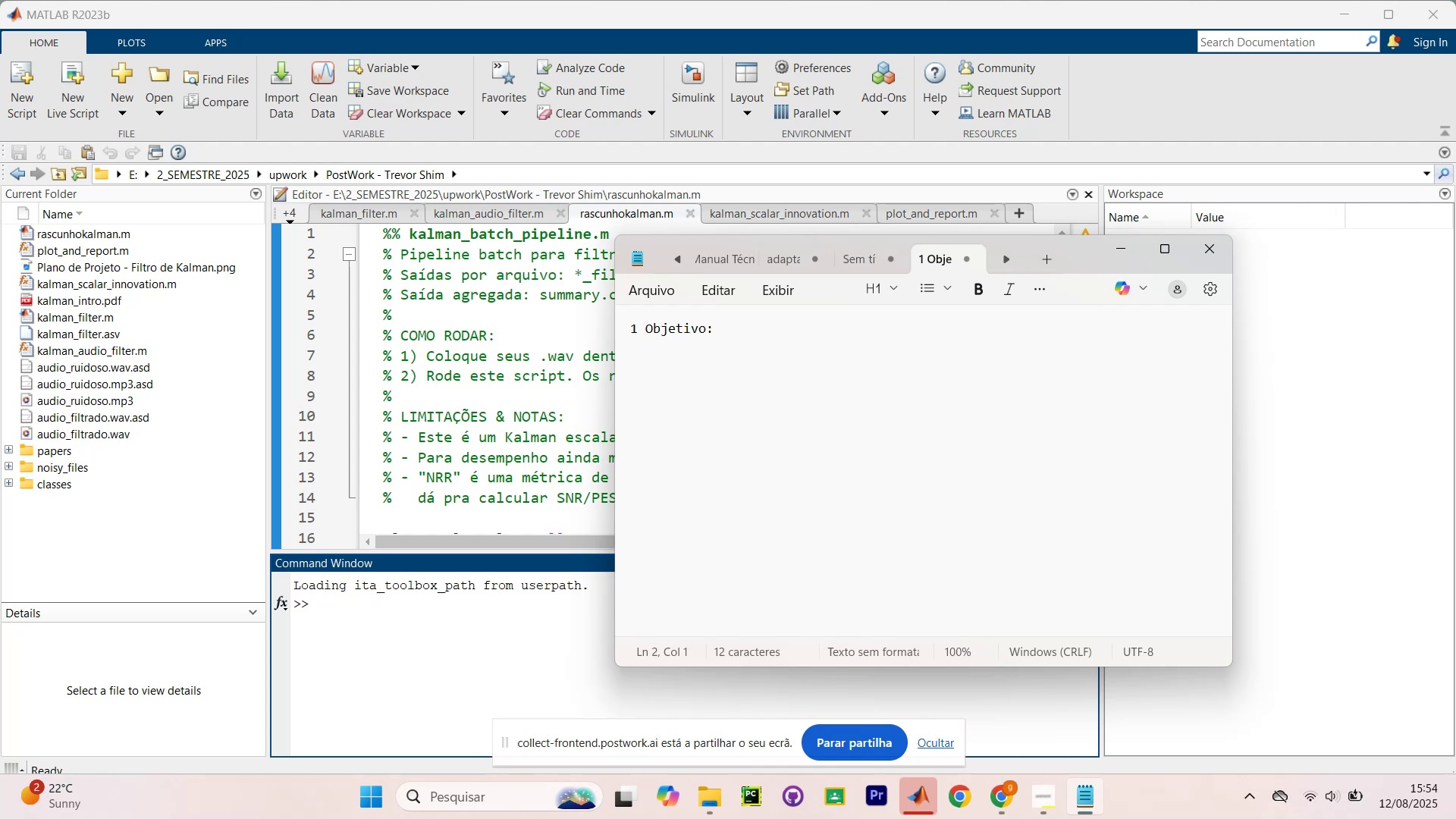 
type(Reduzir ru)
key(Backspace)
key(Backspace)
key(Backspace)
key(Backspace)
key(Backspace)
key(Backspace)
key(Backspace)
key(Backspace)
key(Backspace)
key(Backspace)
key(Tab)
type(Reduizir cu)
key(Backspace)
key(Backspace)
key(Backspace)
key(Backspace)
key(Backspace)
key(Backspace)
key(Backspace)
type(zur)
key(Backspace)
type(i)
key(Backspace)
key(Backspace)
key(Backspace)
type(zir ru[ido em audio)
 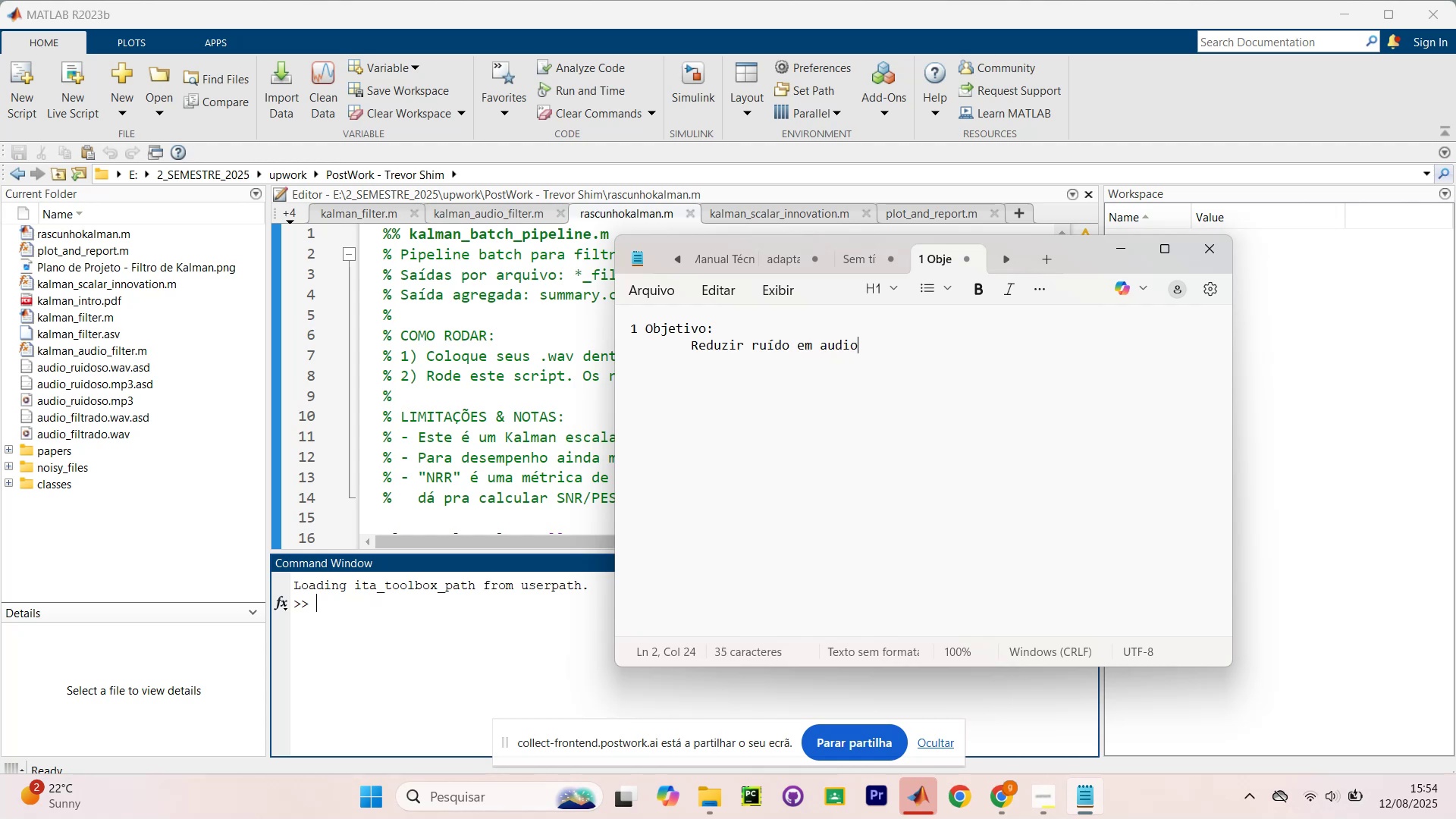 
key(Unknown)
 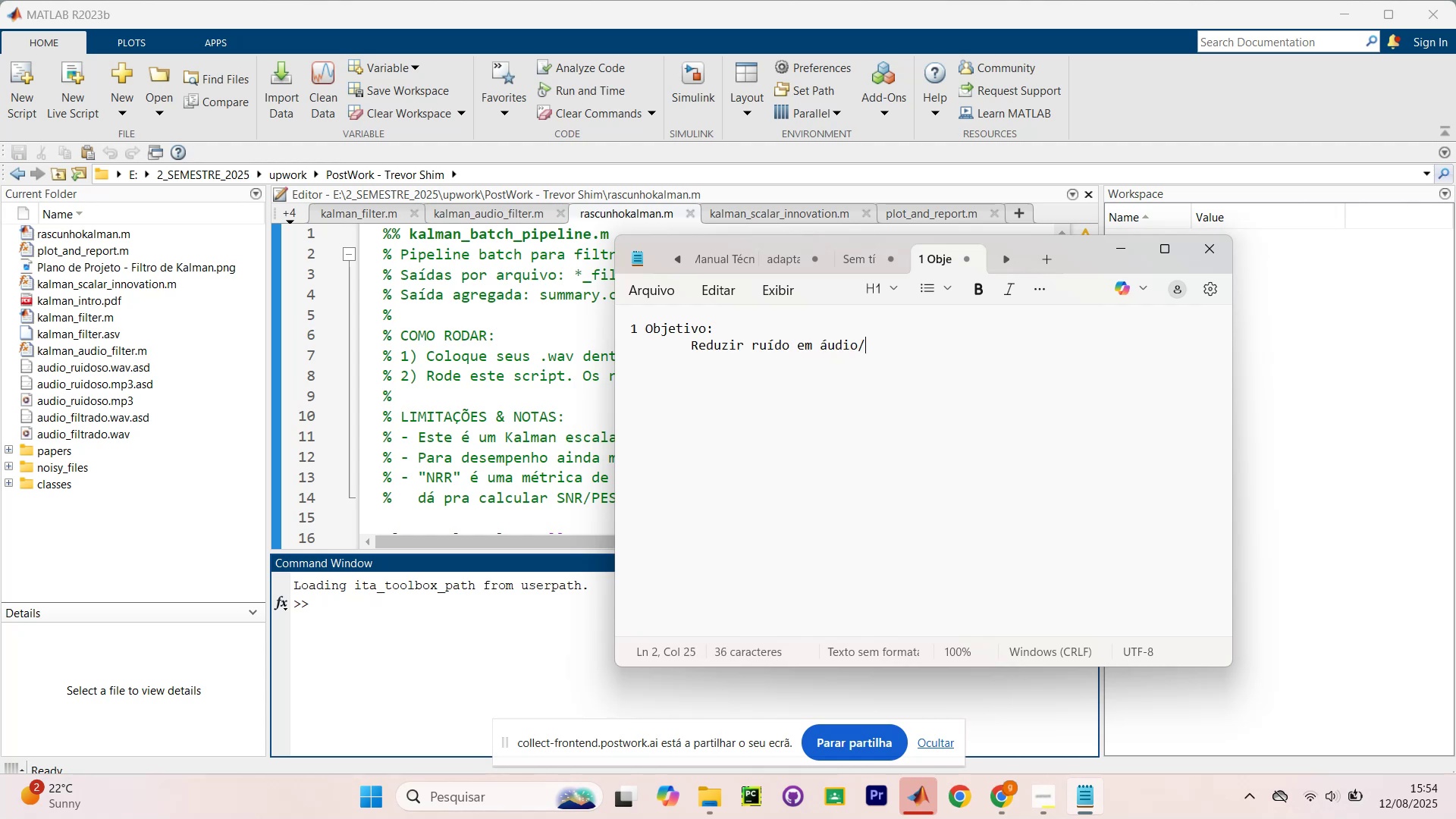 
type(voz sando )
 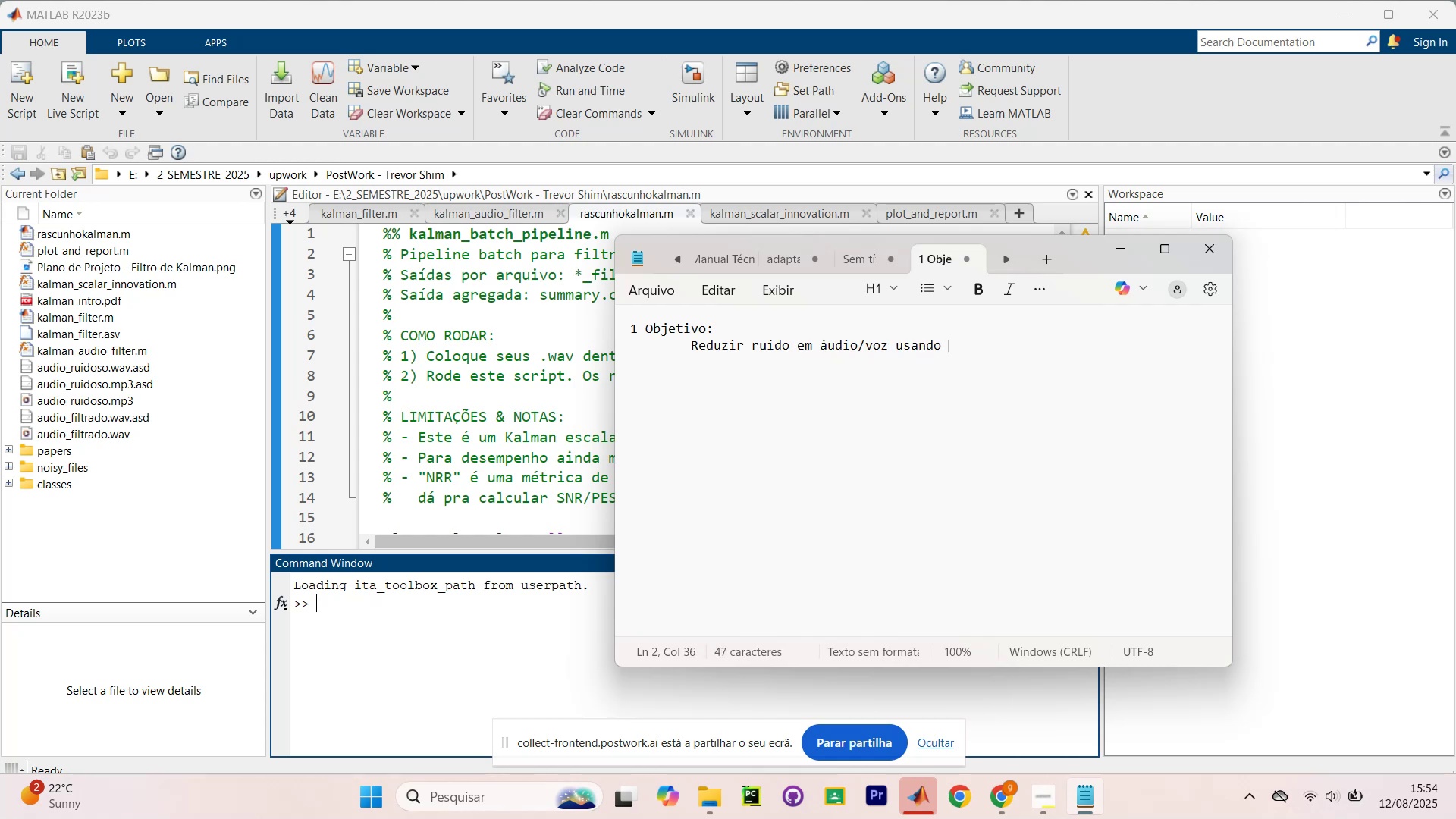 
type(Kala)
key(Backspace)
type(man filtering_Ar()
key(Backspace)
key(Backspace)
type(R(p_)
key(Backspace)
type()+RTS CO )
key(Backspace)
type(M )
key(Backspace)
key(Backspace)
key(Backspace)
key(Backspace)
type(com WOLA)
 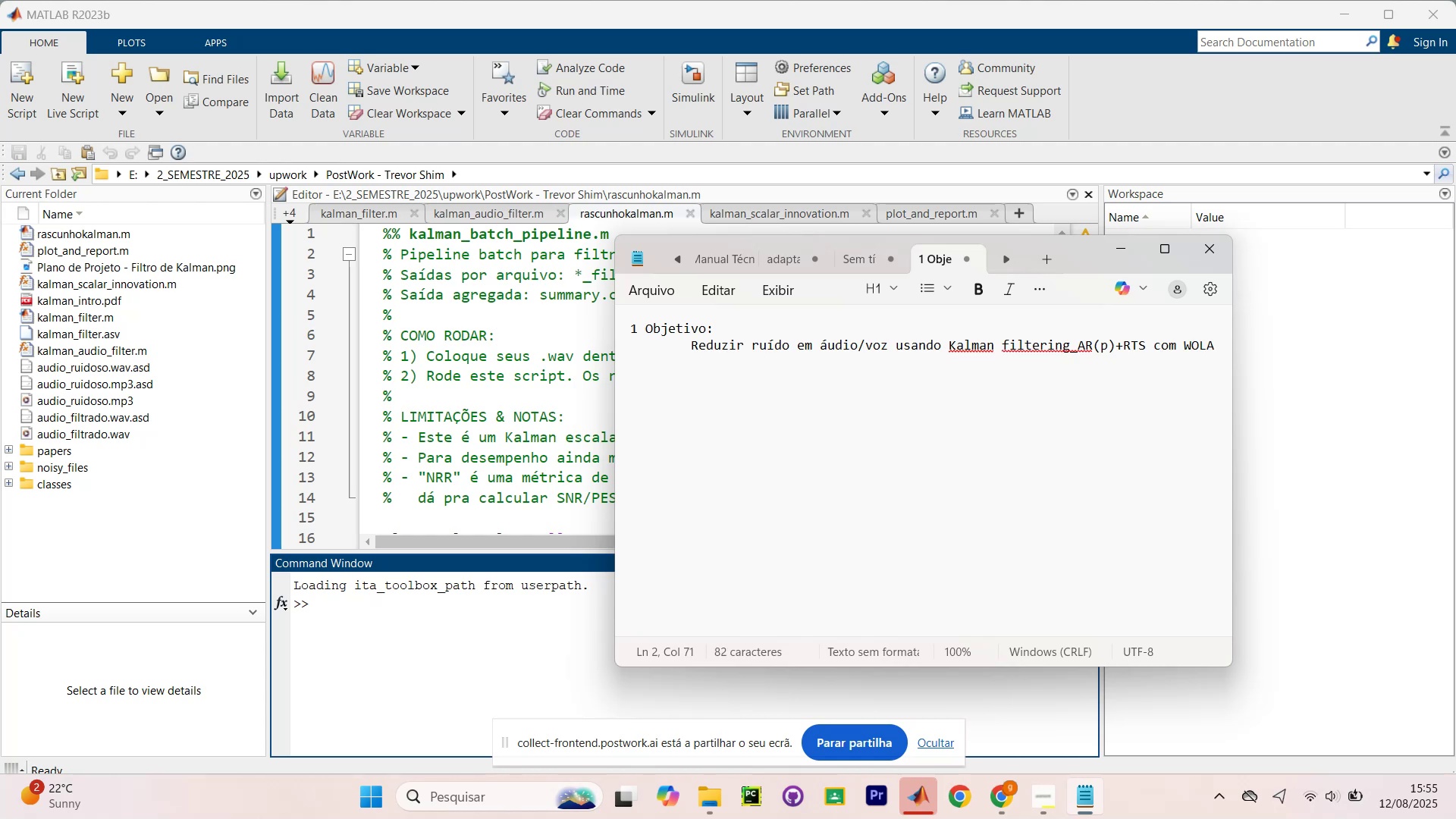 
wait(8.8)
 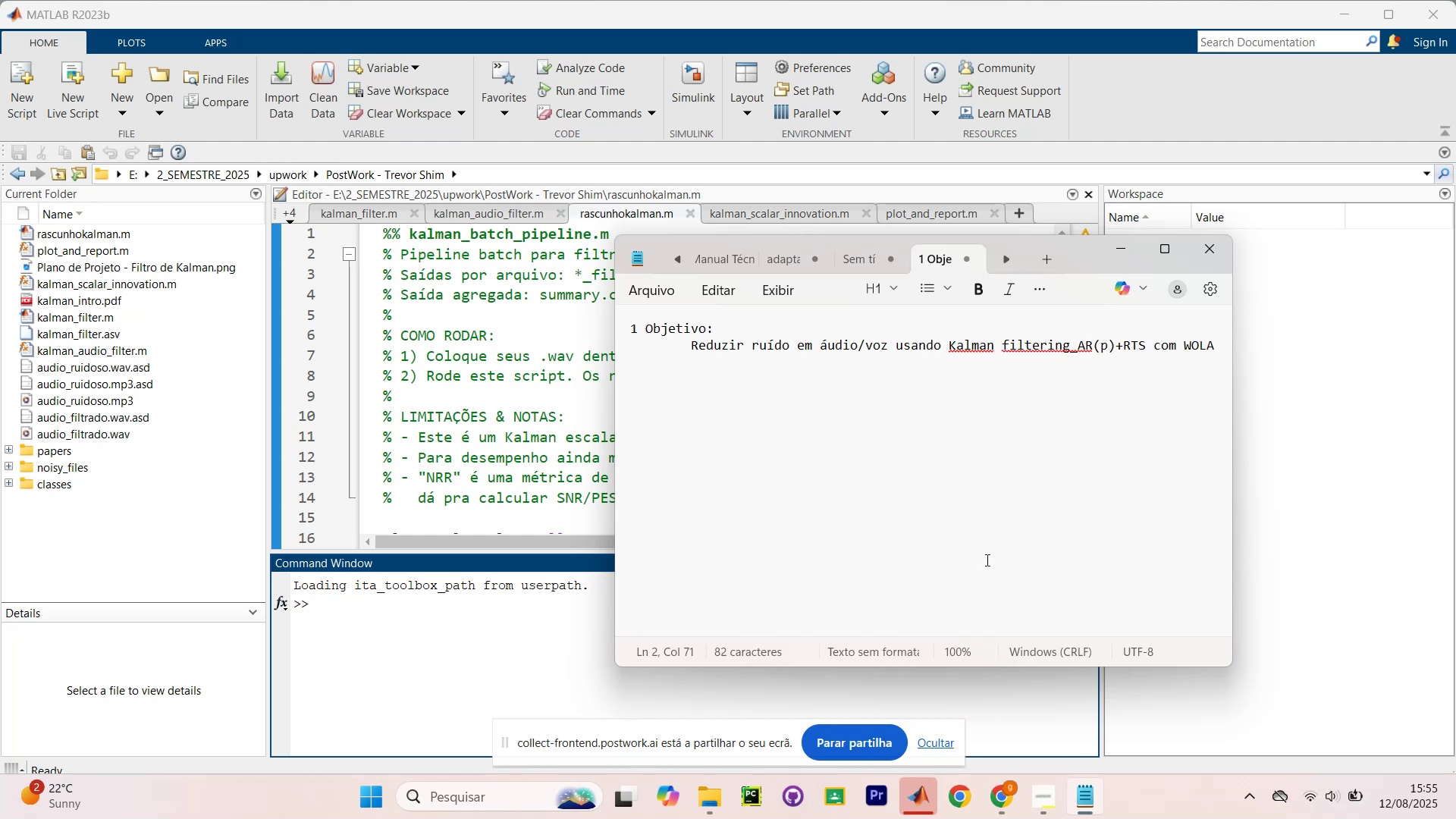 
key(ArrowRight)
 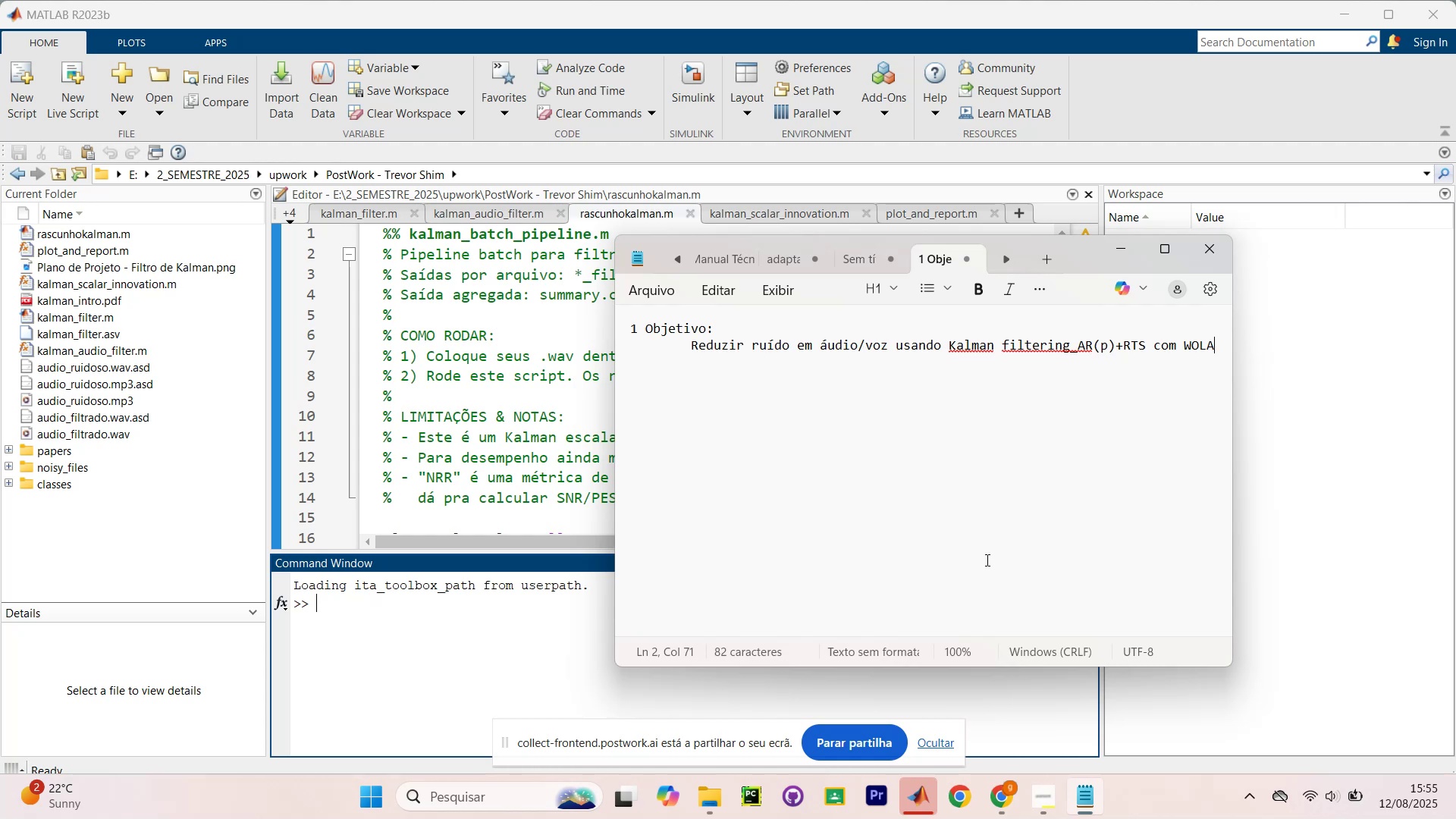 
key(Enter)
 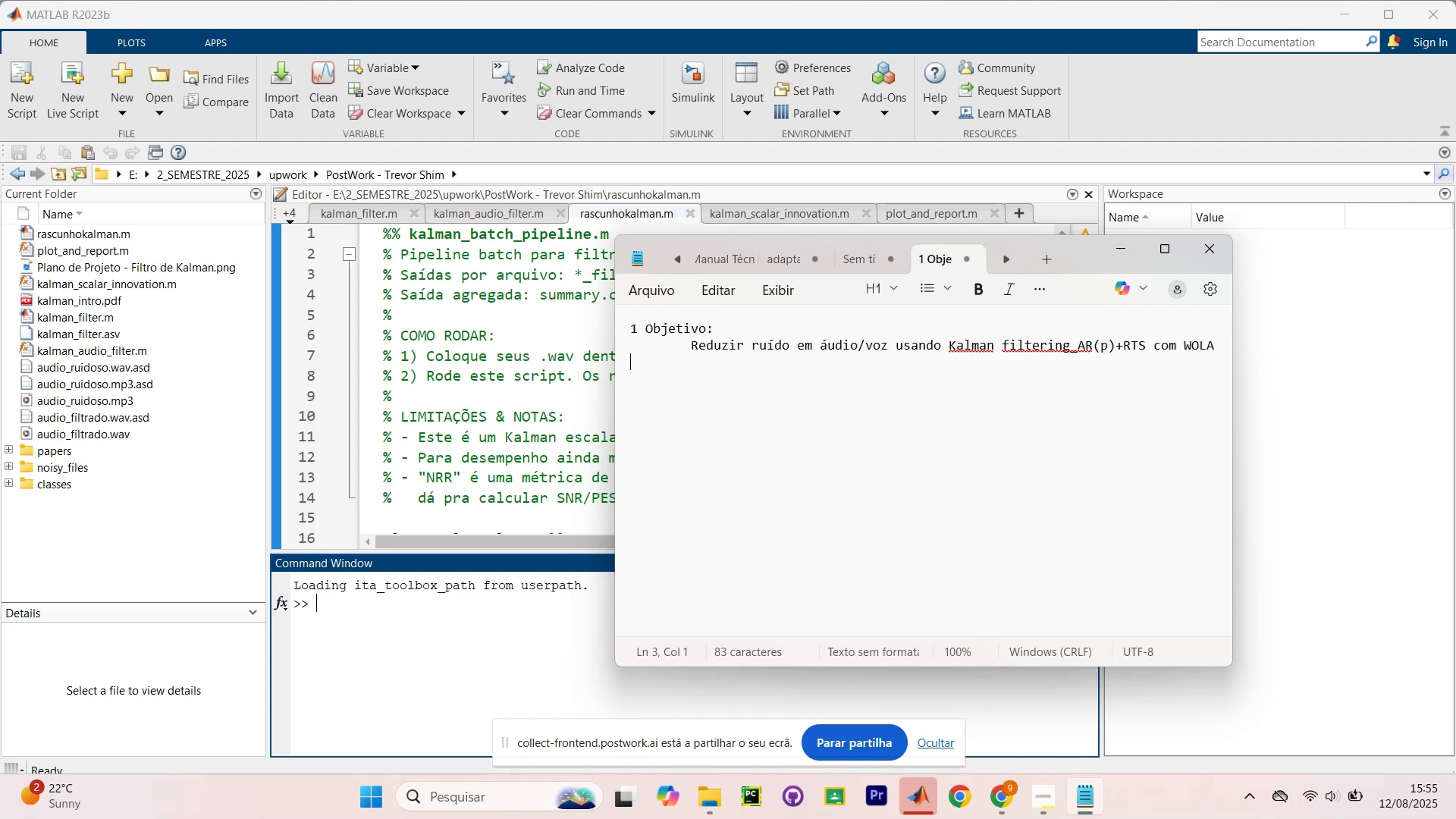 
wait(8.24)
 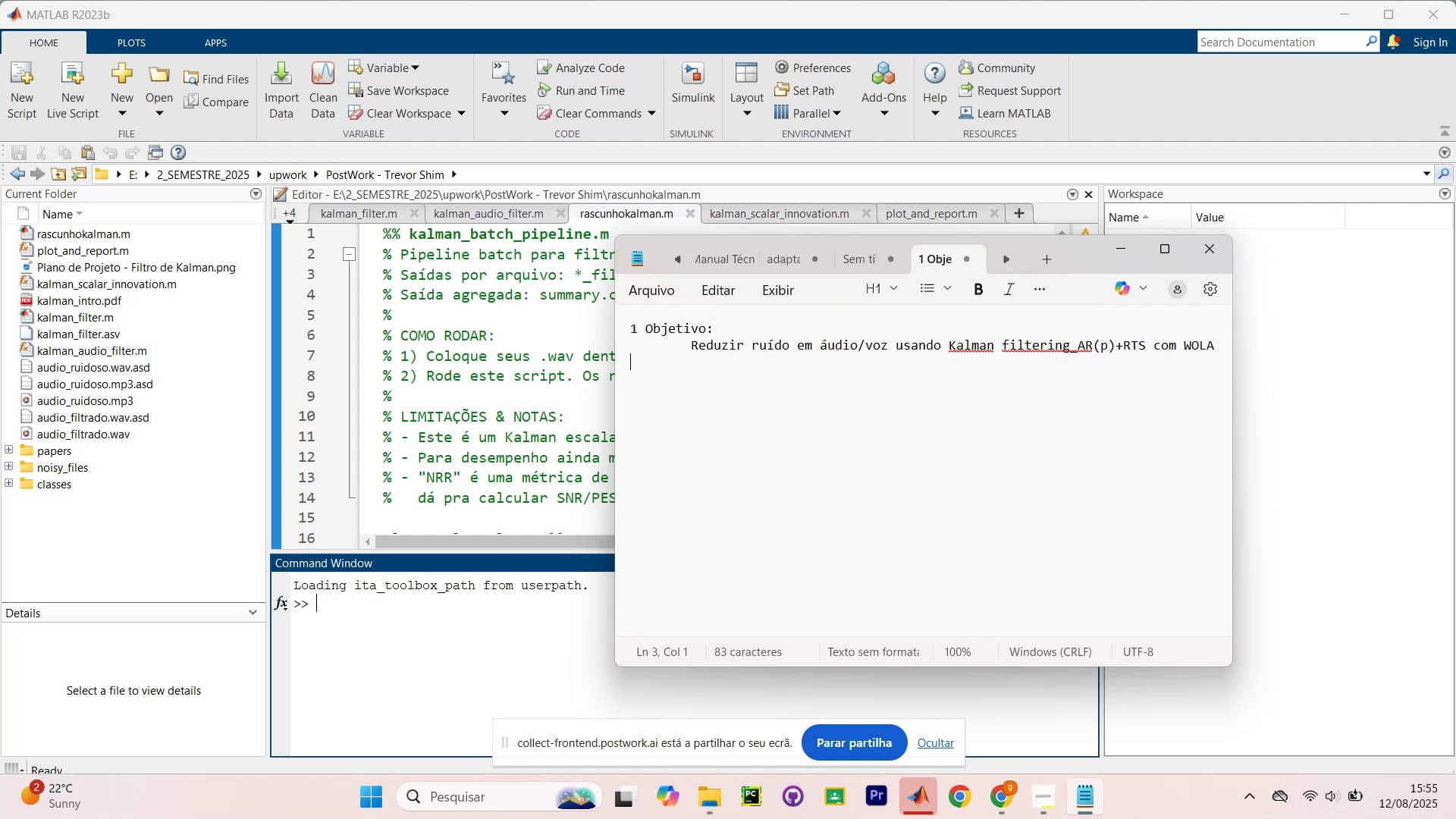 
key(Enter)
 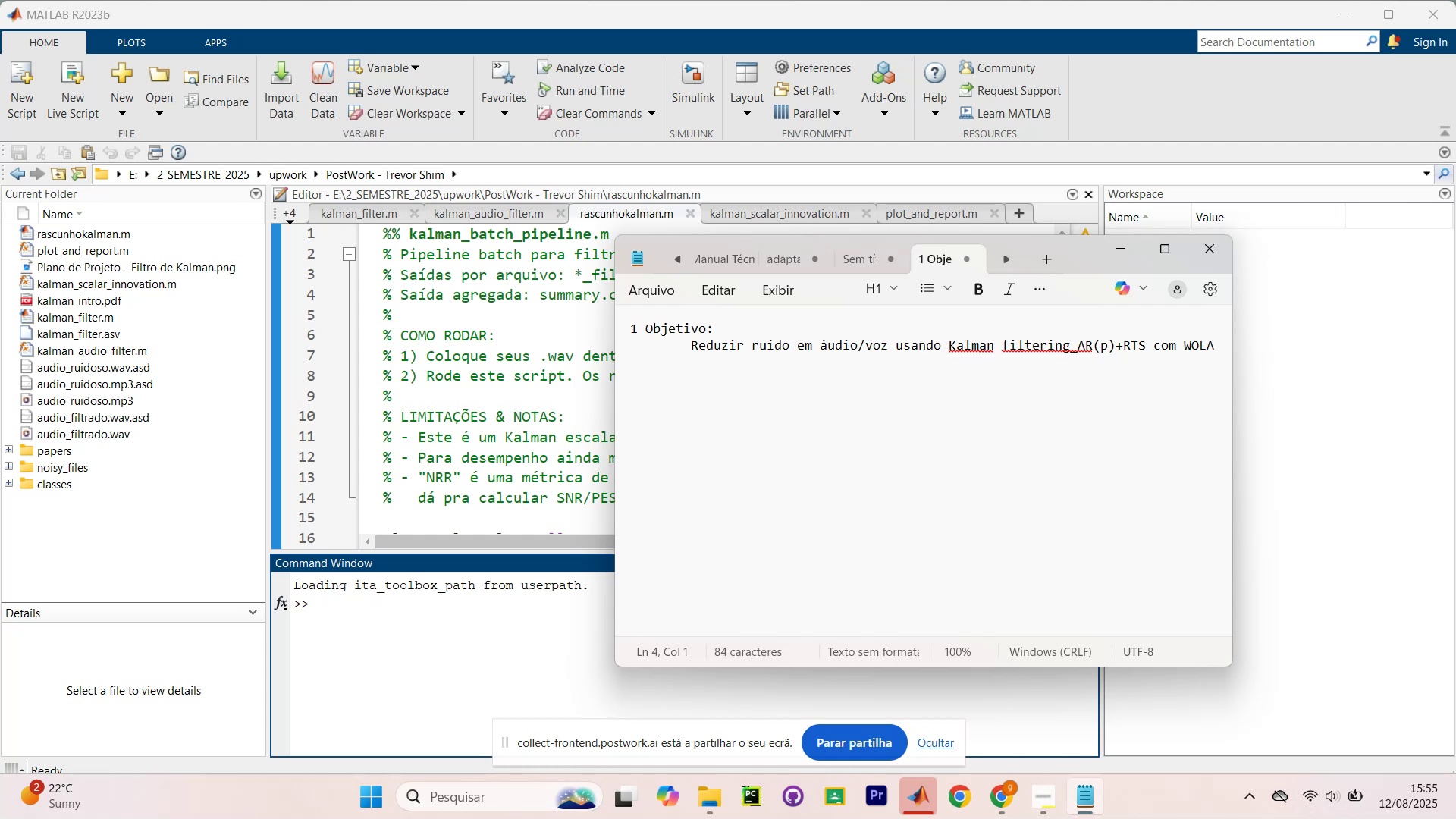 
key(Tab)
 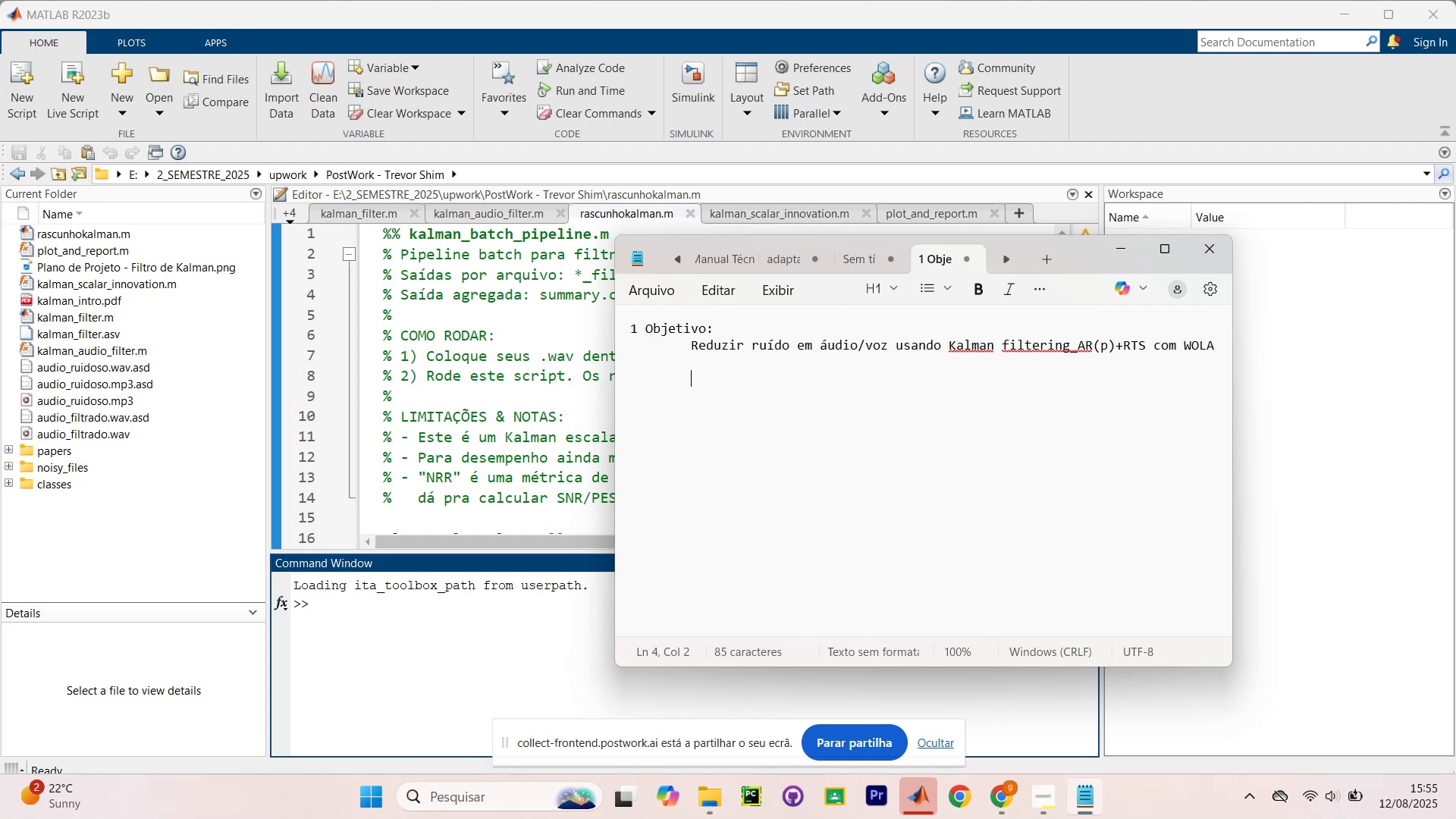 
wait(16.99)
 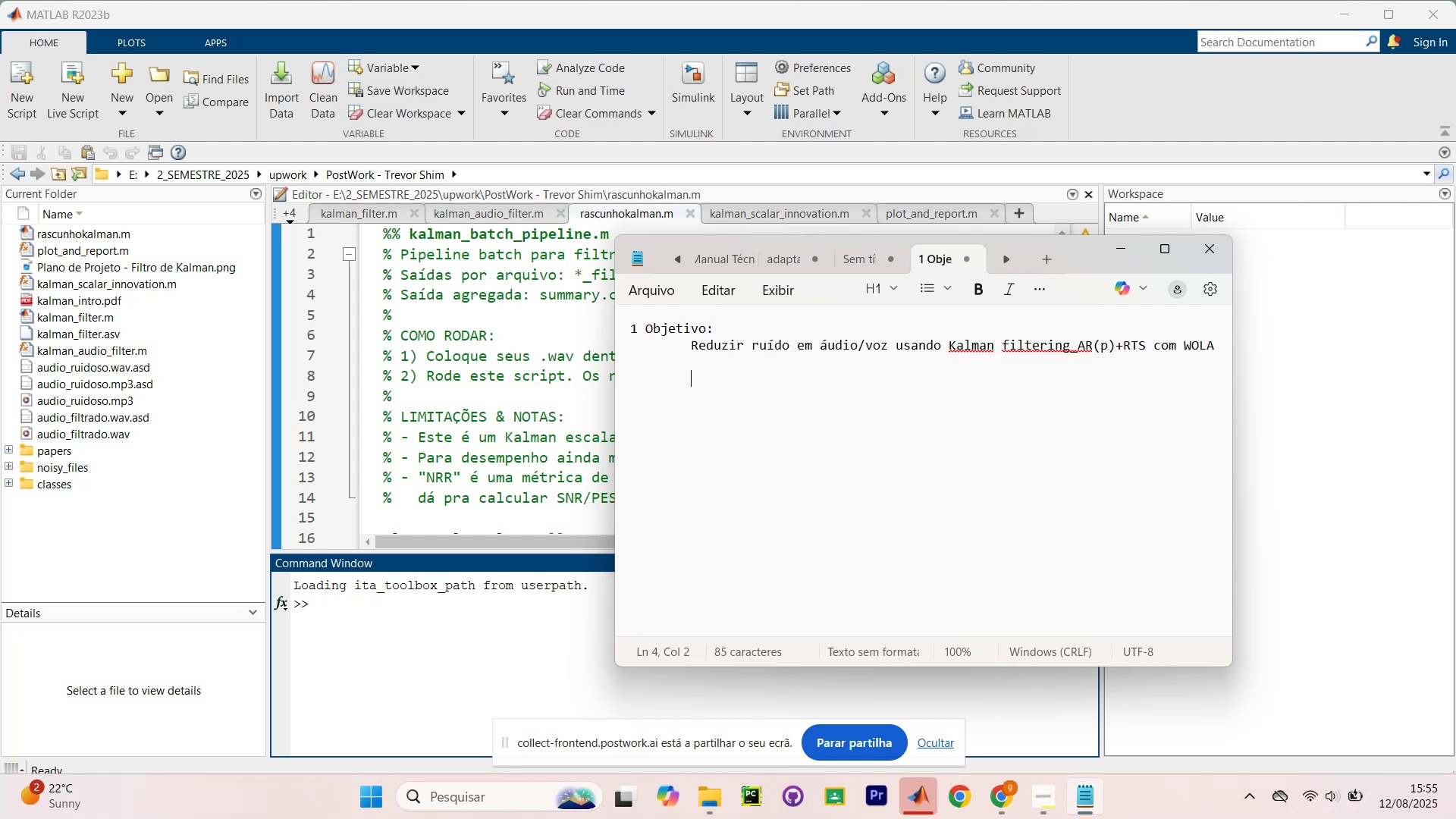 
hold_key(key=ArrowLeft, duration=0.47)
 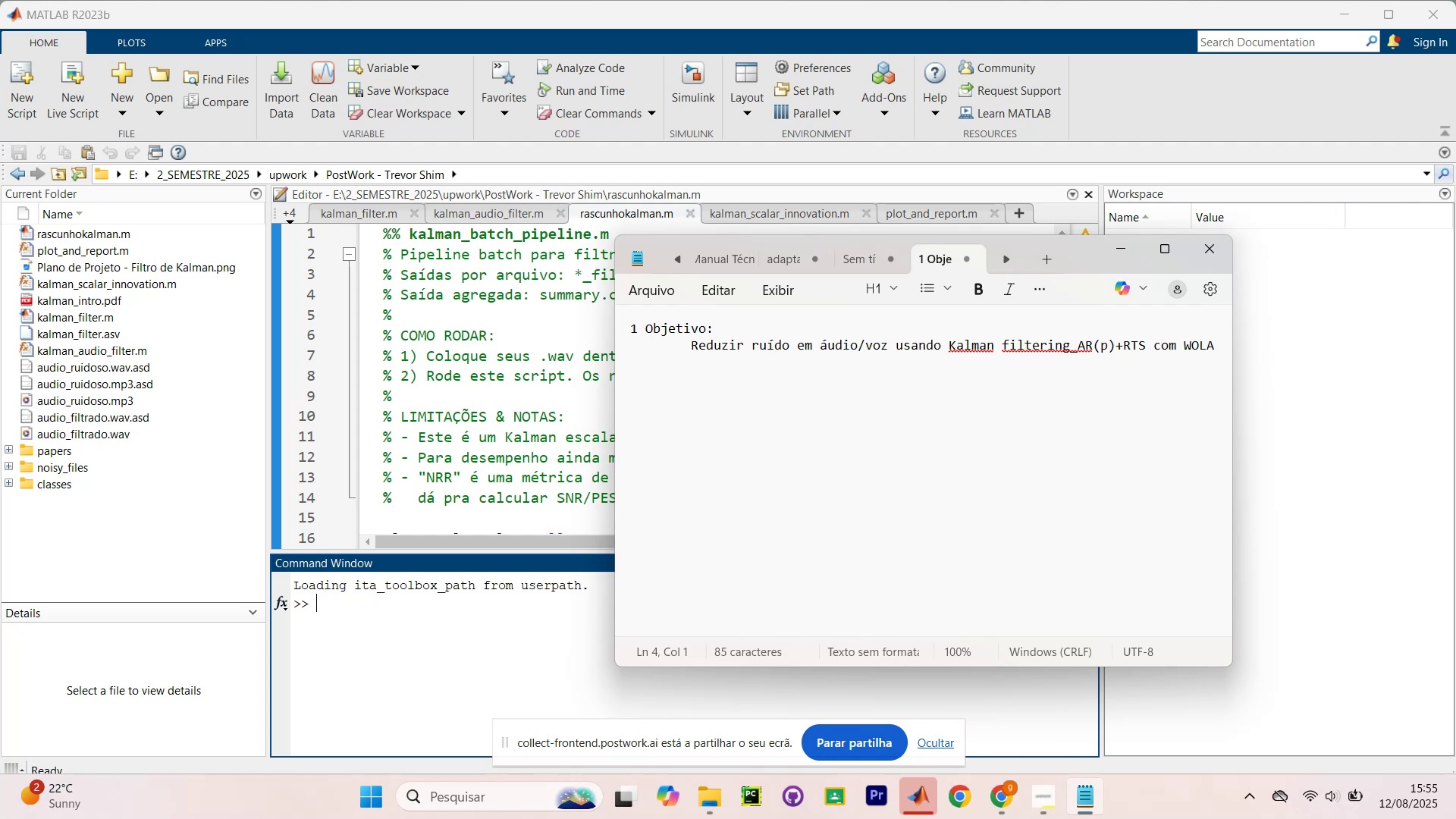 
key(ArrowUp)
 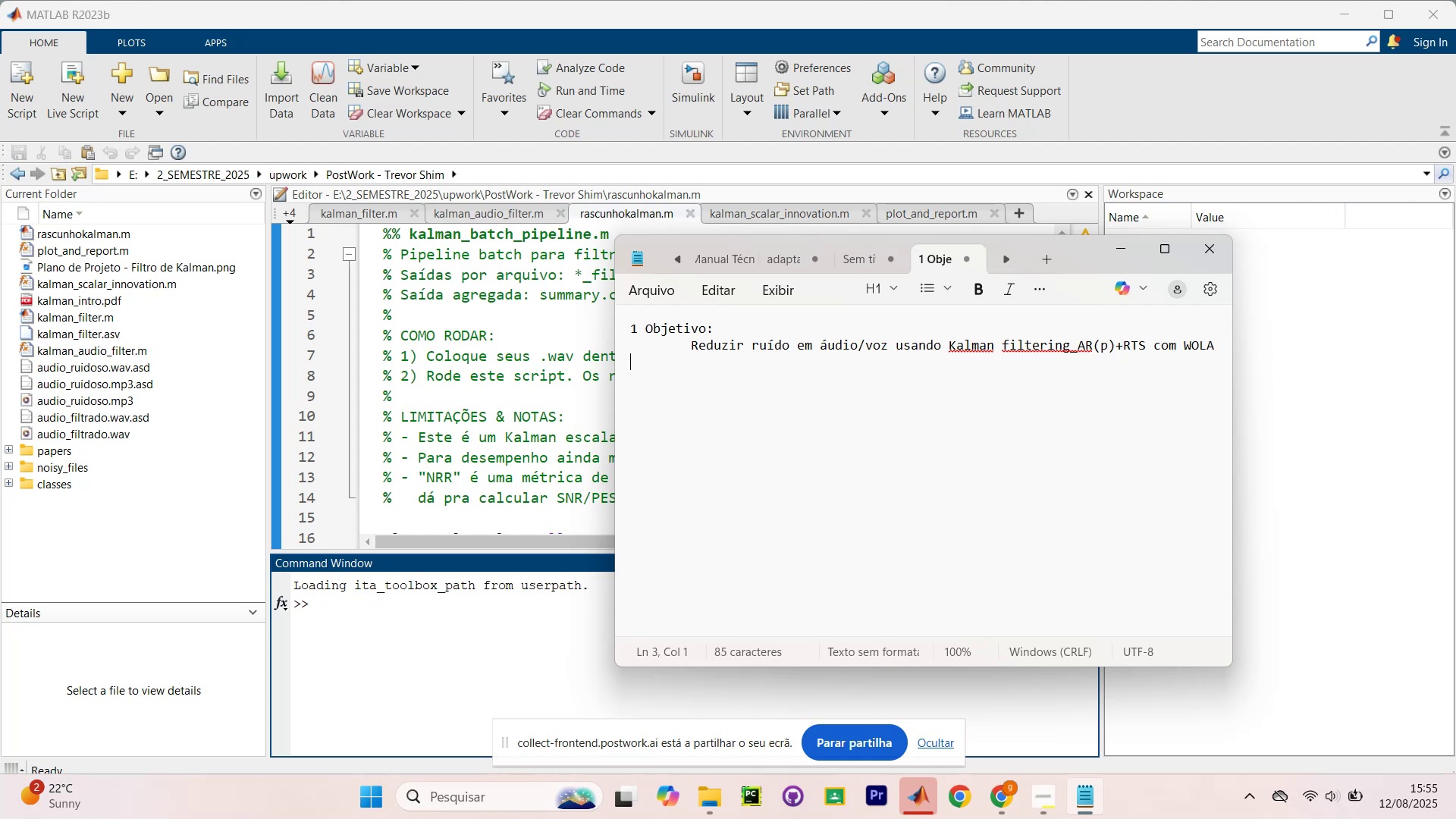 
key(ArrowUp)
 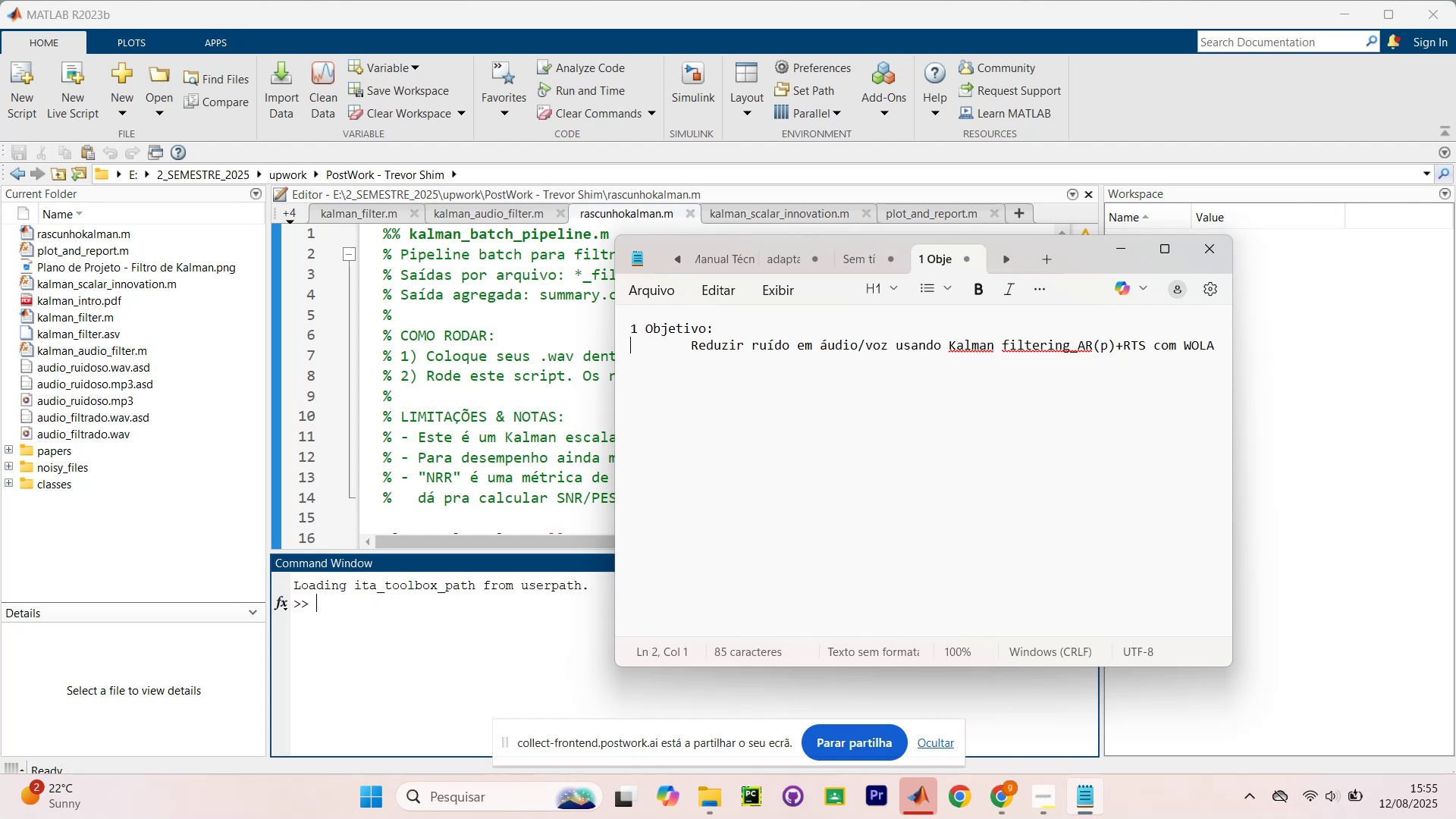 
hold_key(key=ArrowRight, duration=1.52)
 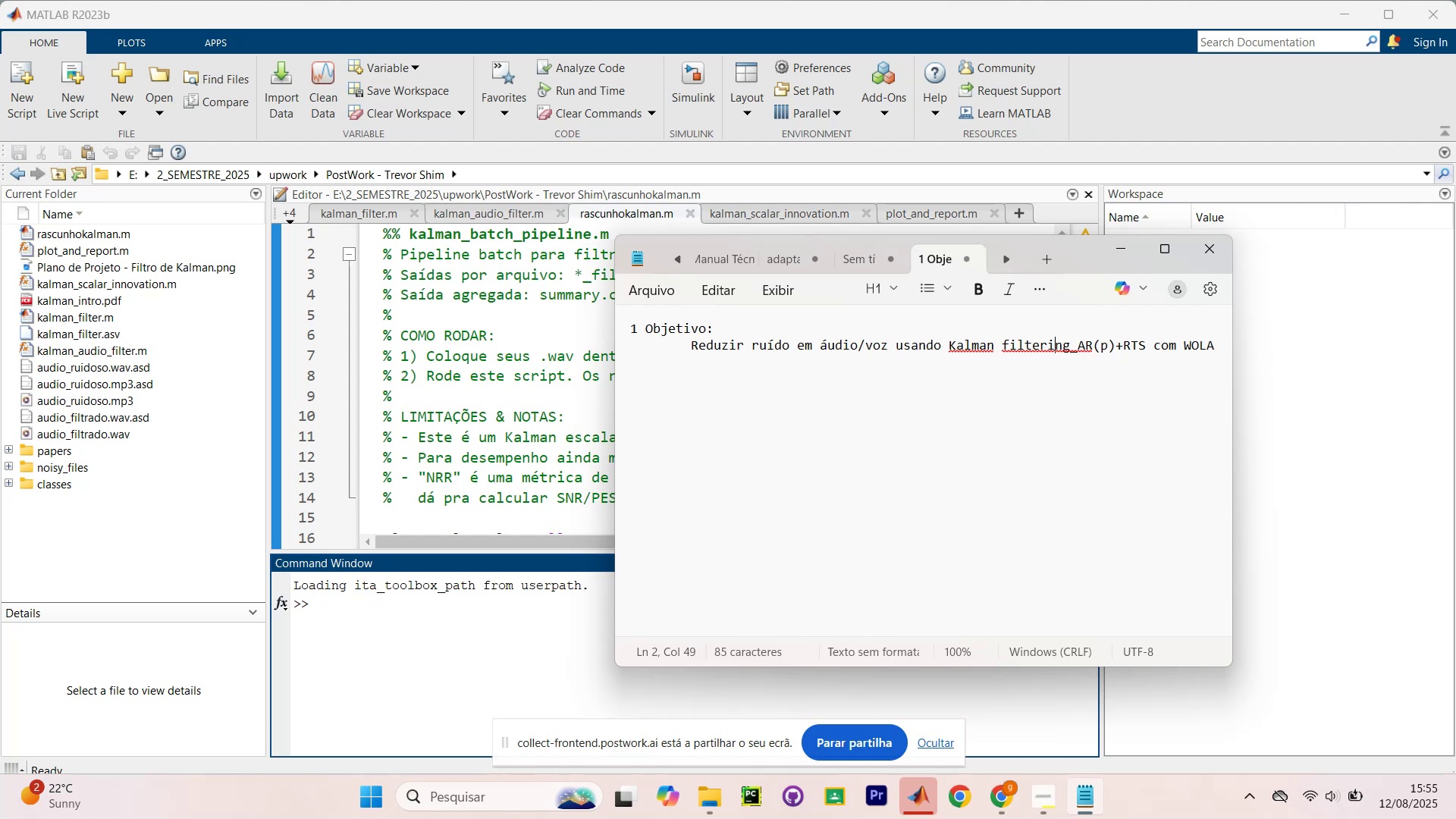 
hold_key(key=ArrowRight, duration=0.41)
 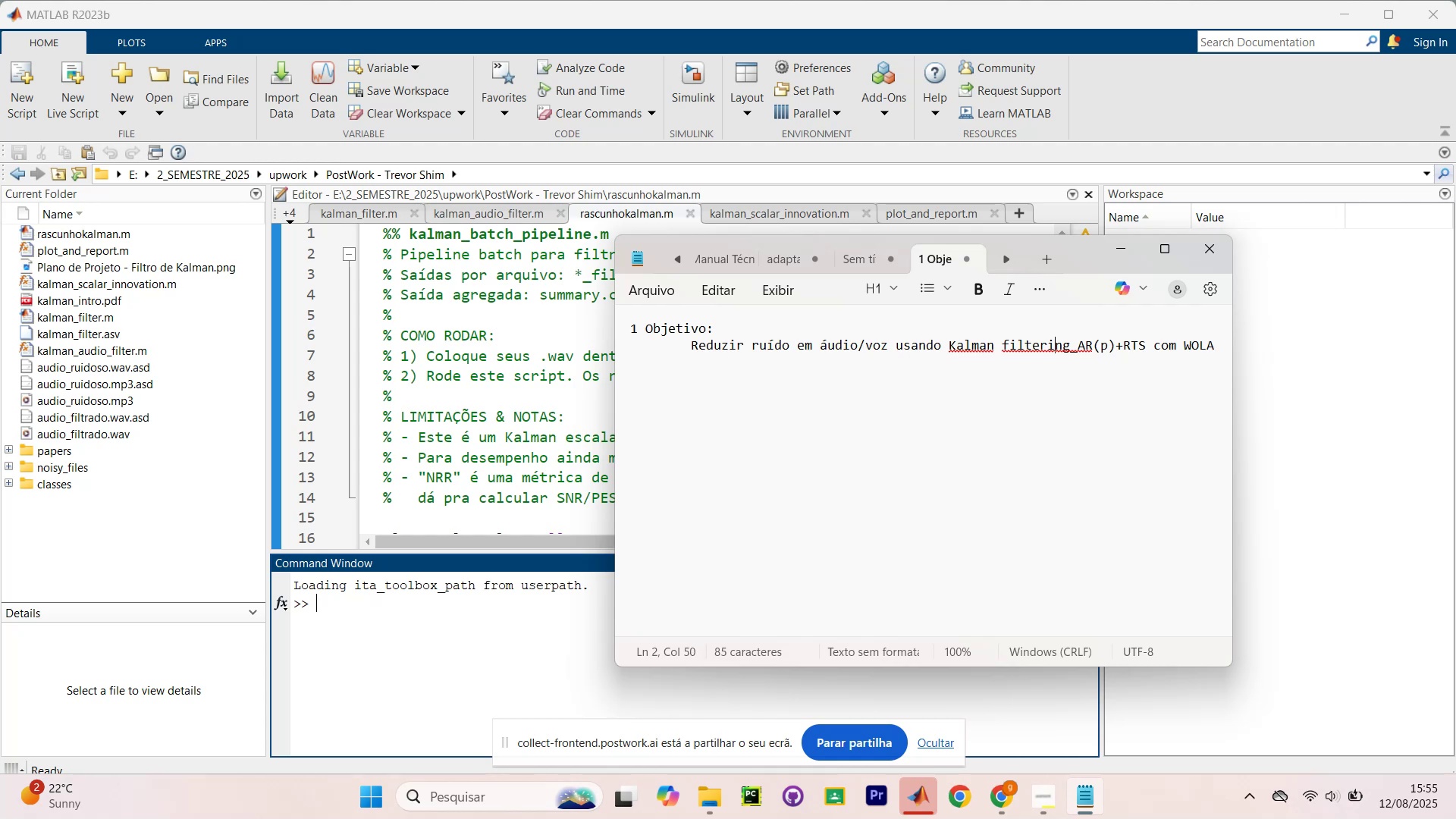 
key(ArrowRight)
 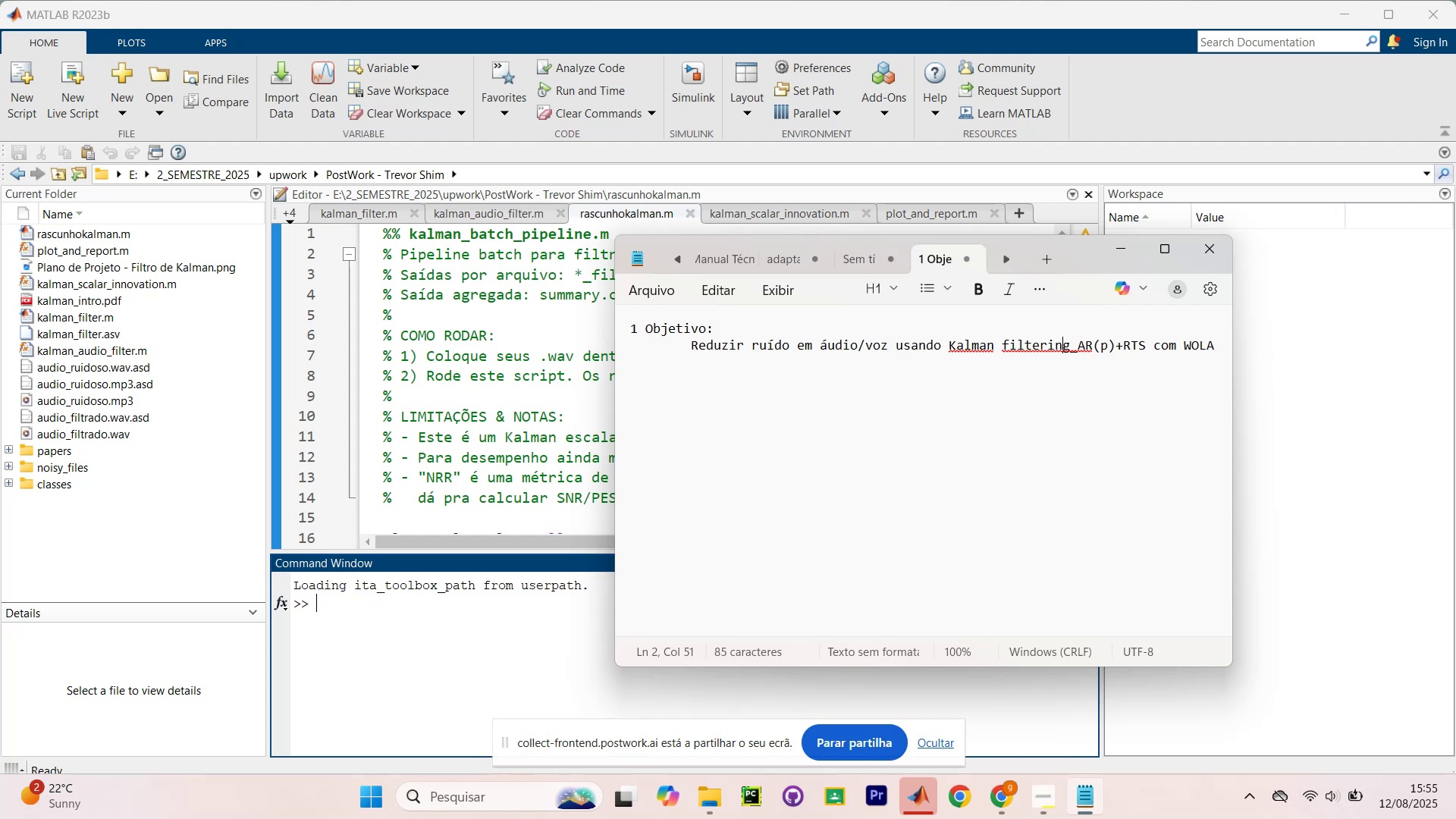 
key(ArrowRight)
 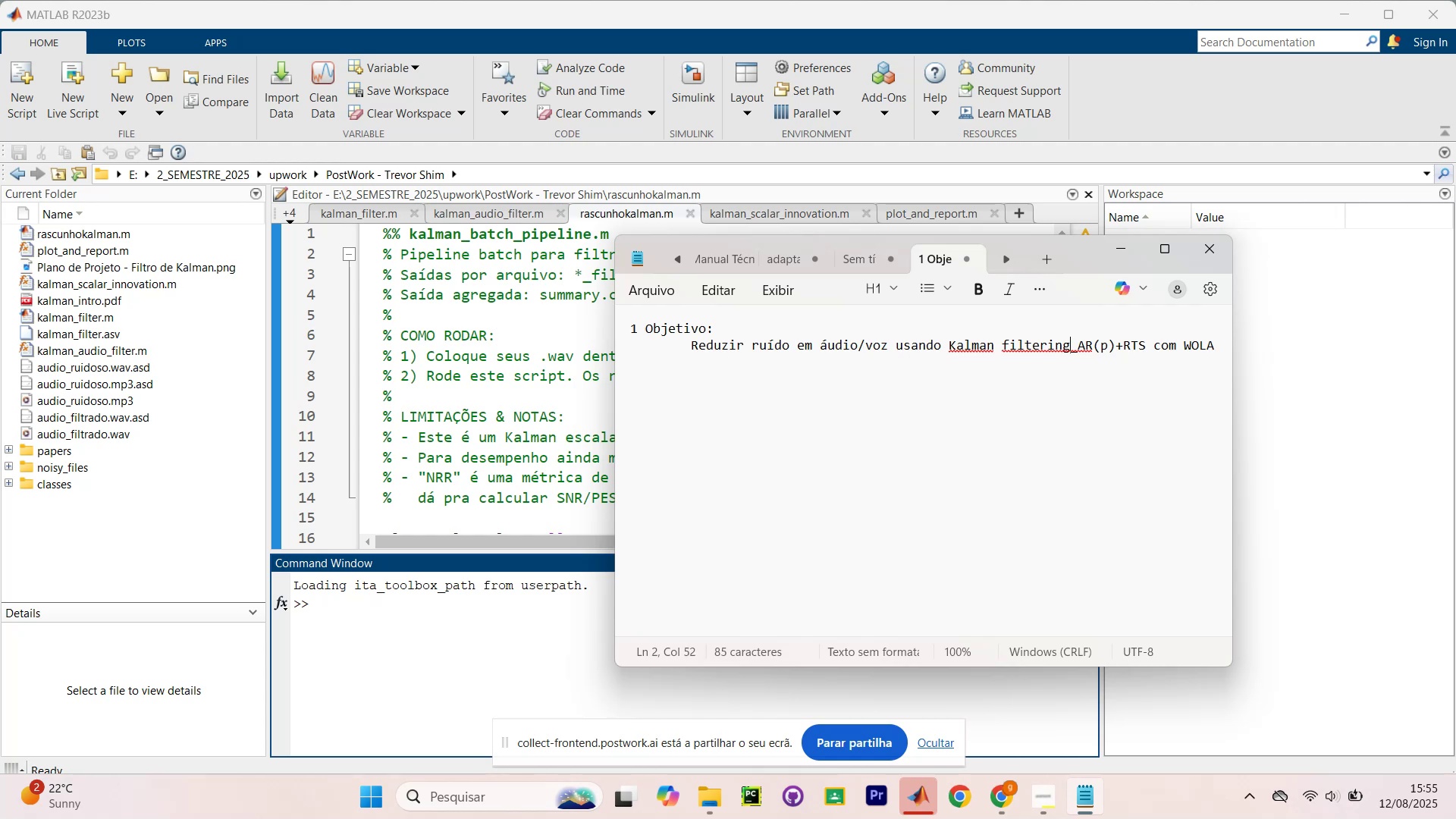 
key(ArrowRight)
 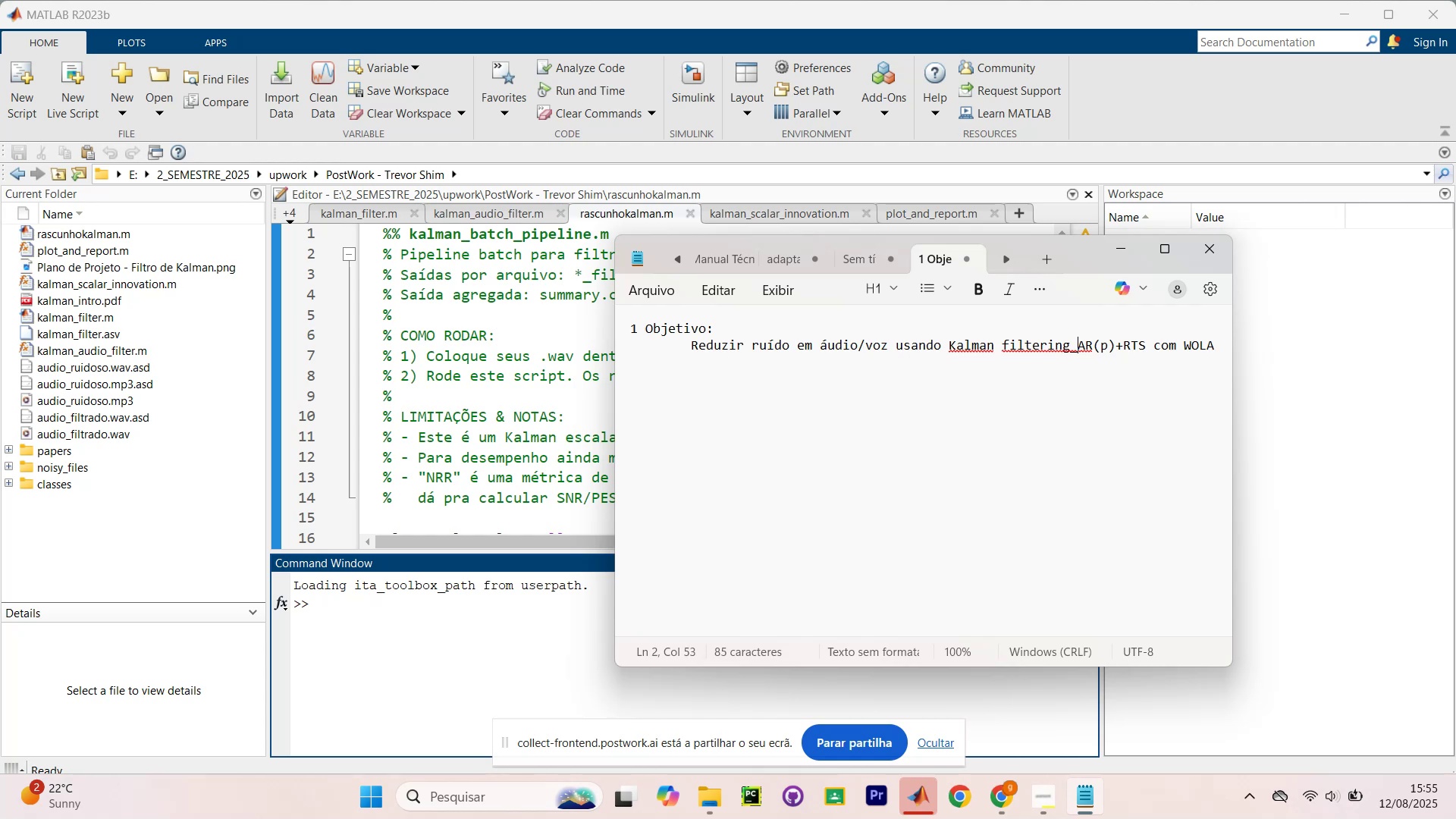 
key(ArrowRight)
 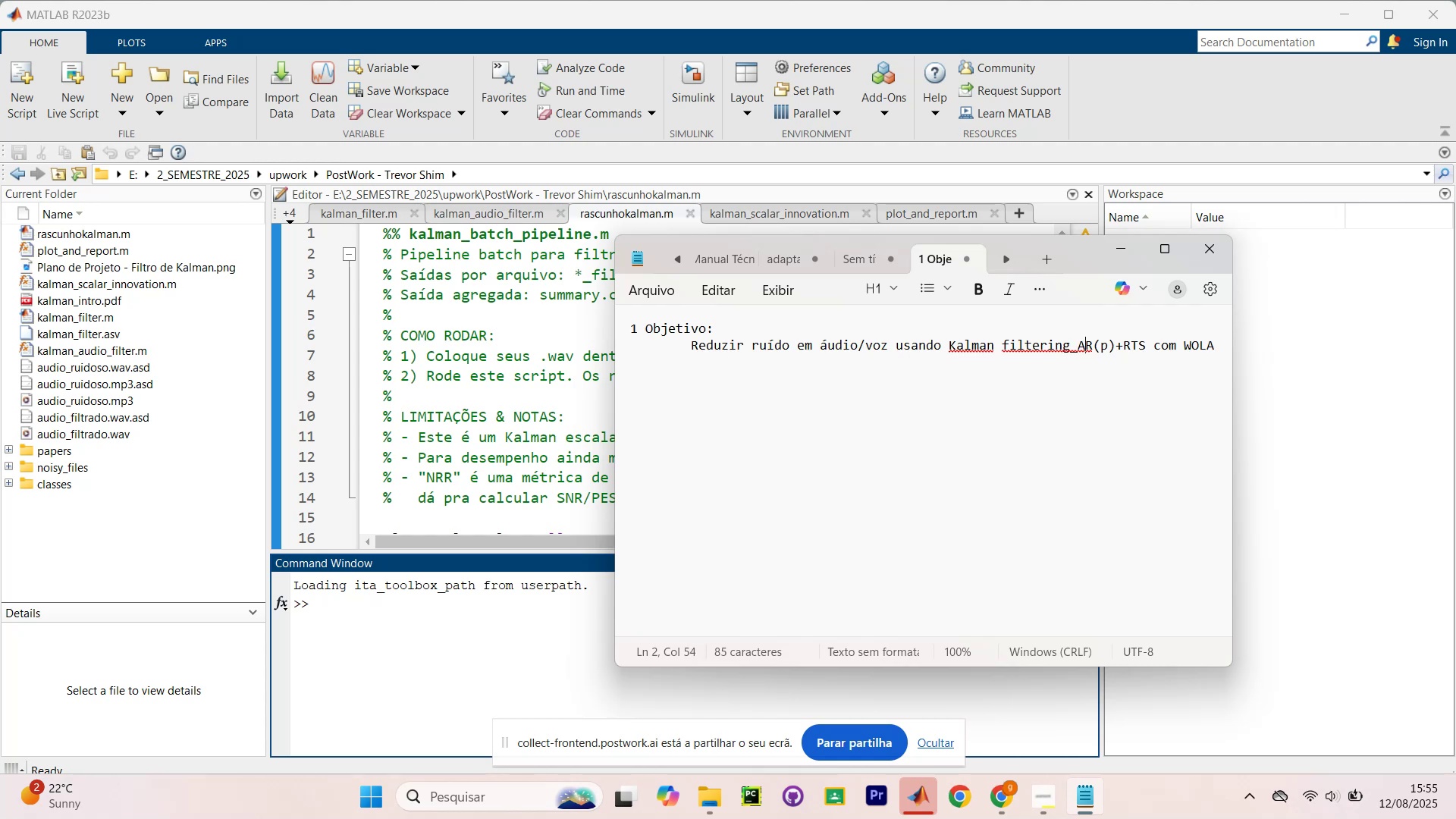 
key(ArrowRight)
 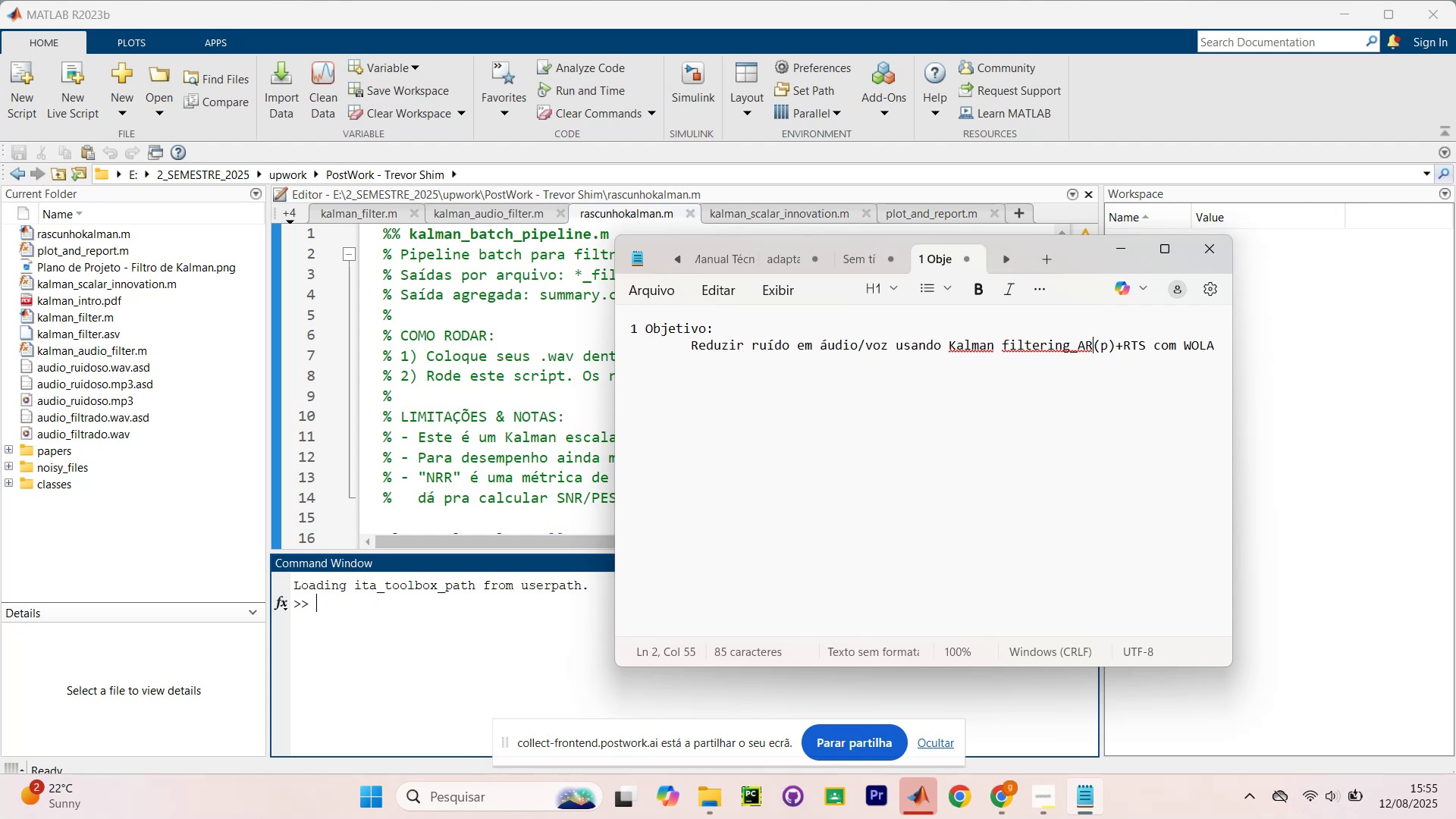 
key(ArrowRight)
 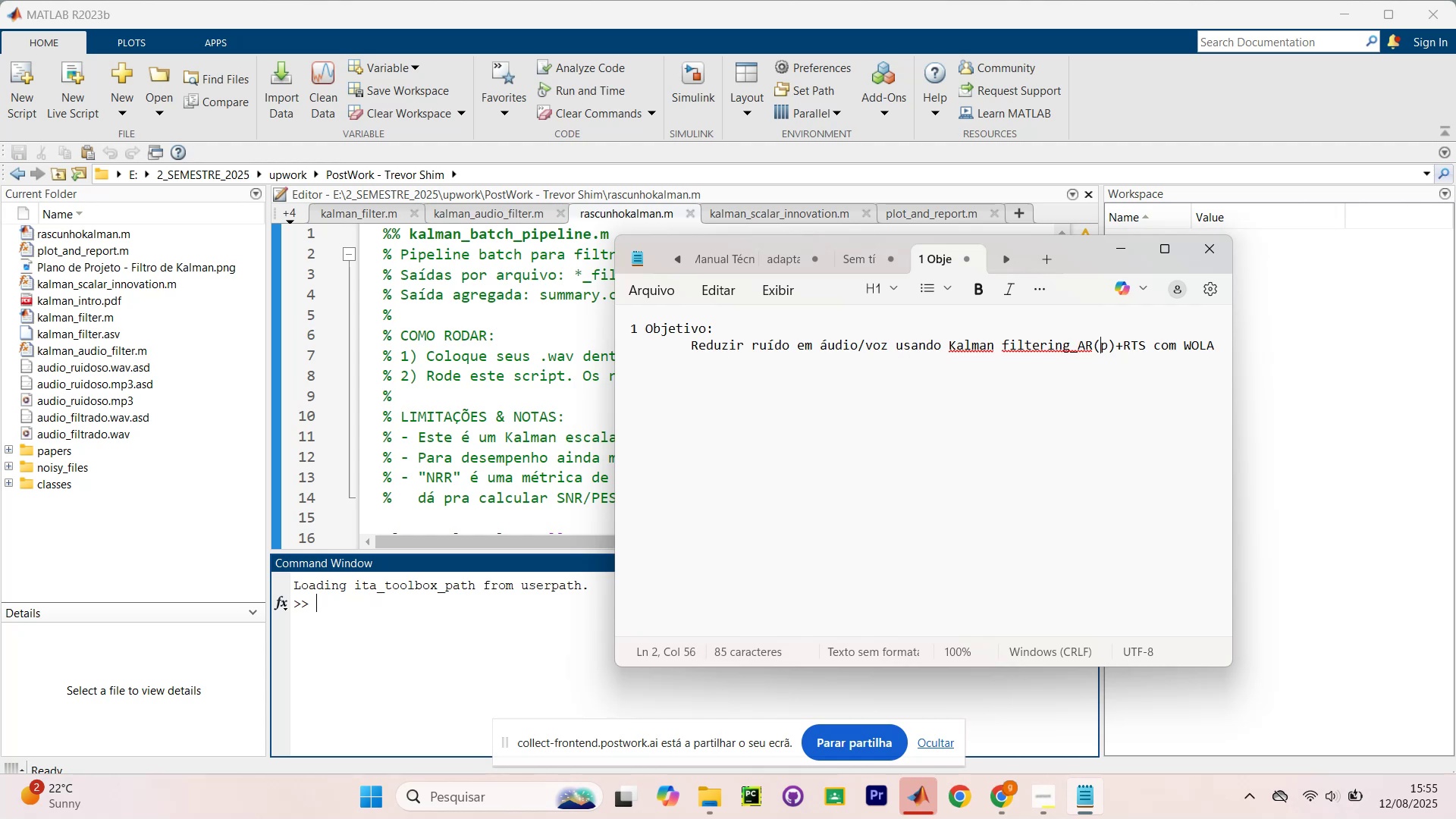 
key(ArrowRight)
 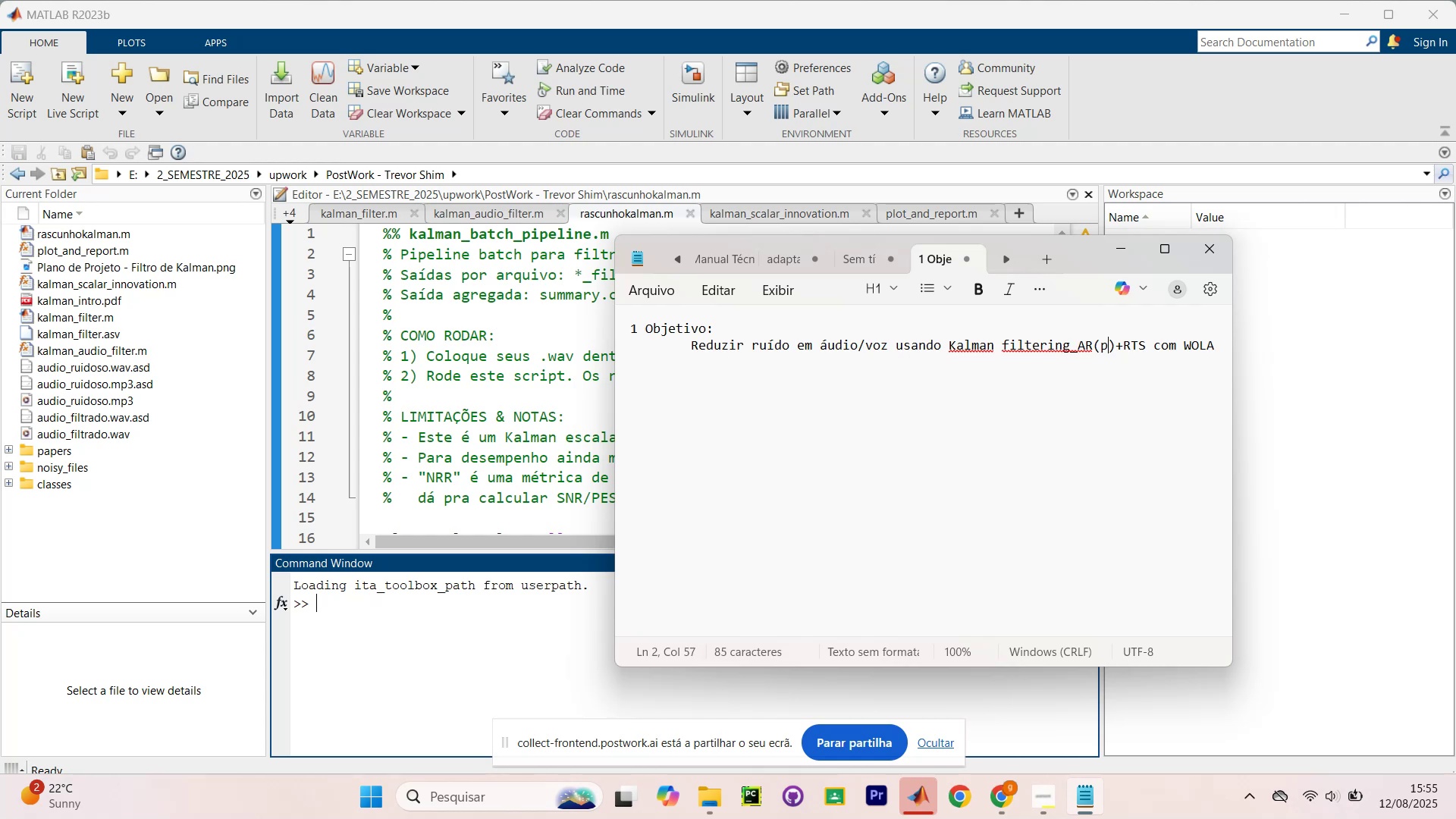 
key(ArrowRight)
 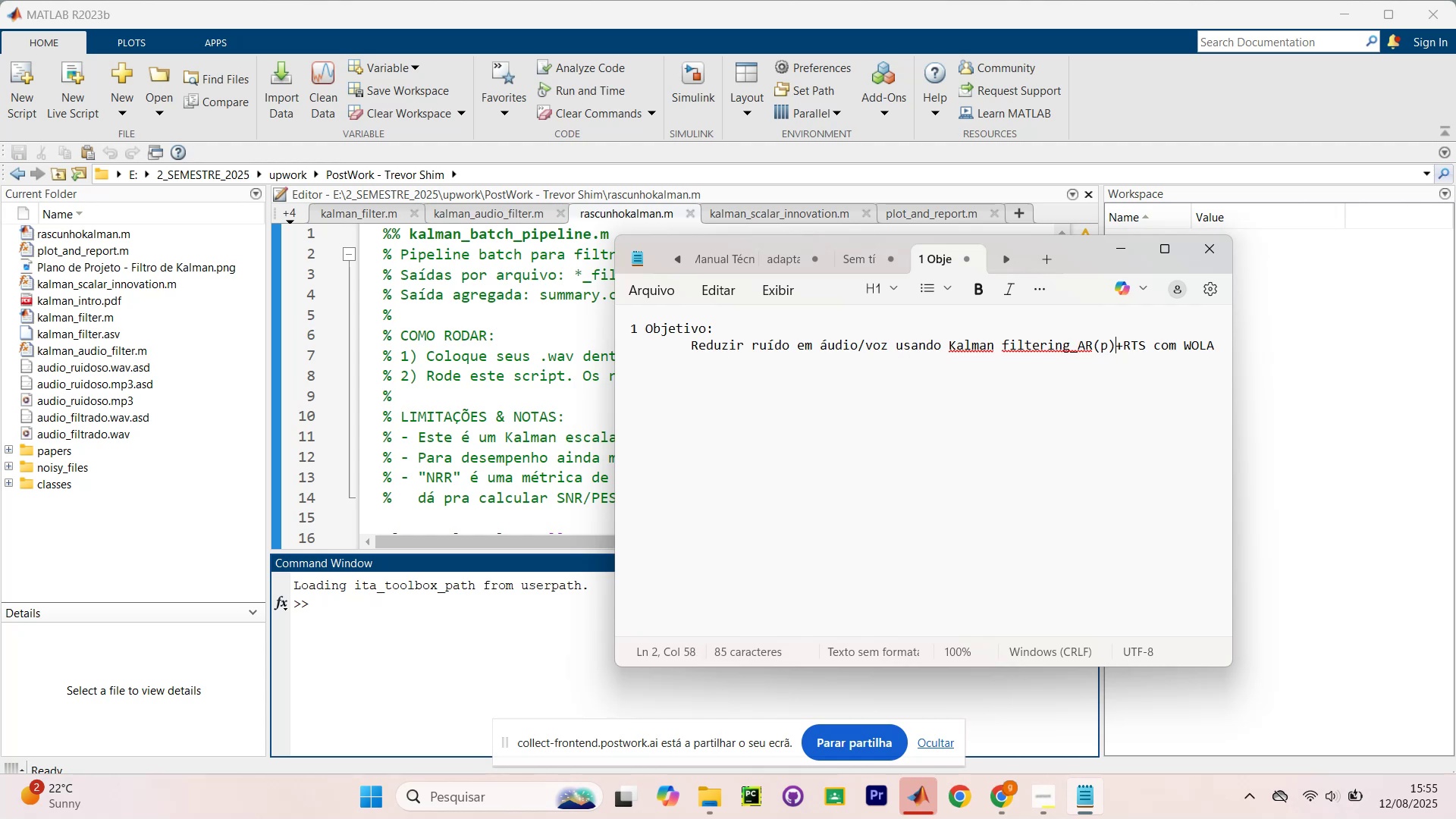 
key(ArrowRight)
 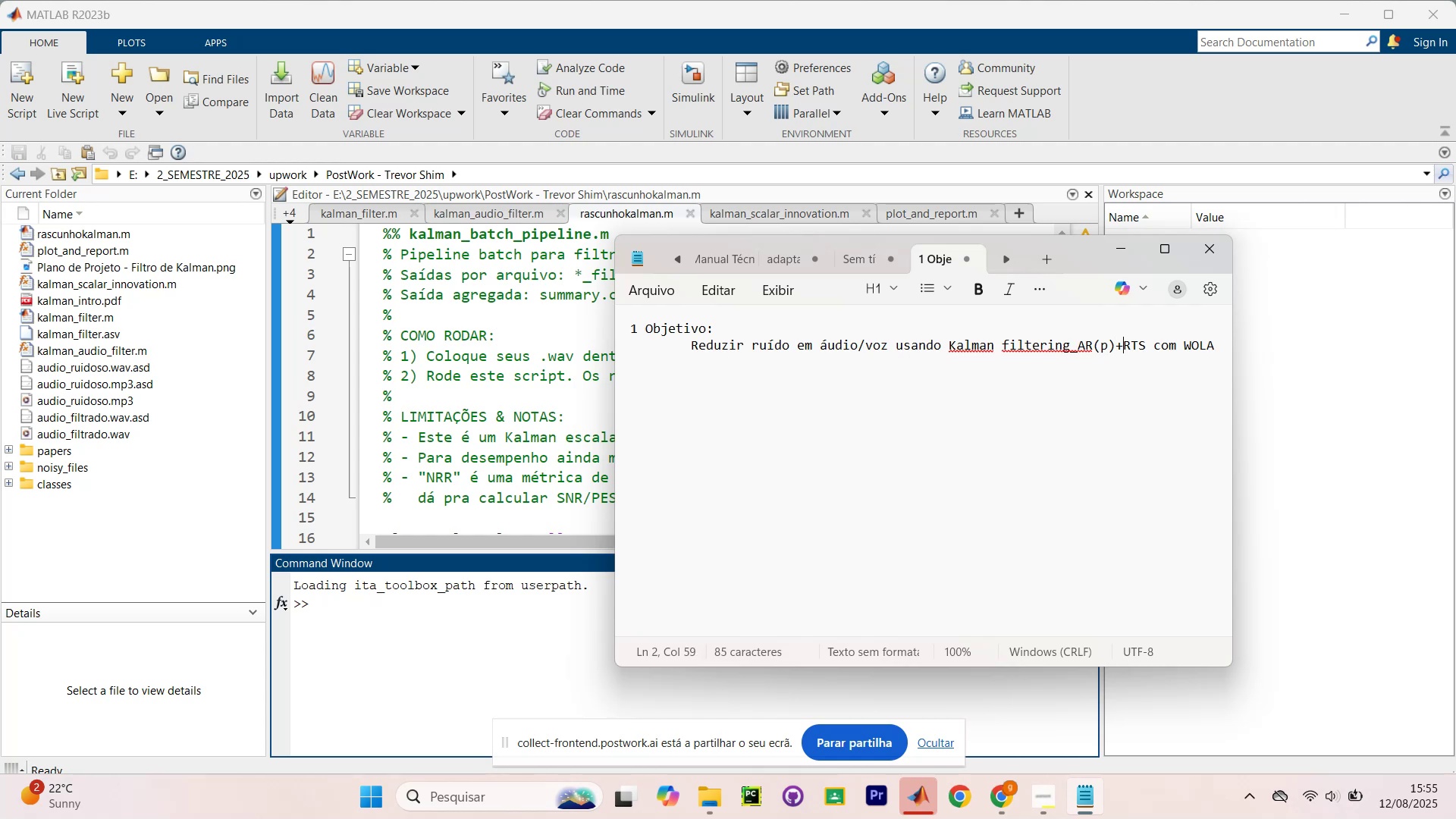 
key(ArrowRight)
 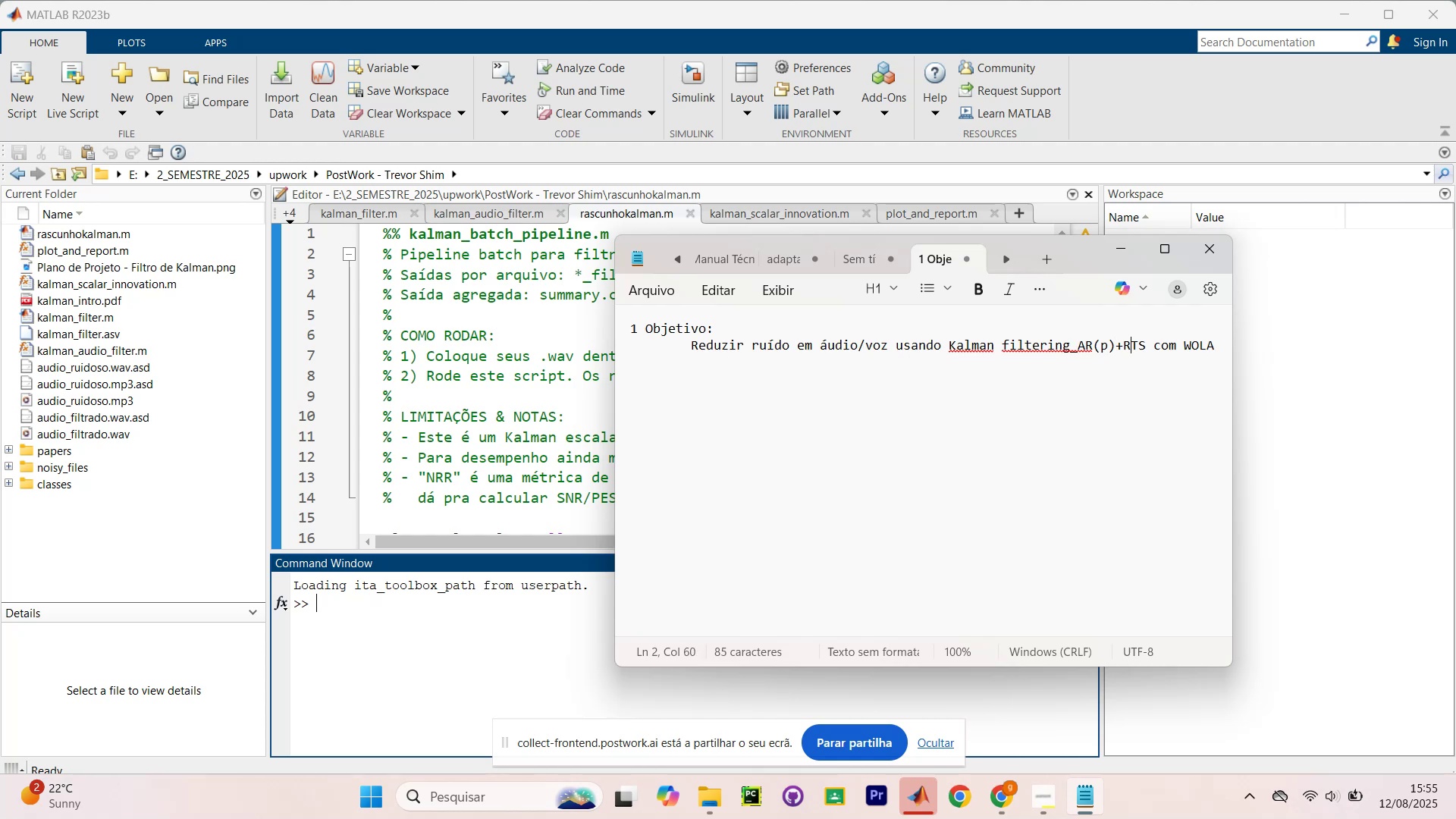 
key(ArrowRight)
 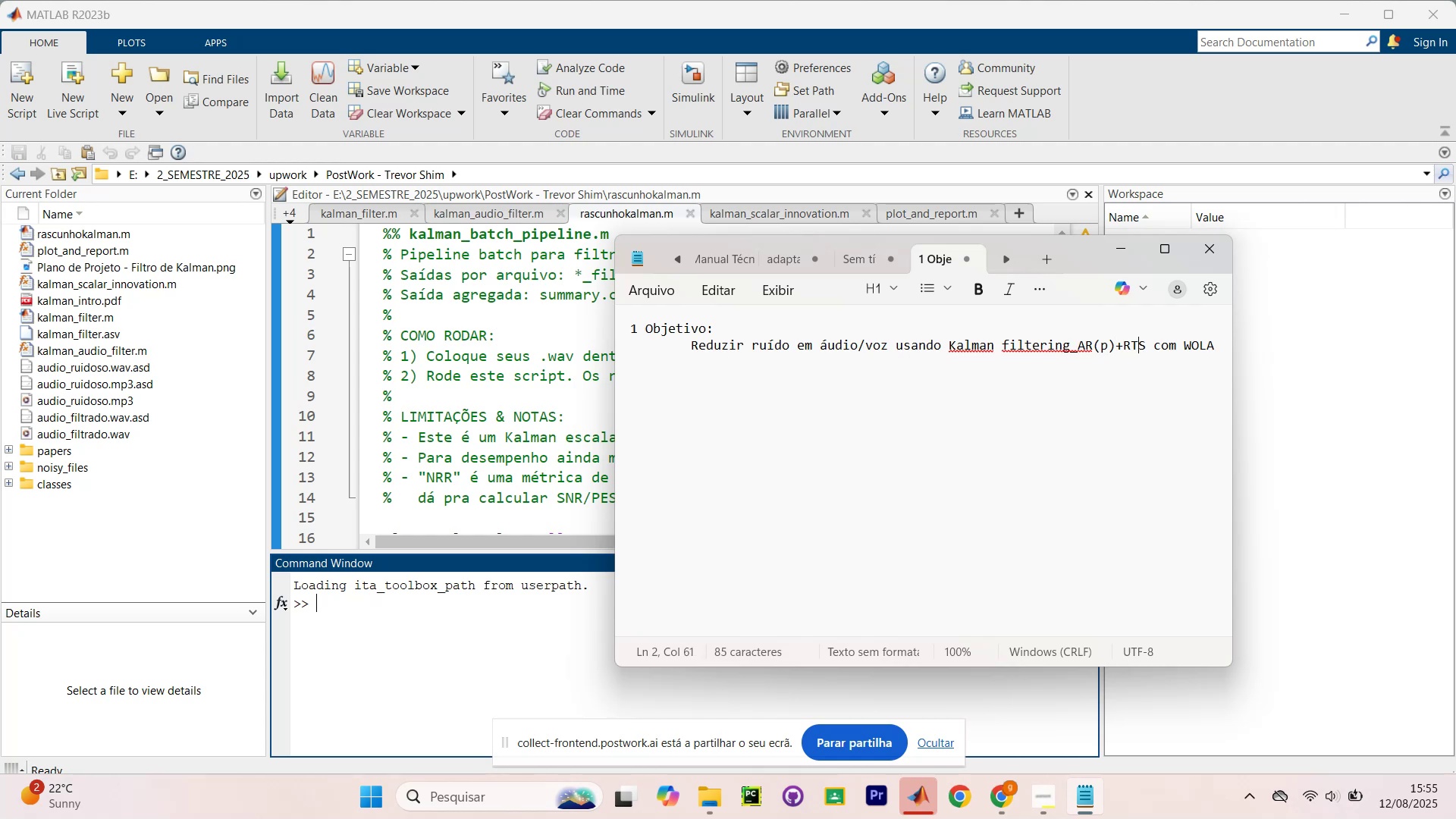 
key(ArrowRight)
 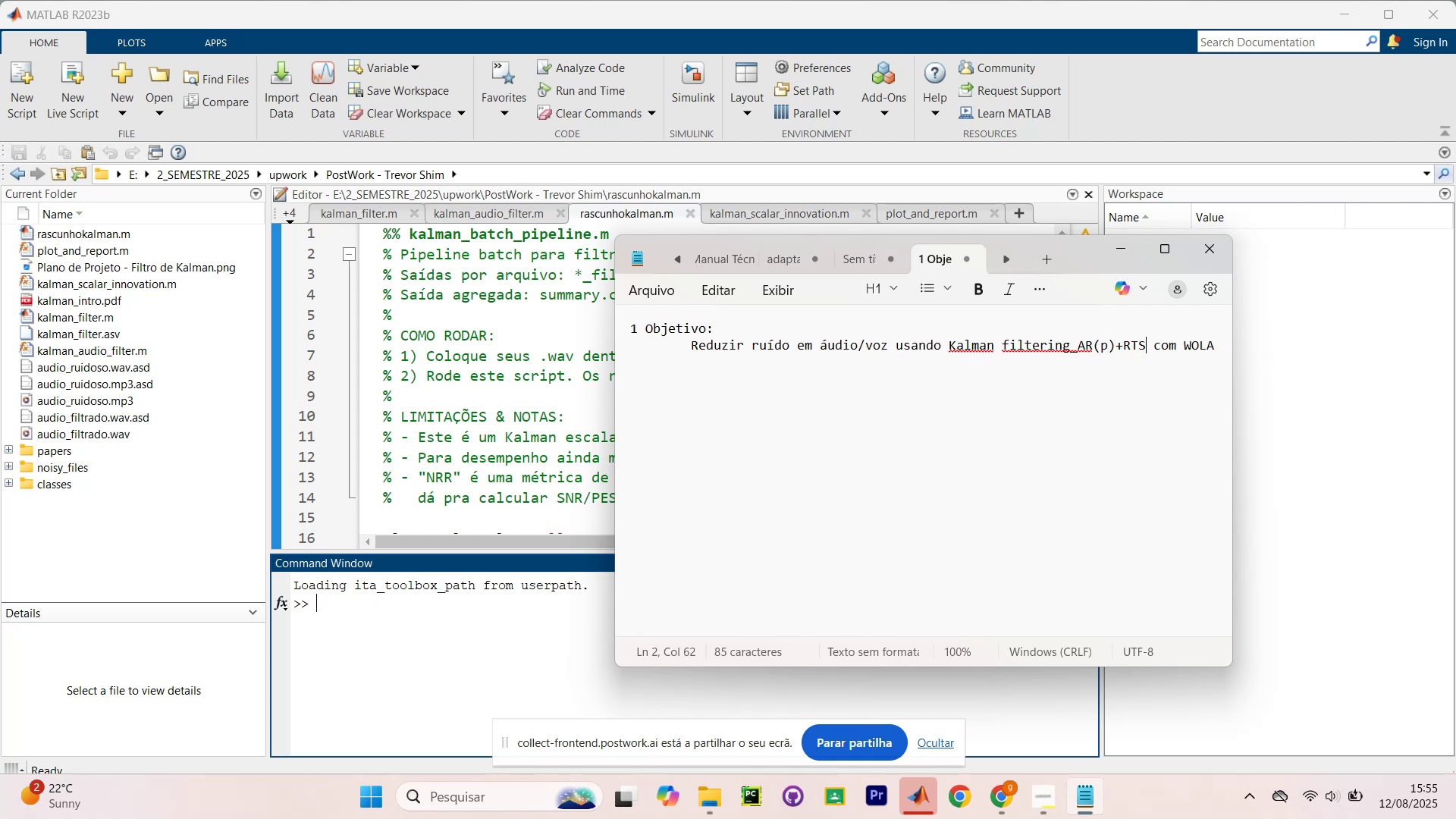 
type( smootin)
key(Backspace)
key(Backspace)
type(hing )
key(Backspace)
 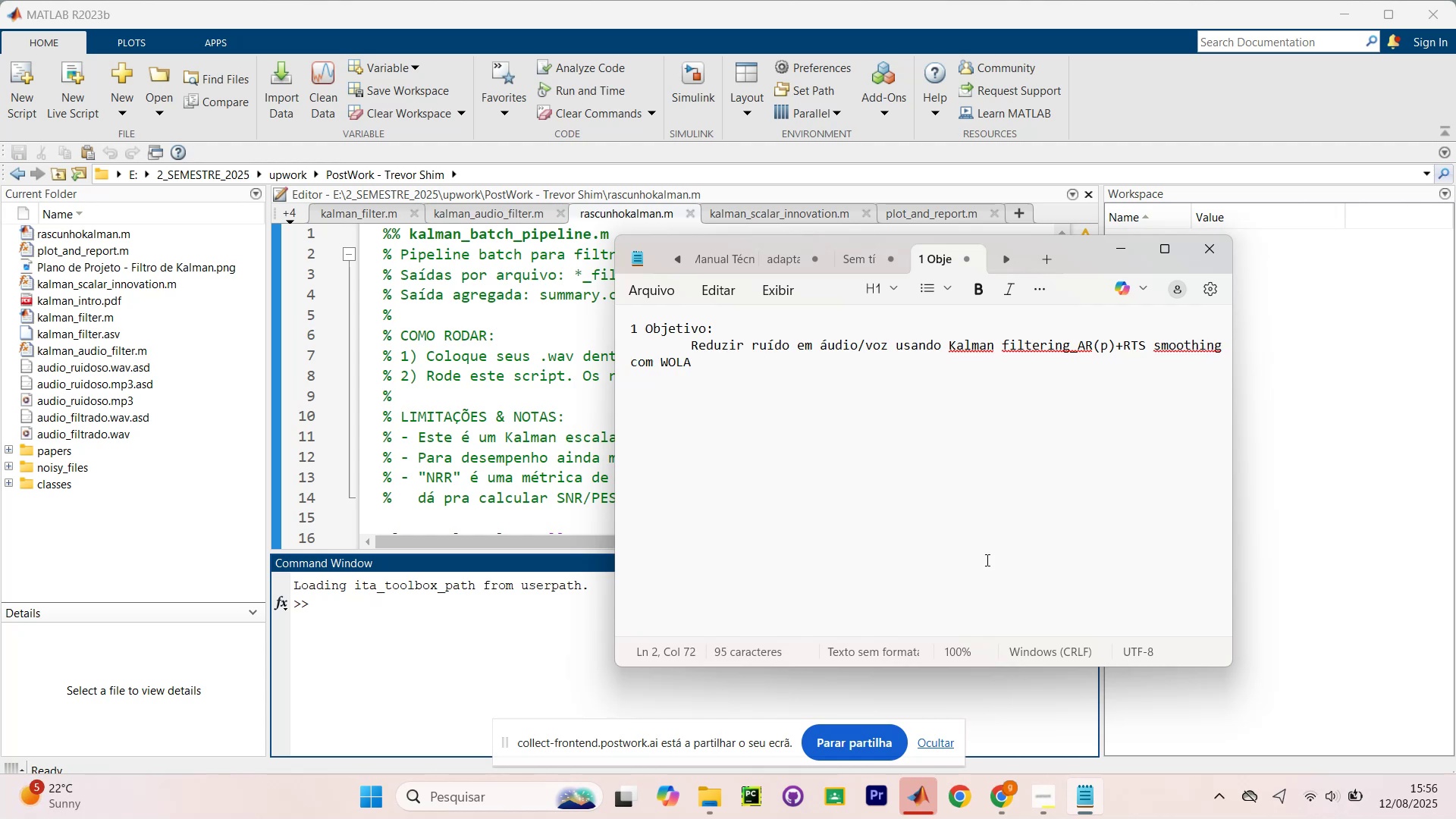 
key(ArrowDown)
 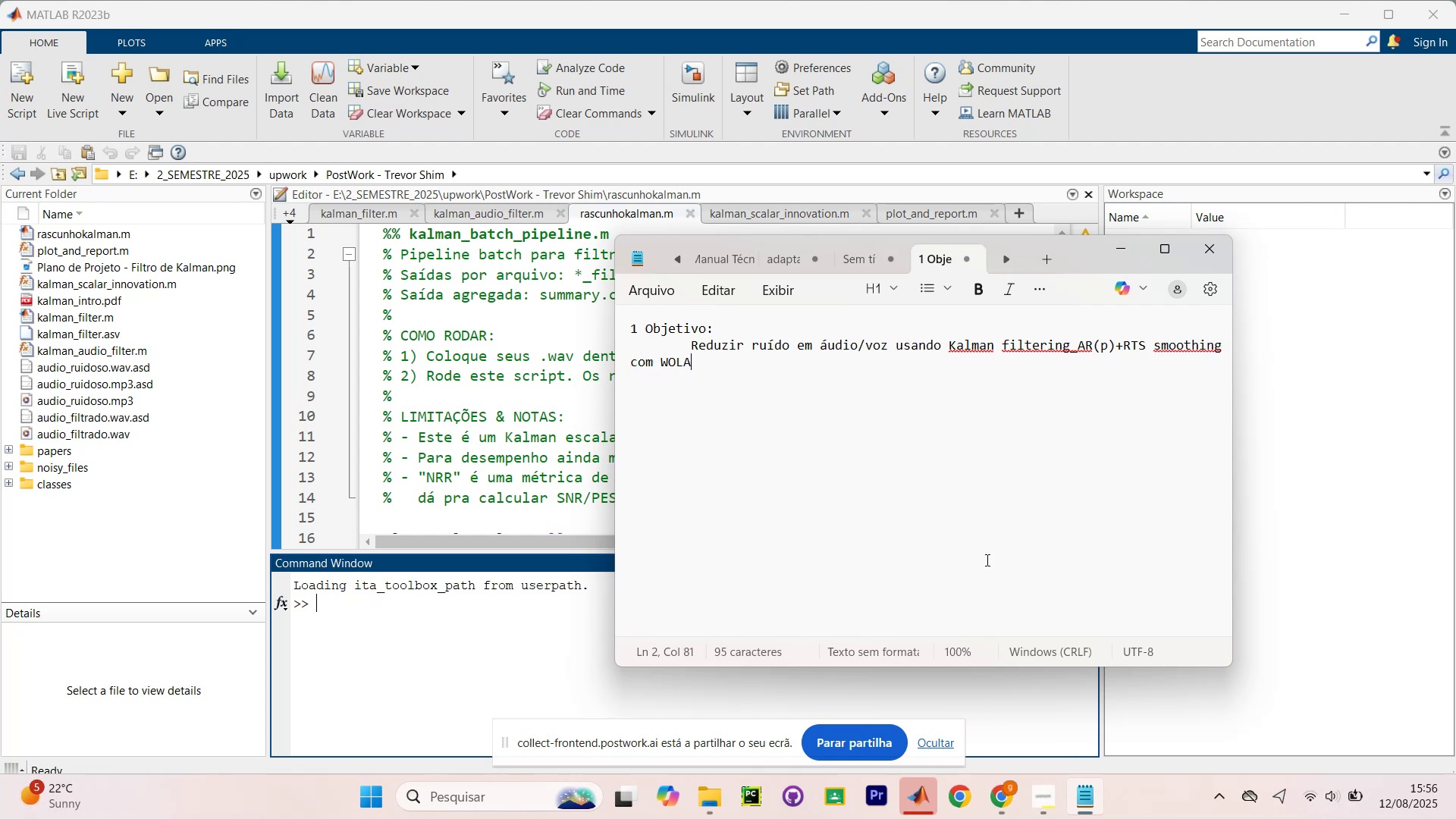 
type( - vizand)
key(Backspace)
key(Backspace)
key(Backspace)
key(Backspace)
key(Backspace)
type(sando maxima te)
key(Backspace)
key(Backspace)
type(preserva;'ao de qualidade)
 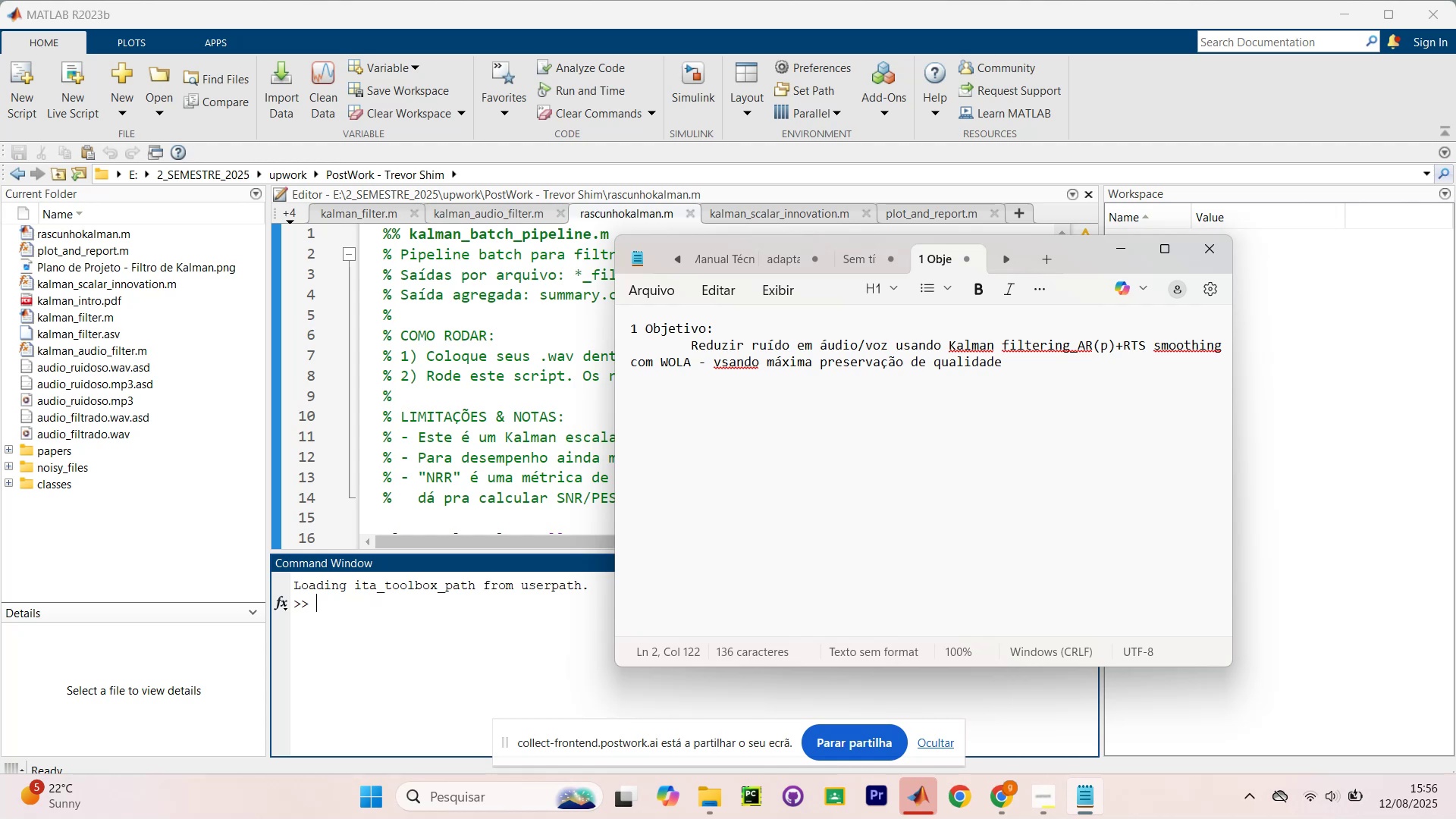 
type( e du)
key(Backspace)
key(Backspace)
type(redu;'ao significativa do )
 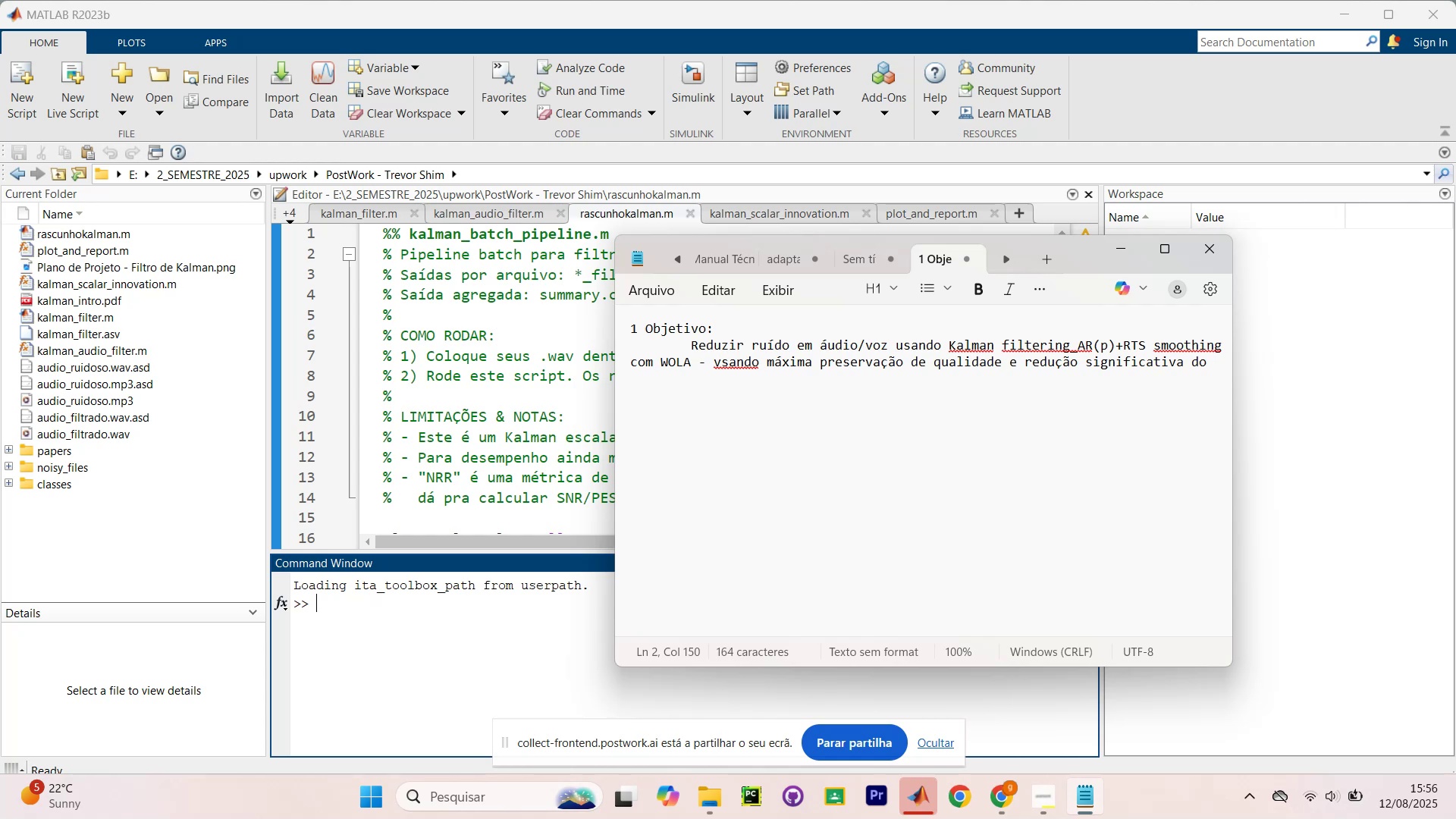 
type(ru[ido.)
 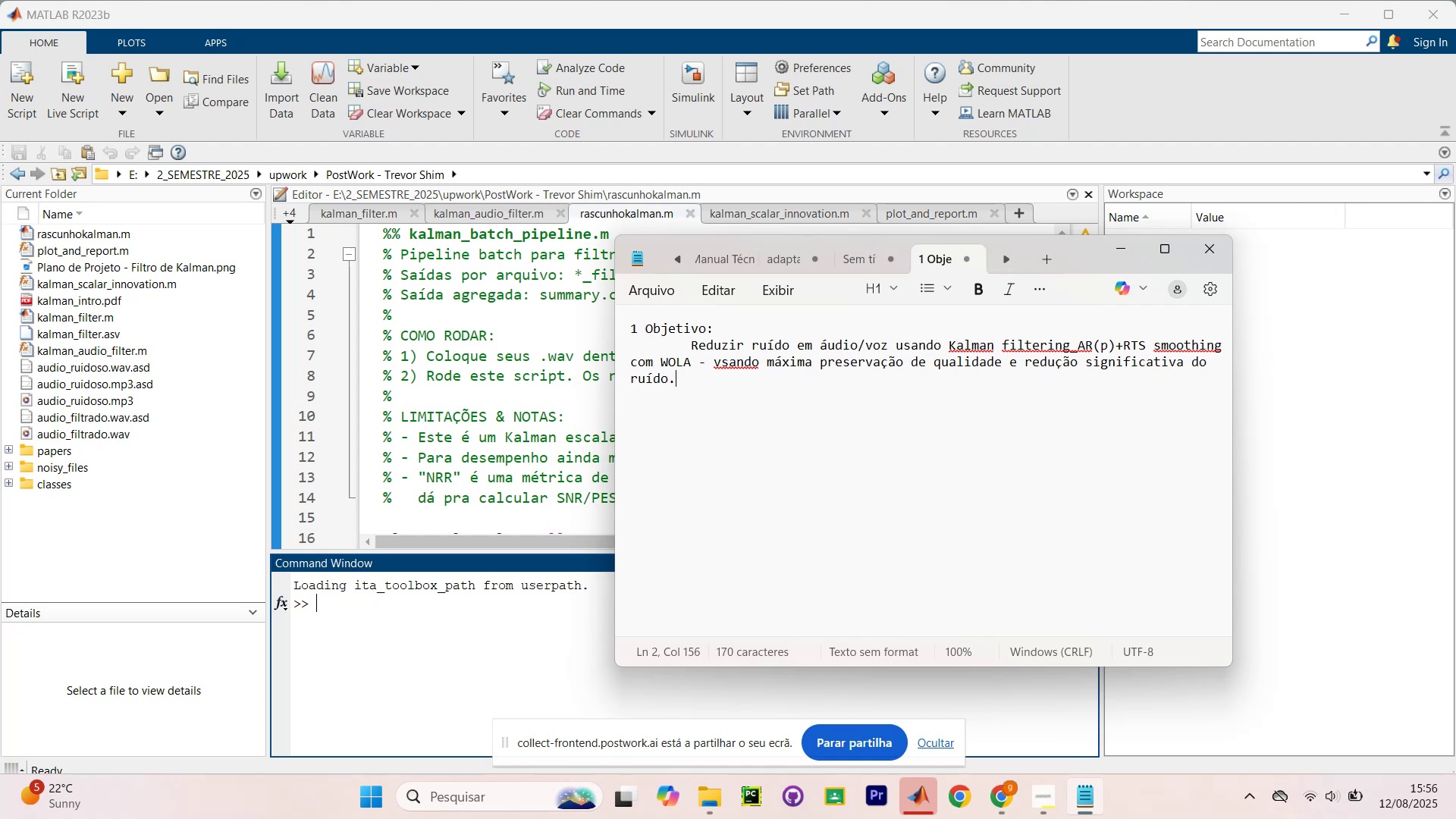 
key(Enter)
 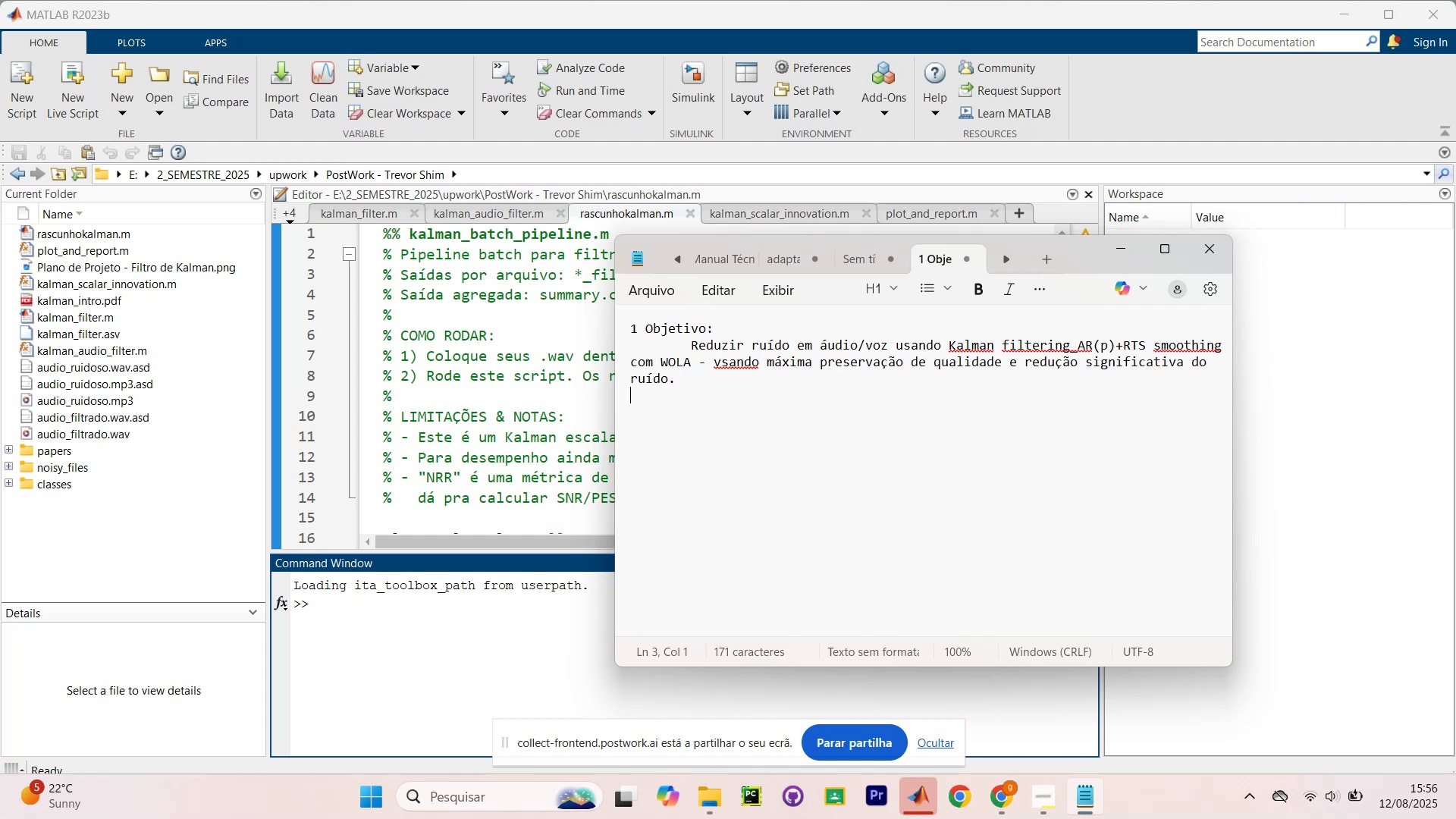 
key(Enter)
 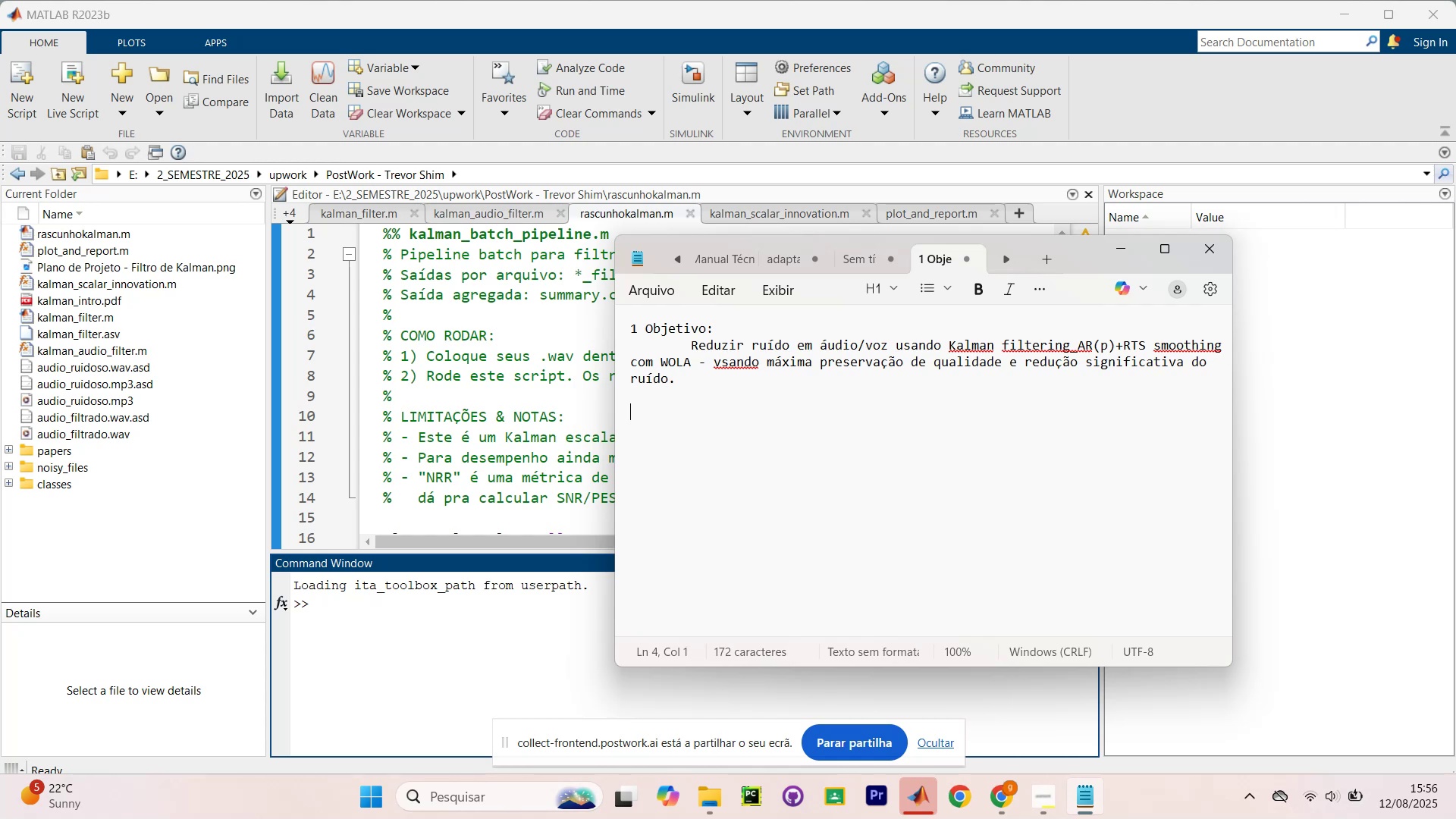 
key(2)
 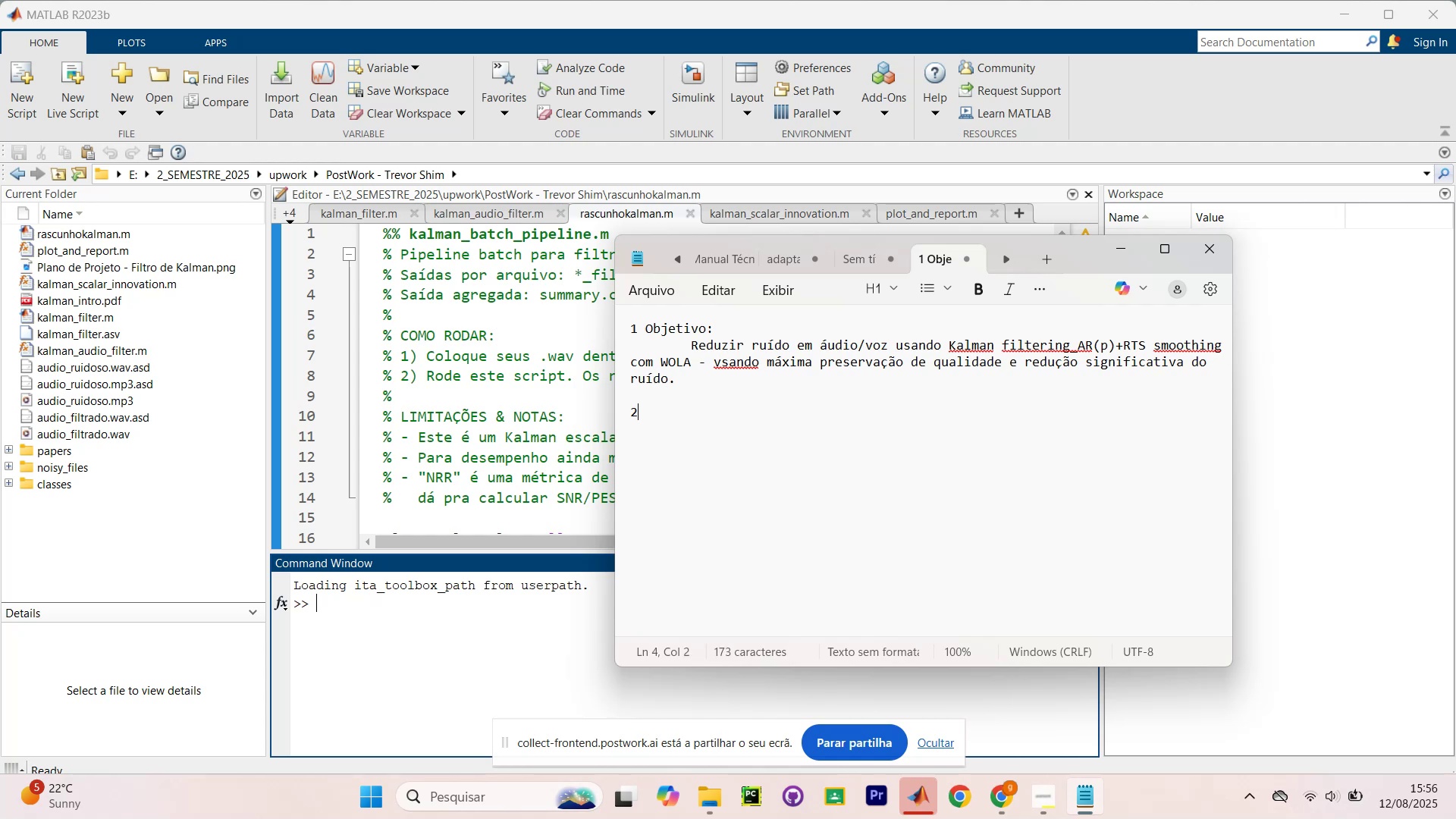 
key(Enter)
 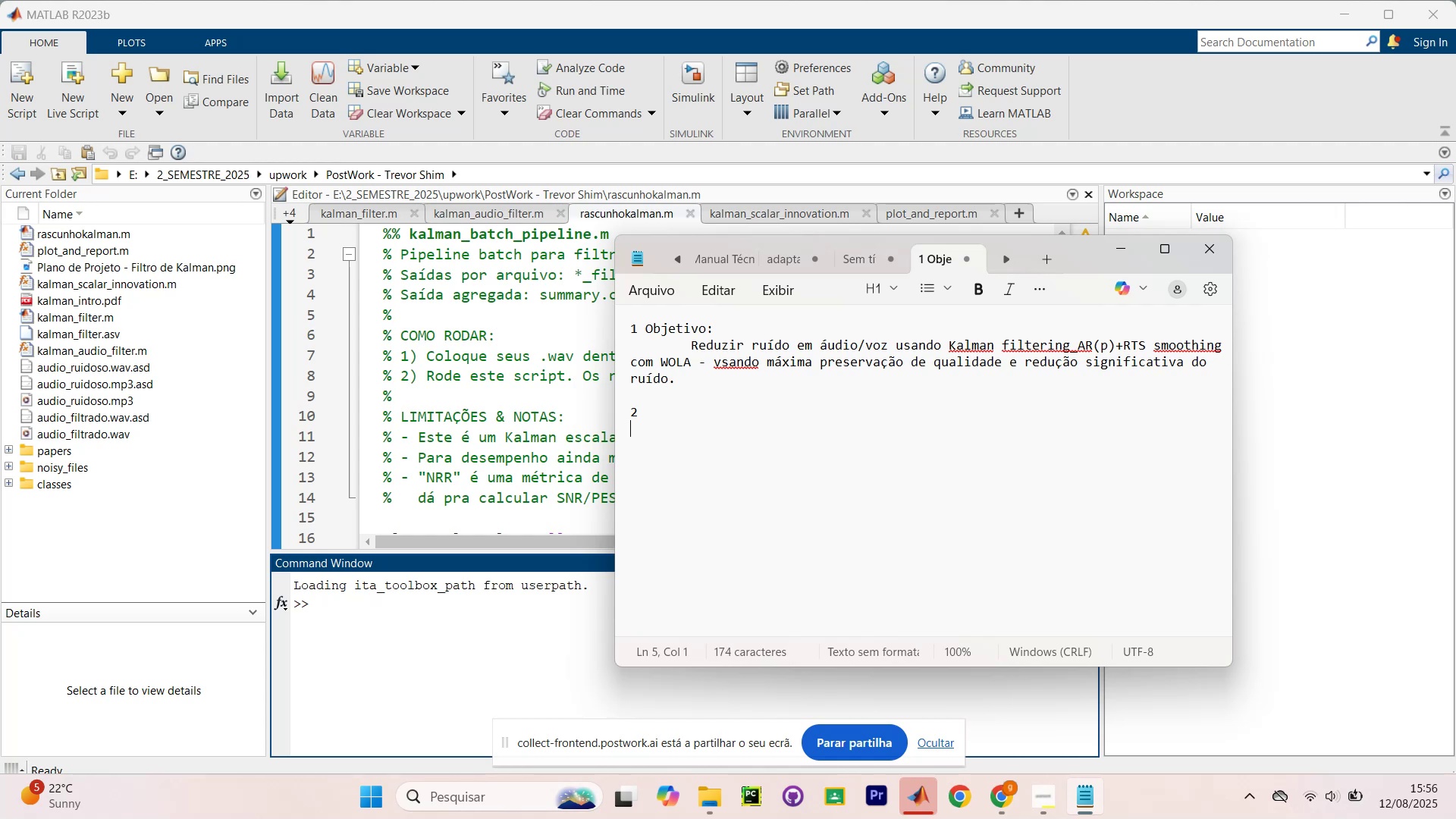 
key(Backspace)
type( escol)
key(Backspace)
type(po? )
 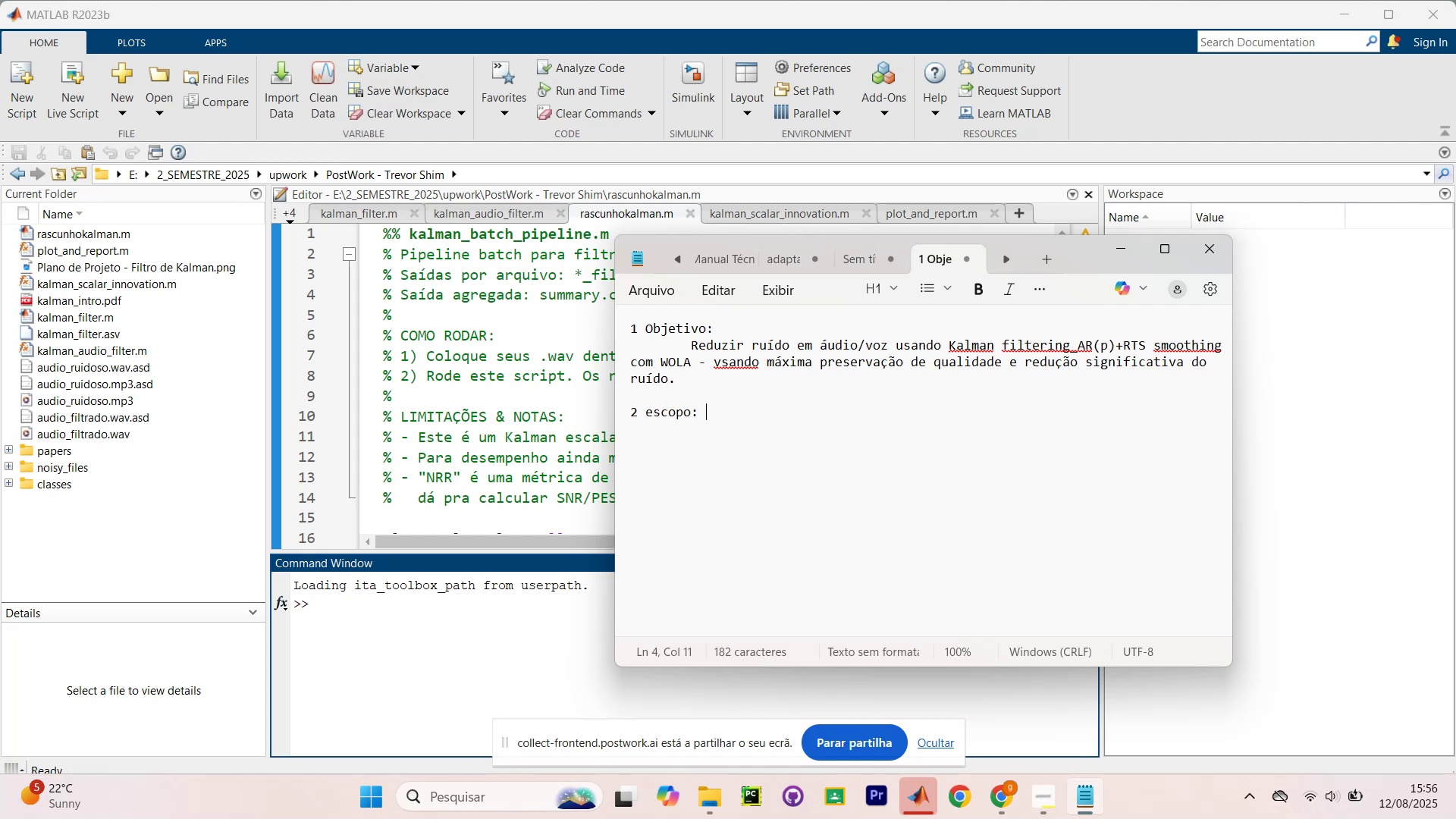 
key(Enter)
 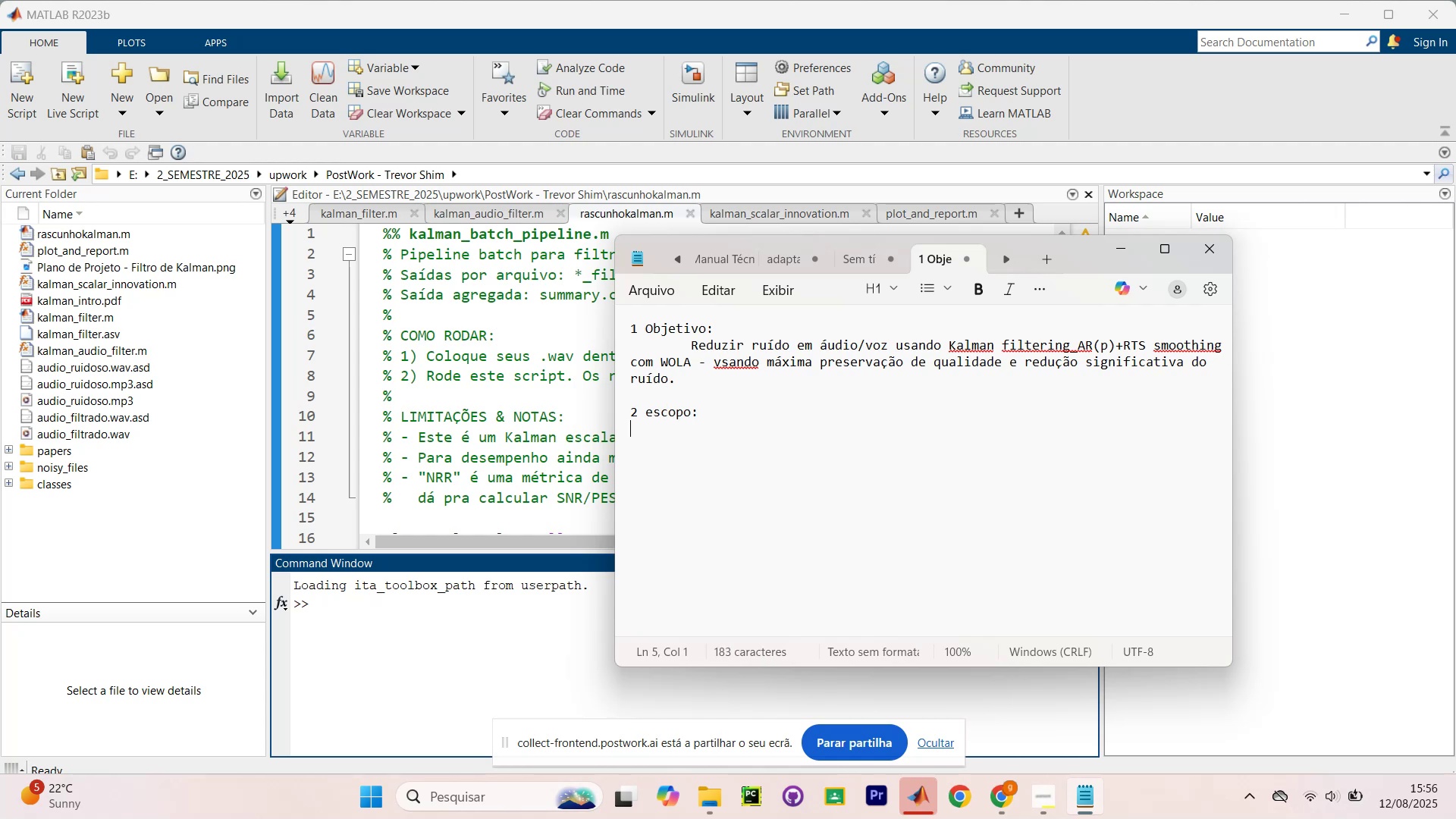 
key(Enter)
 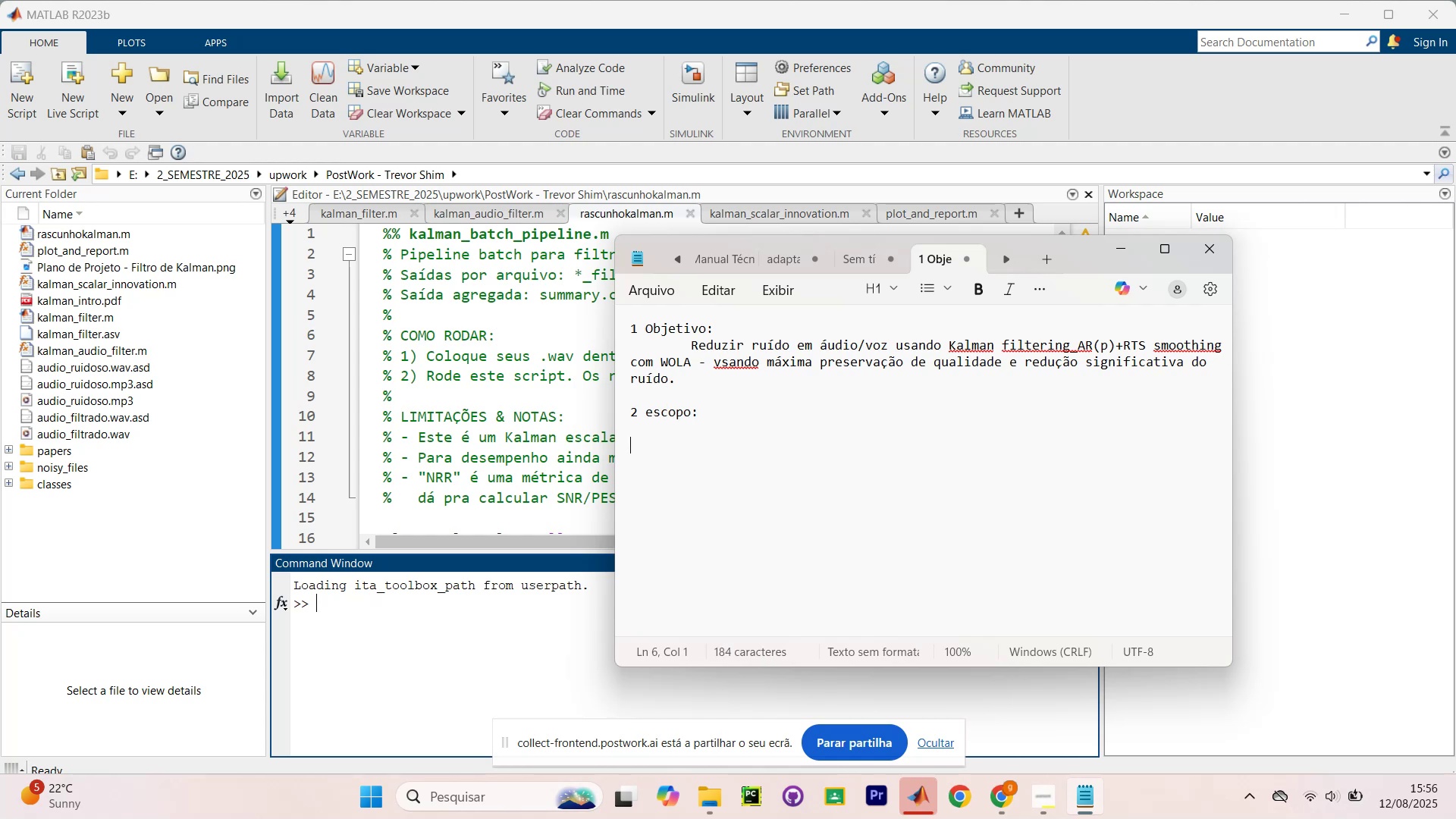 
key(Tab)
 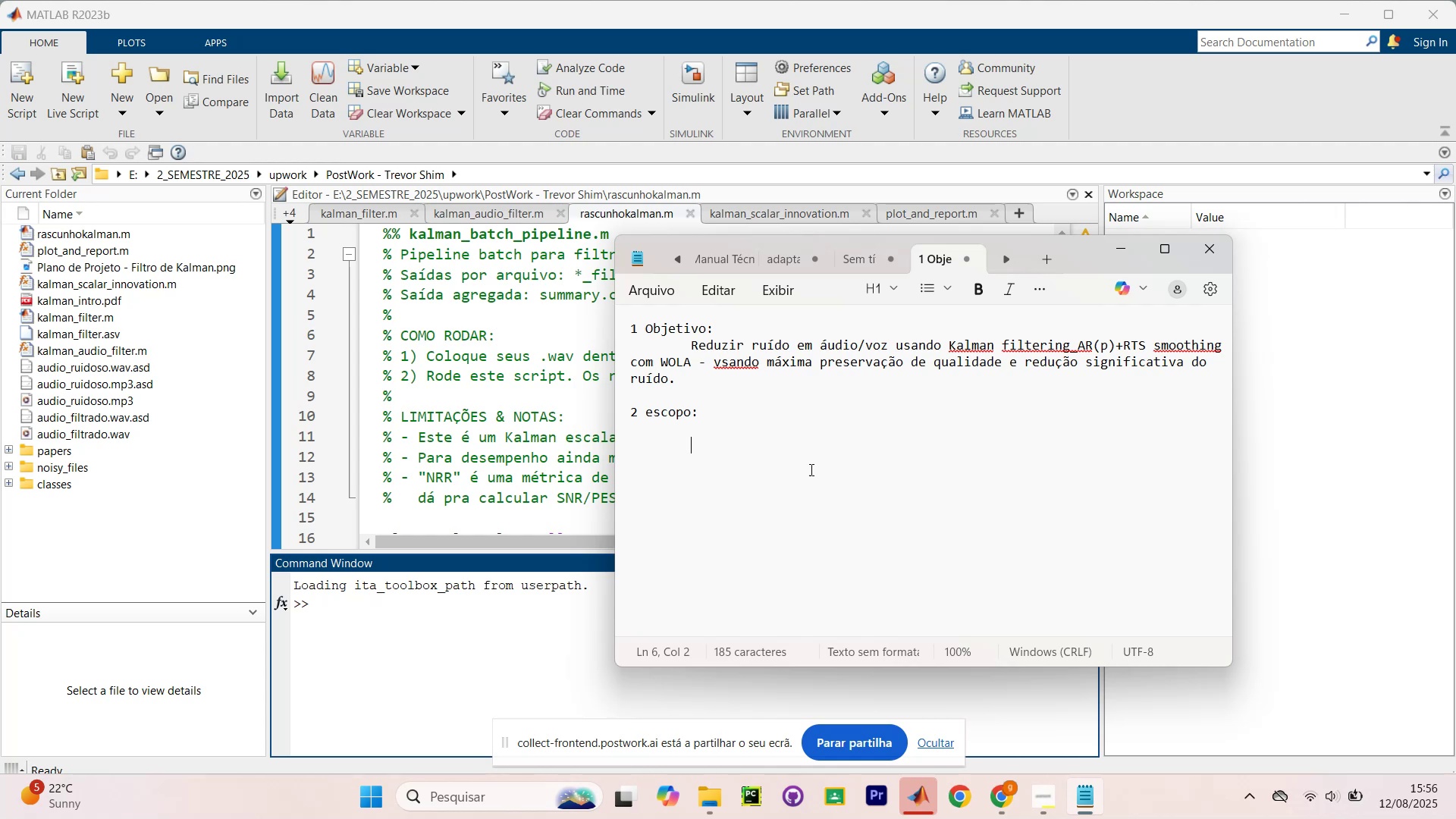 
left_click([721, 362])
 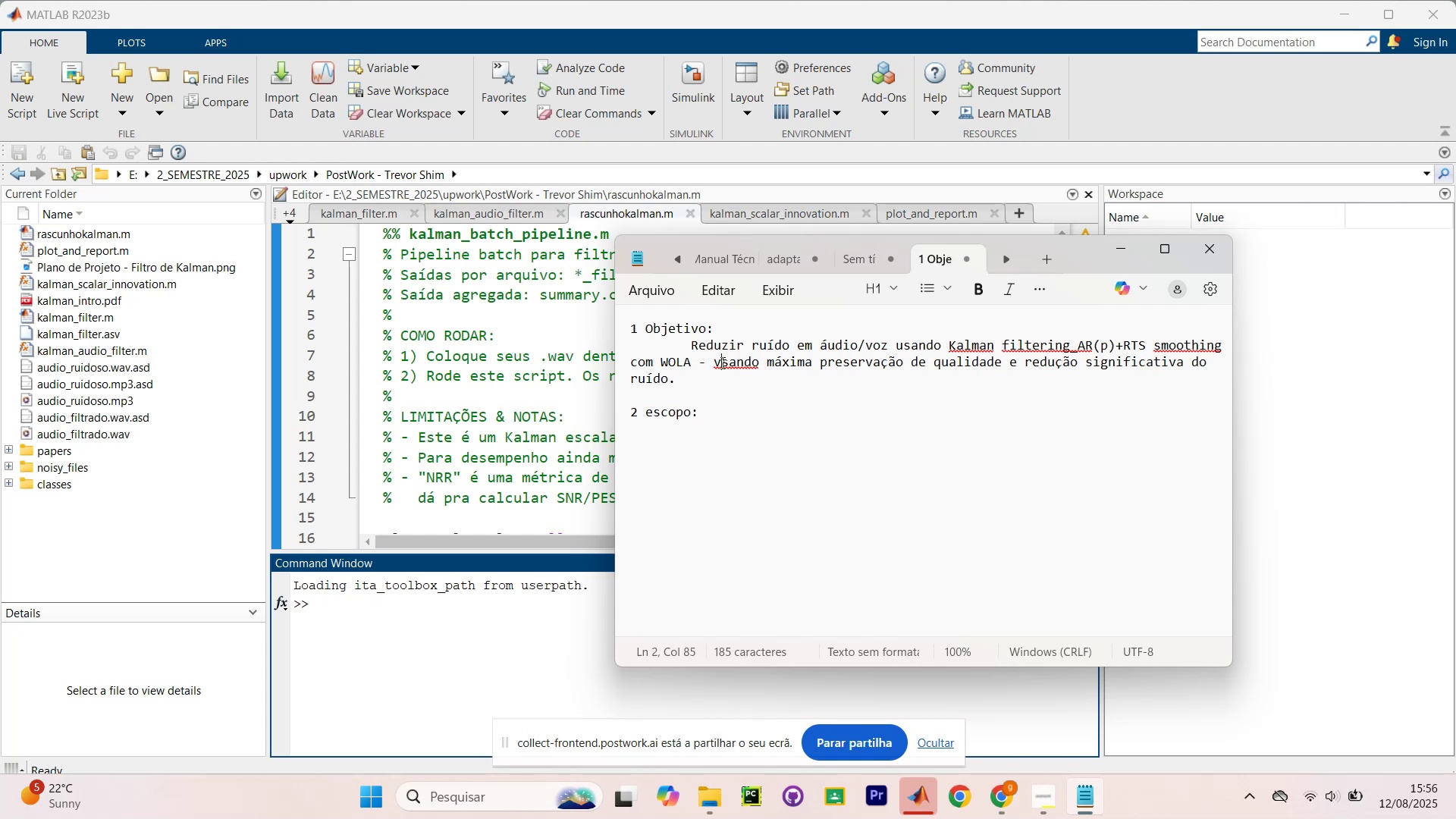 
key(I)
 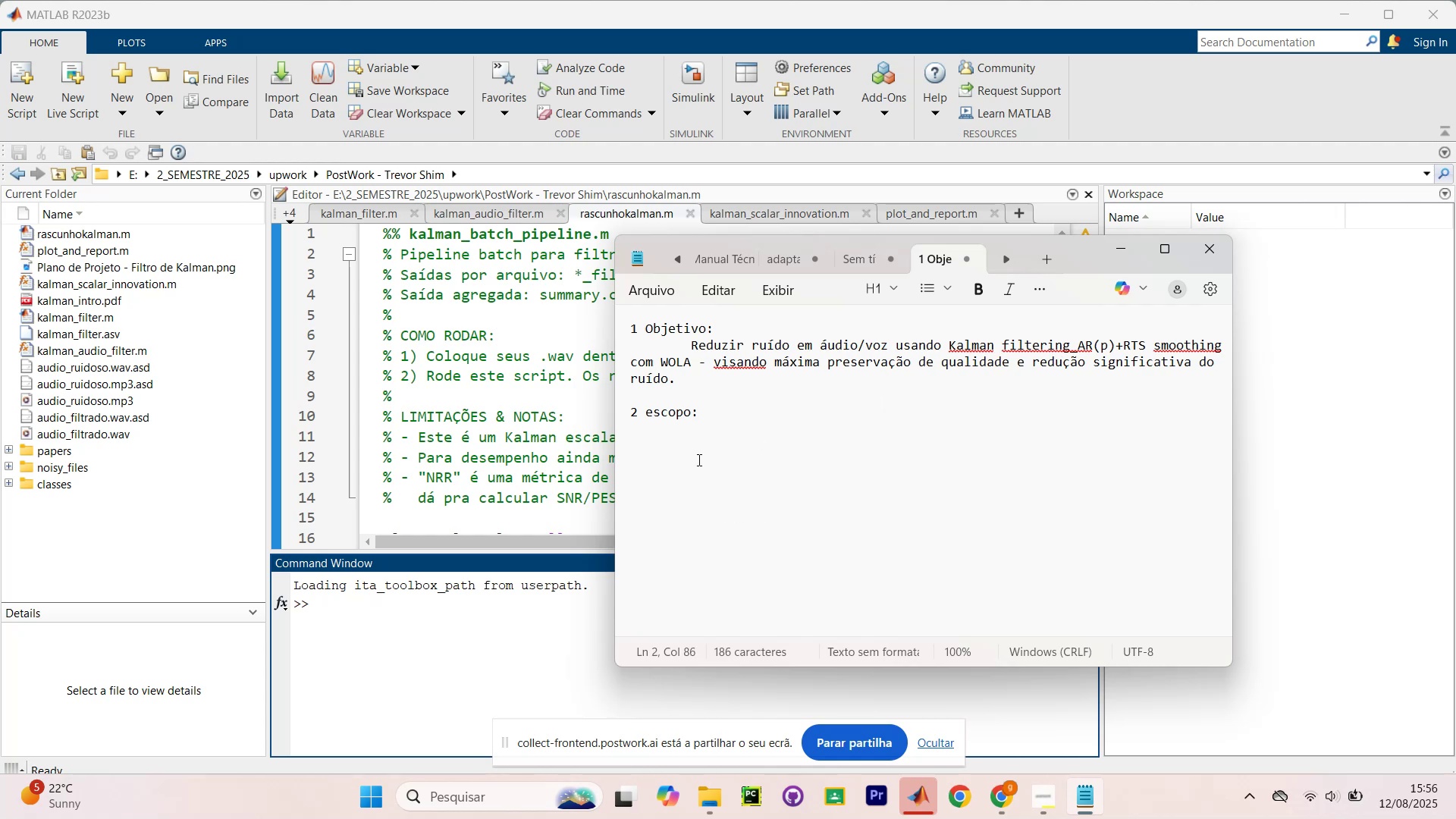 
left_click([707, 460])
 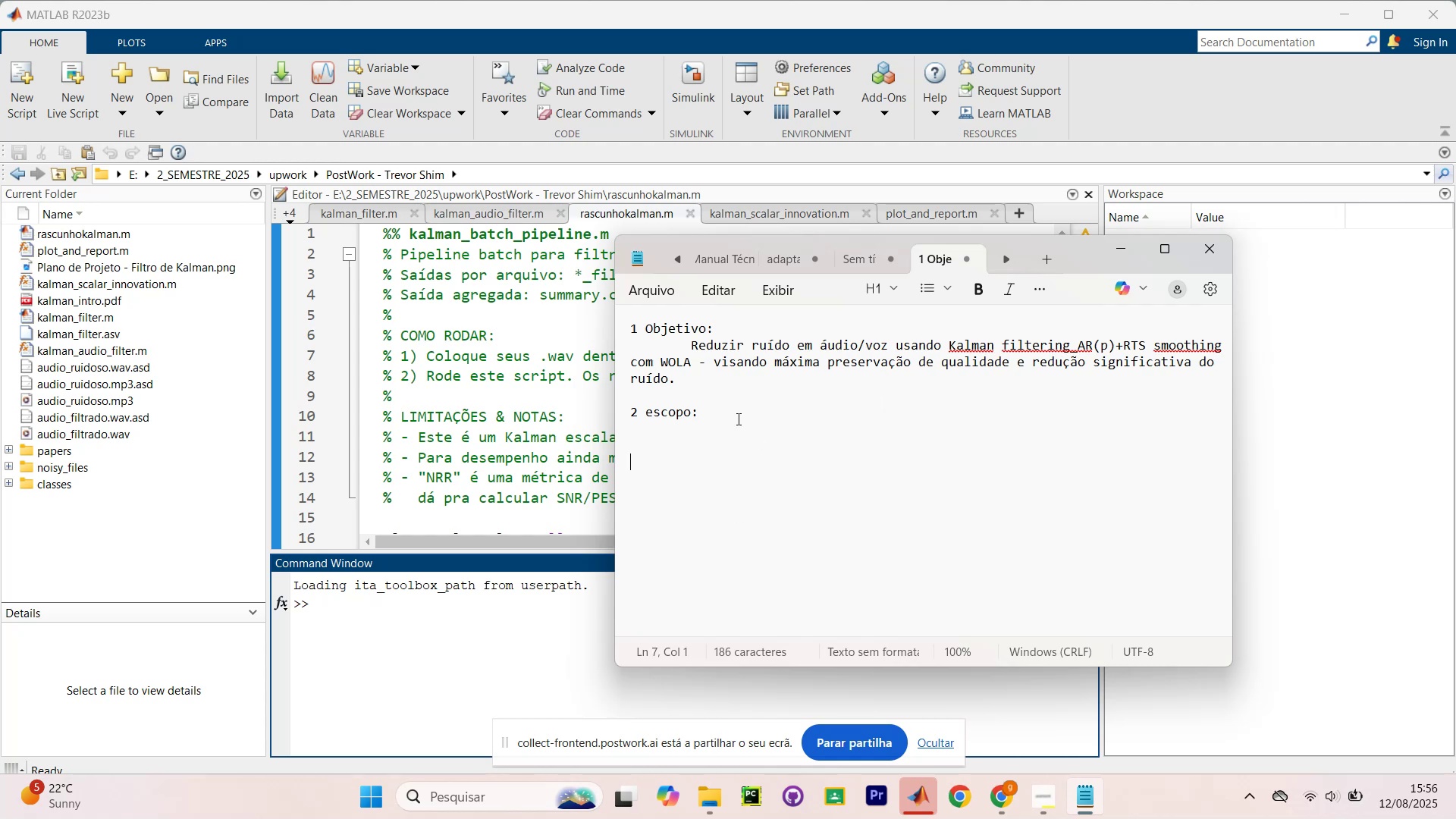 
key(Backspace)
type(Estra)
key(Backspace)
key(Backspace)
key(Backspace)
key(Backspace)
key(Backspace)
type(input? Adu)
key(Backspace)
key(Backspace)
key(Backspace)
type(audios ruidosos (.wav) )
 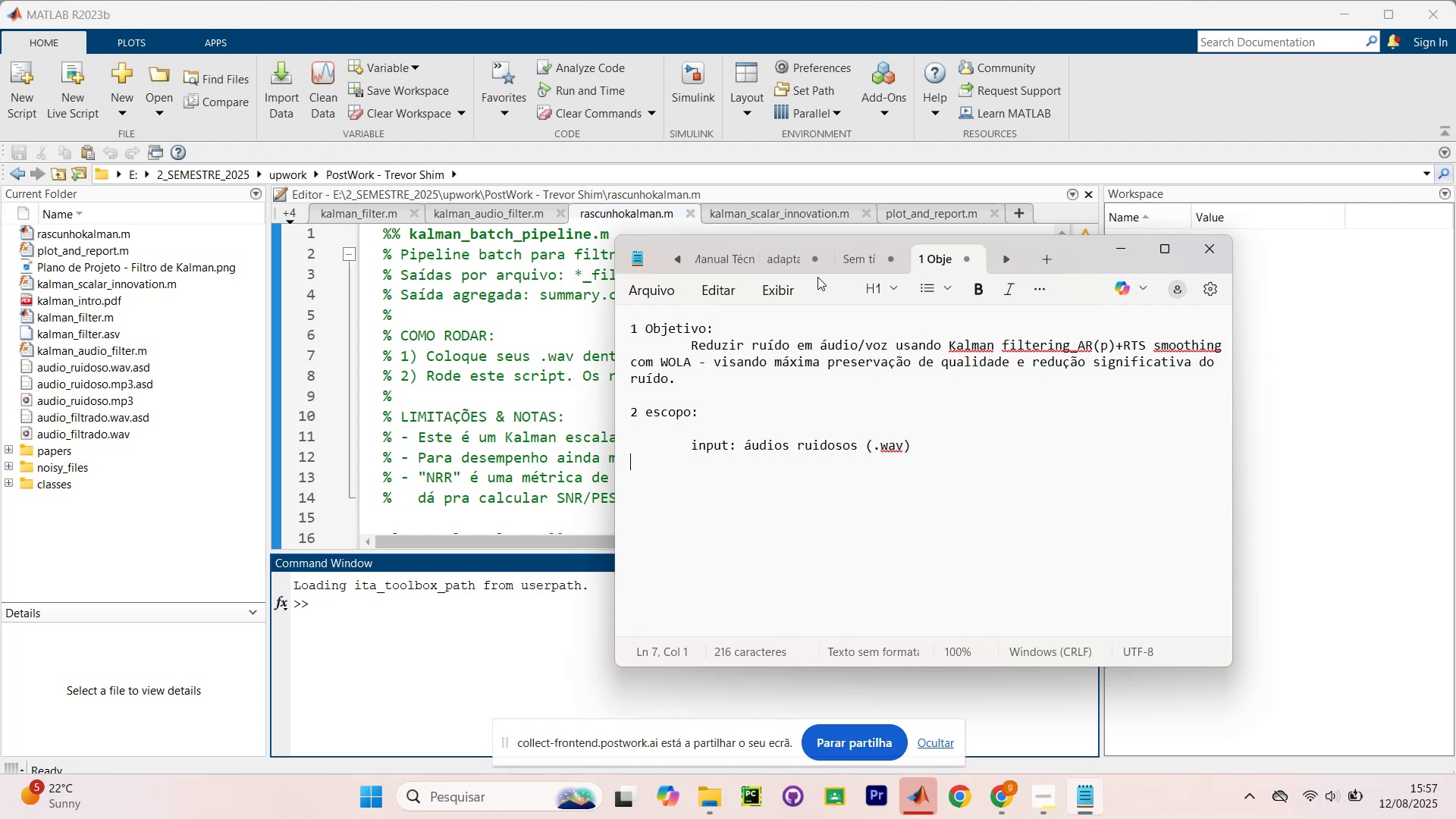 
 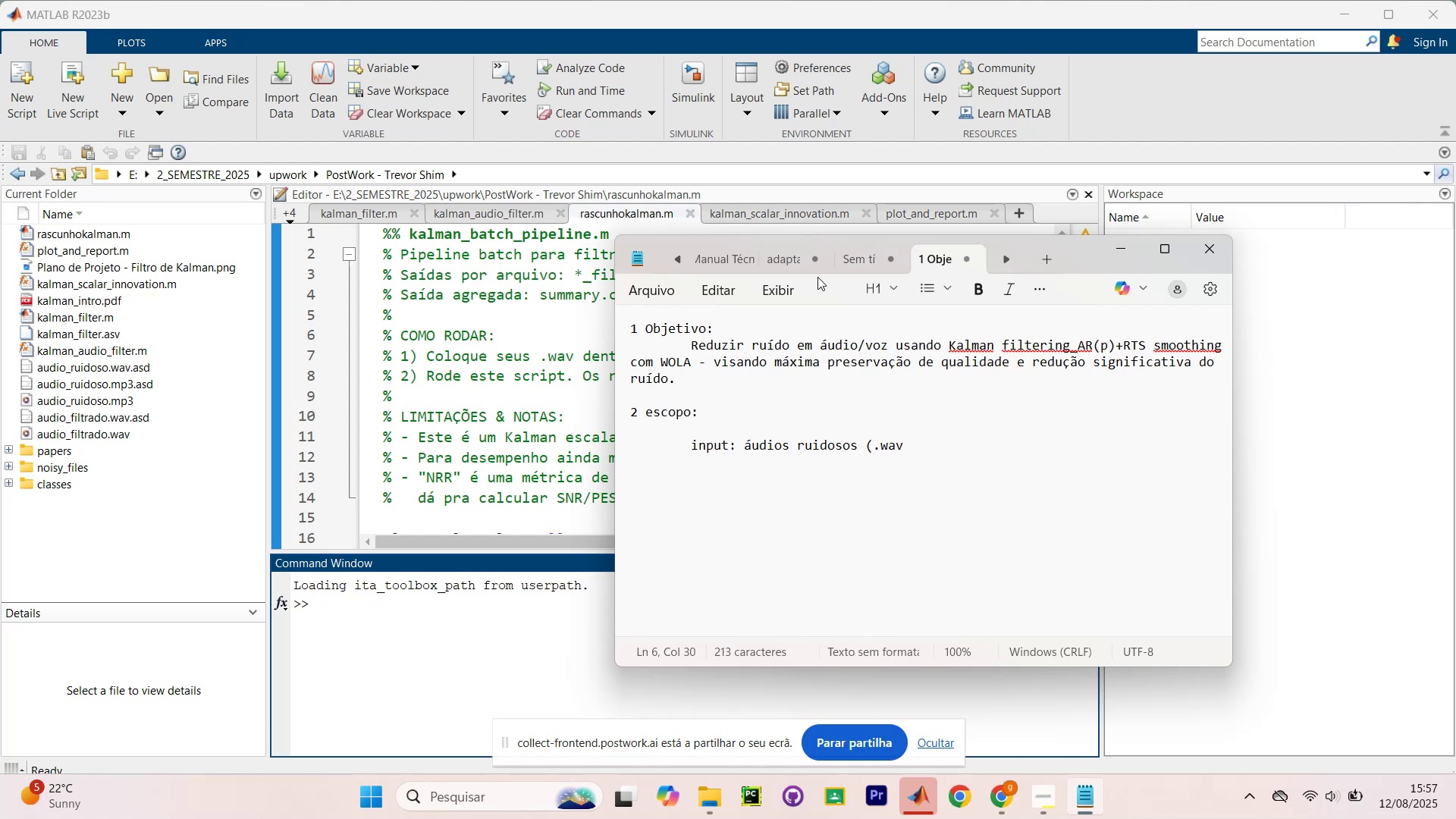 
key(Enter)
 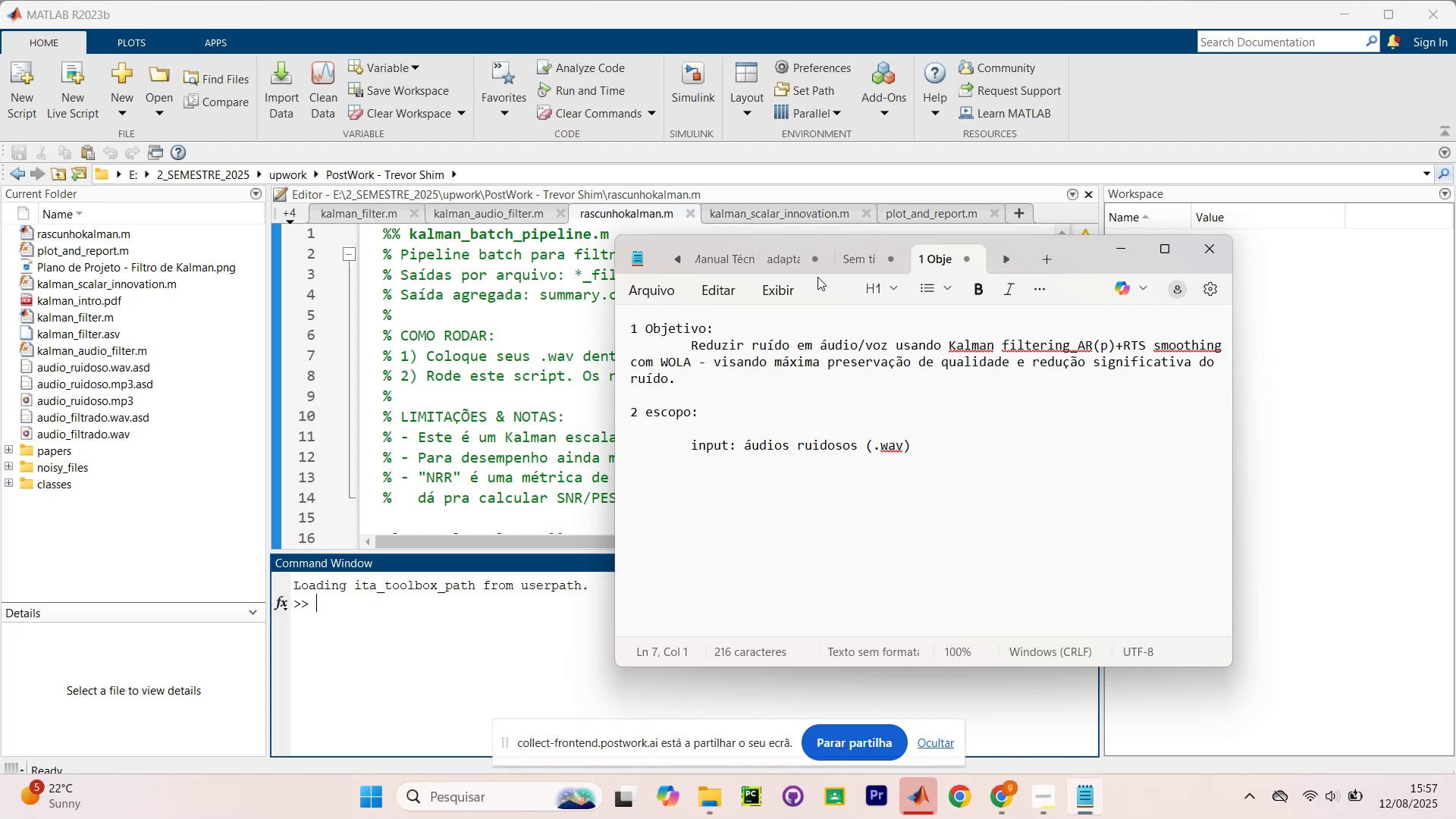 
key(Tab)
 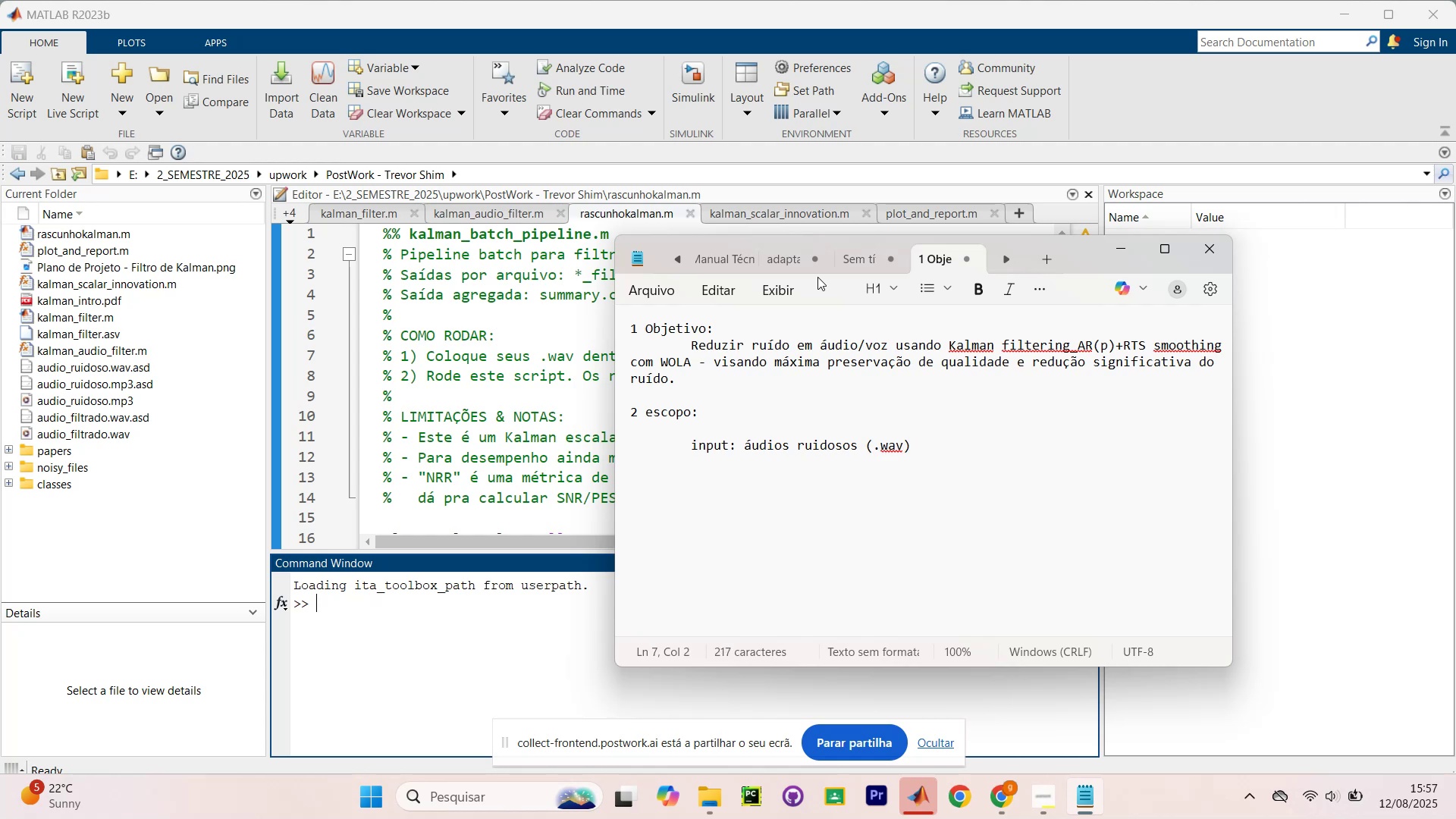 
wait(5.3)
 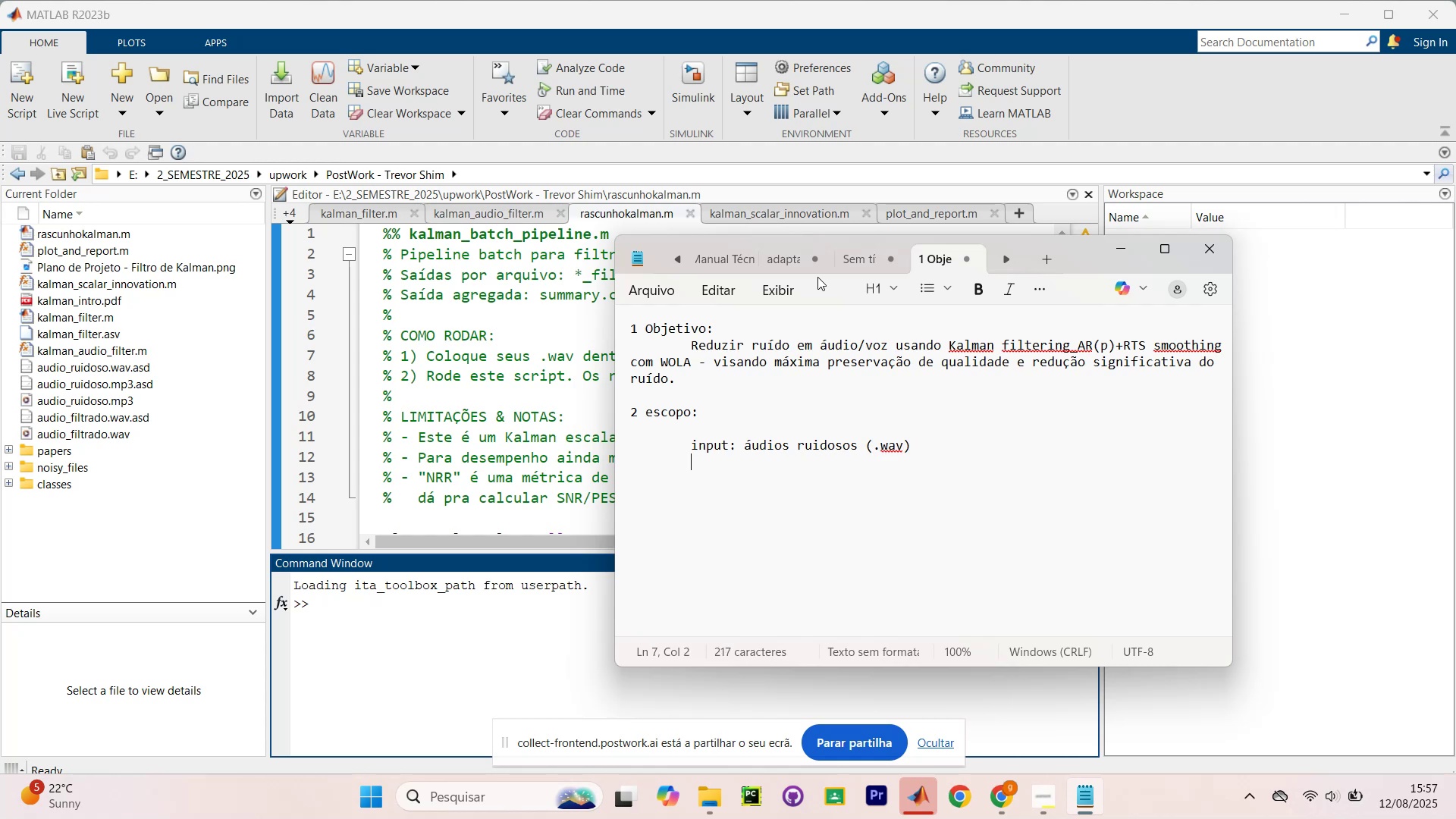 
key(Enter)
 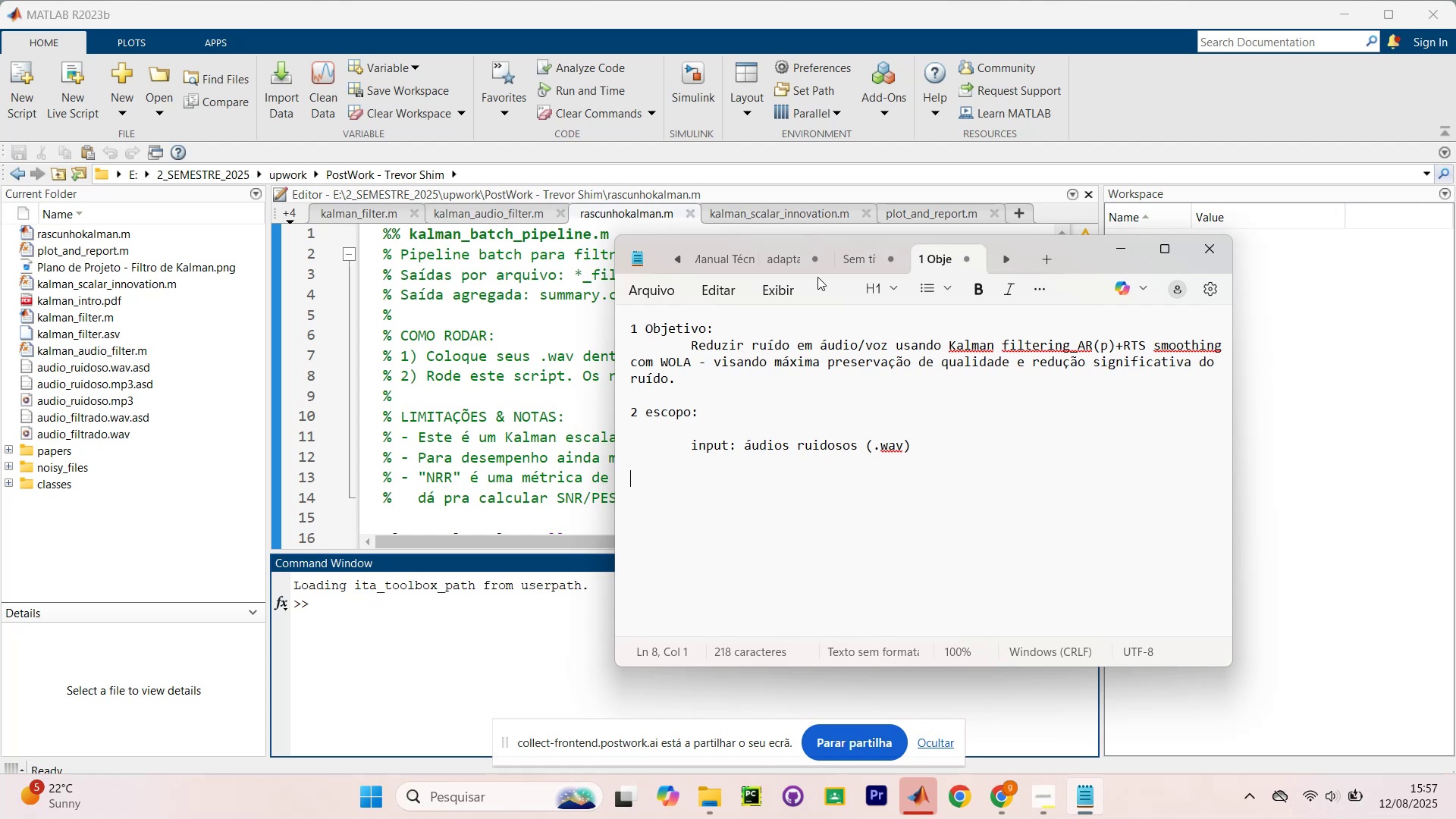 
key(Tab)
type(output? )
 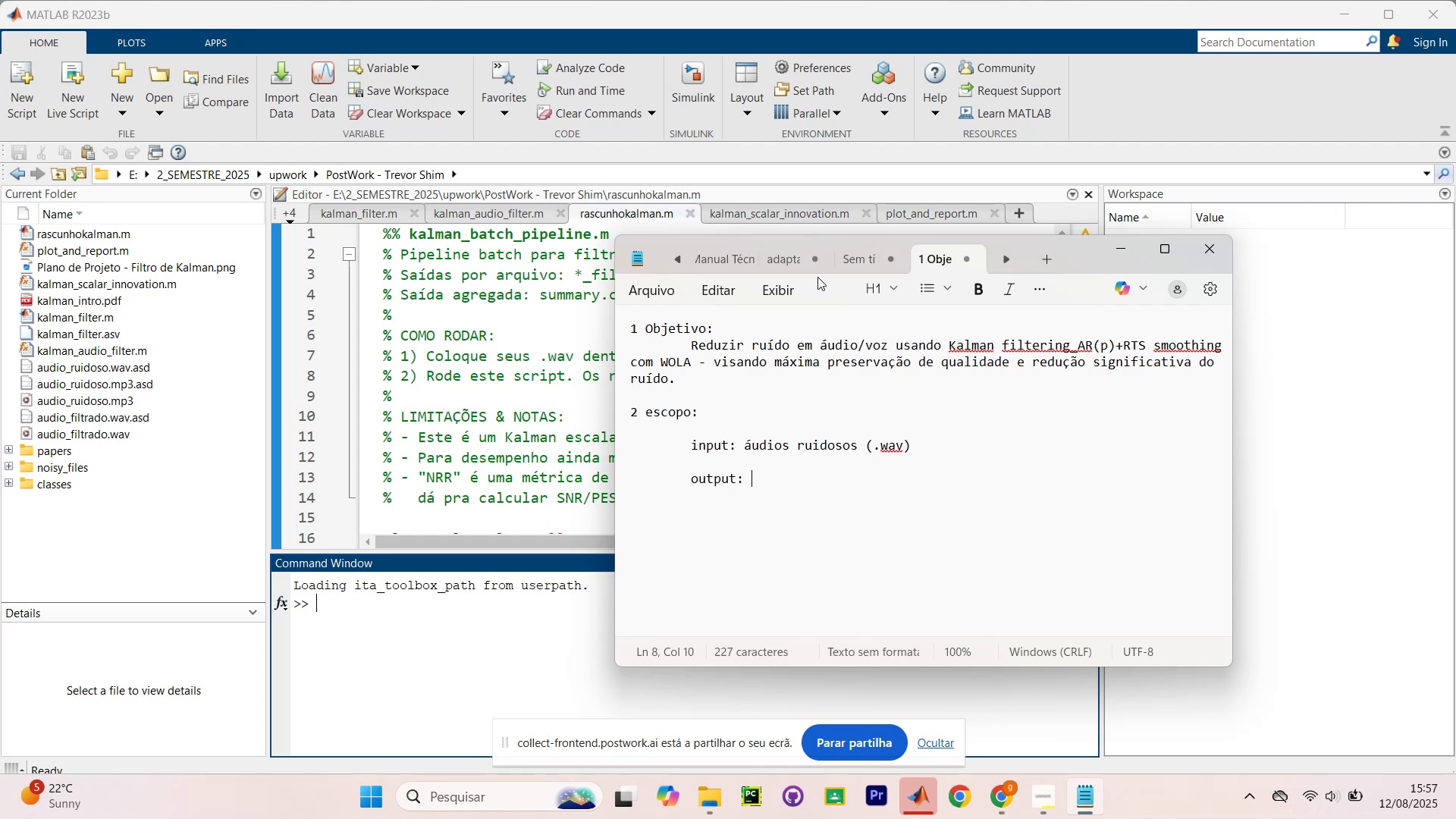 
type(Au)
key(Backspace)
key(Backspace)
type(audios filtraddos )
 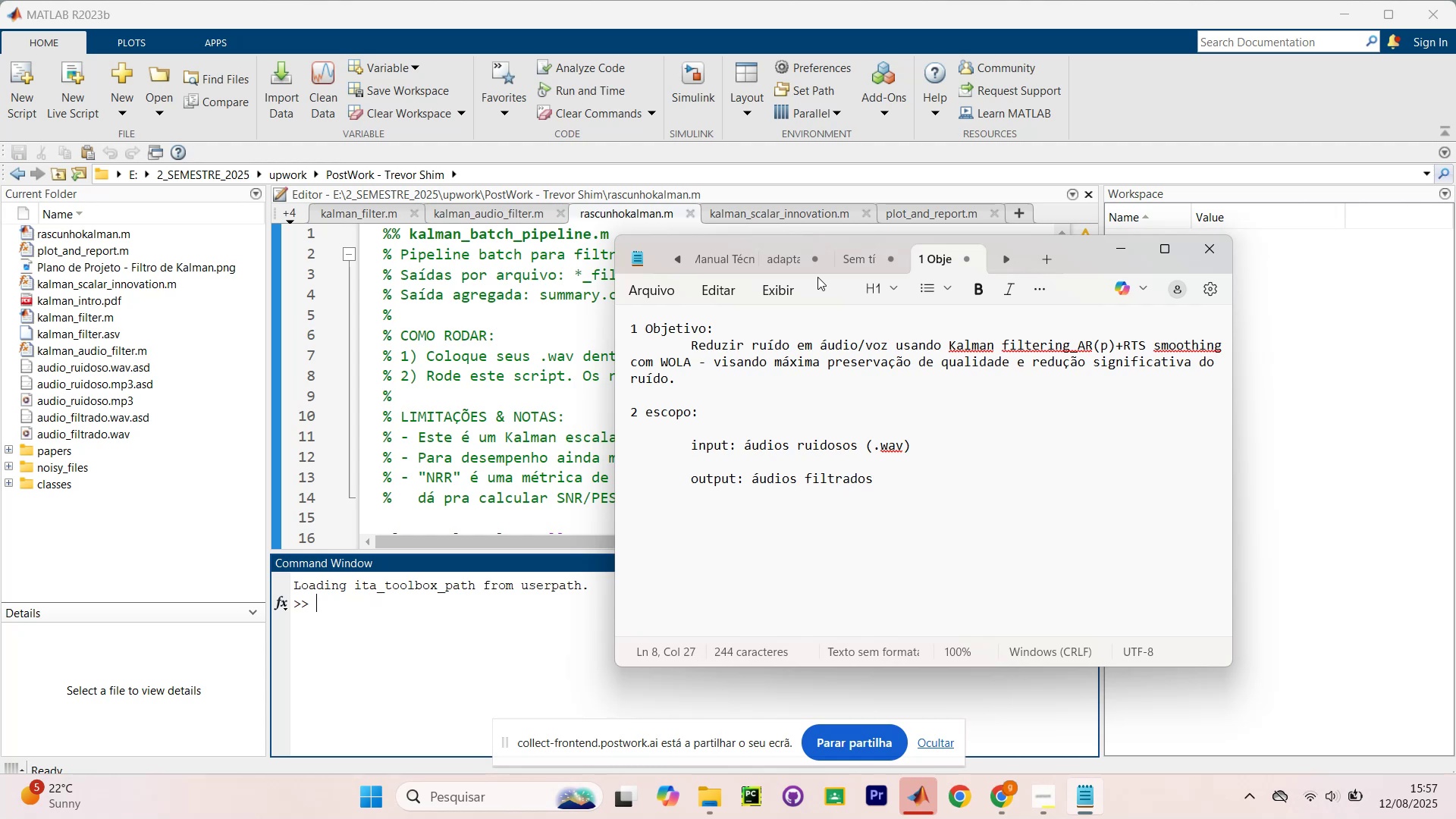 
wait(7.51)
 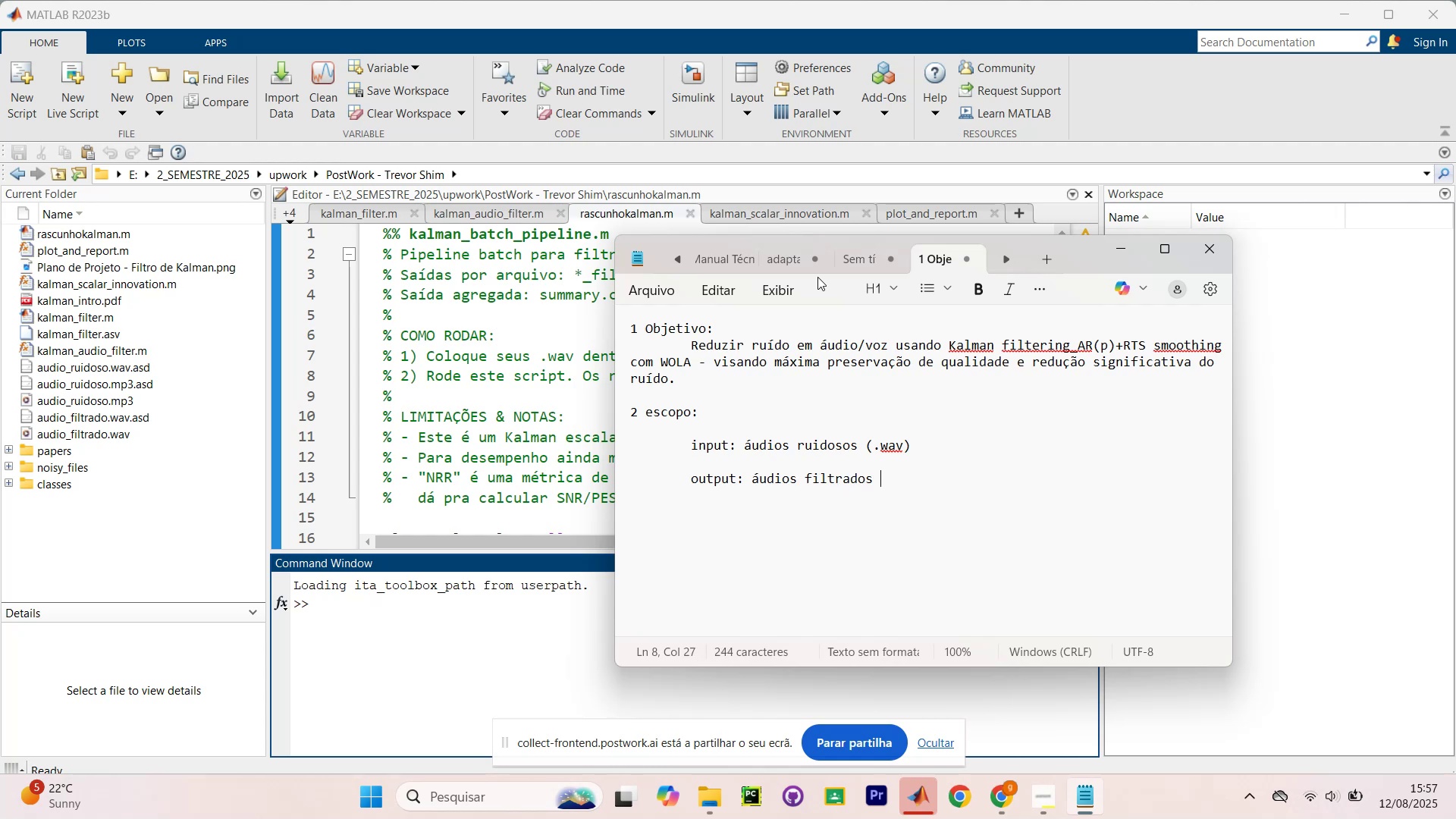 
type((.wav) )
 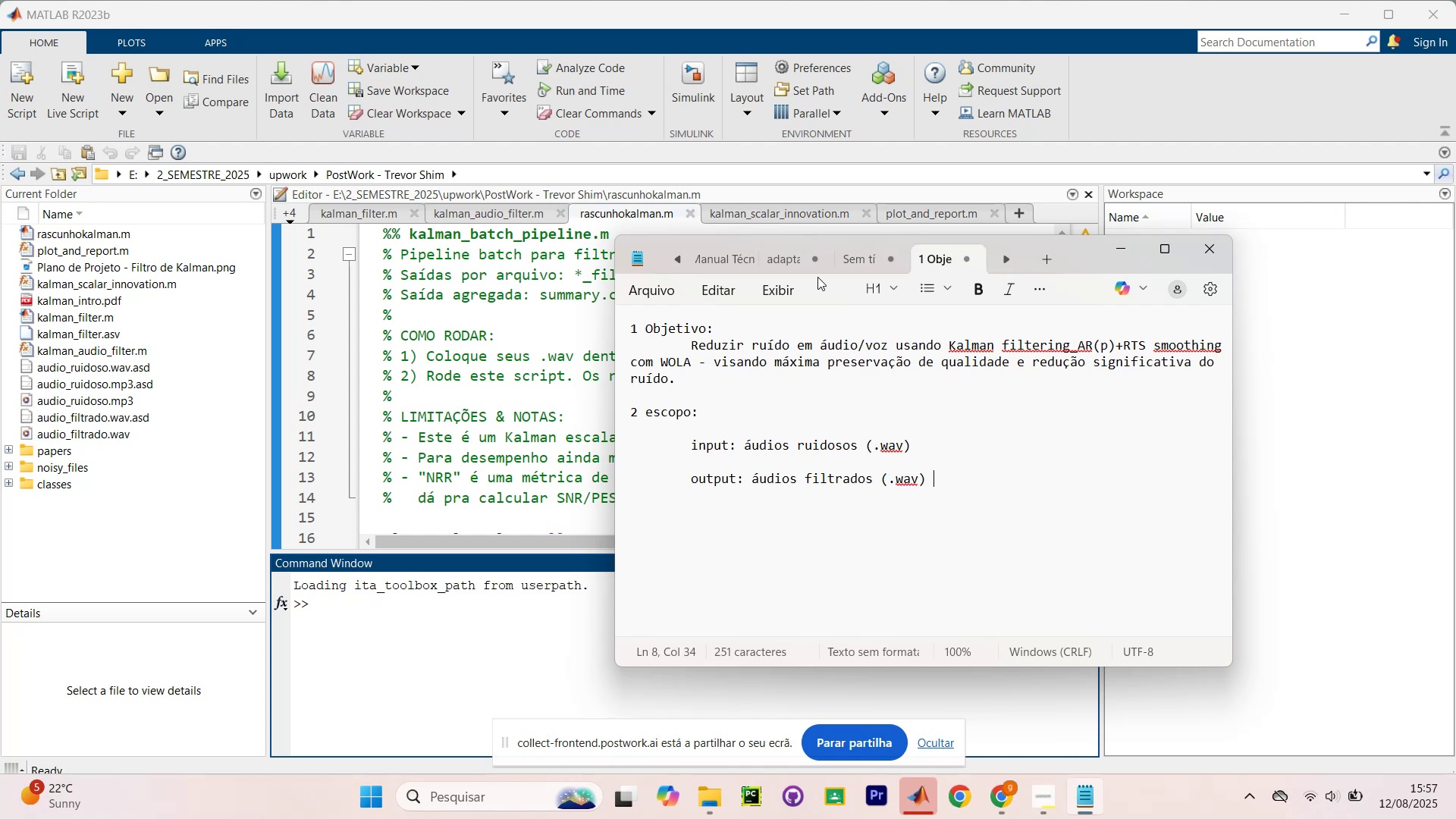 
 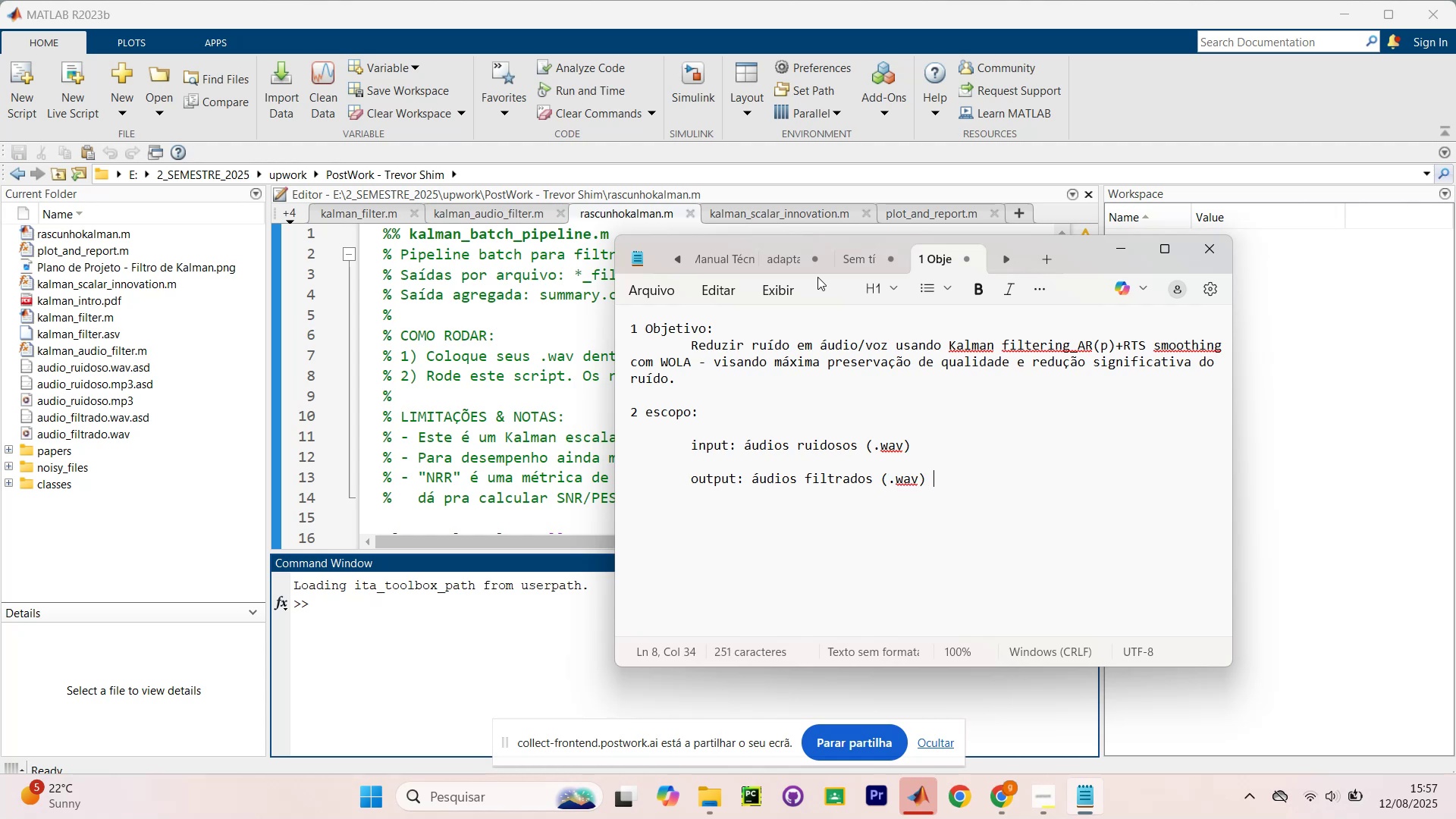 
key(Enter)
 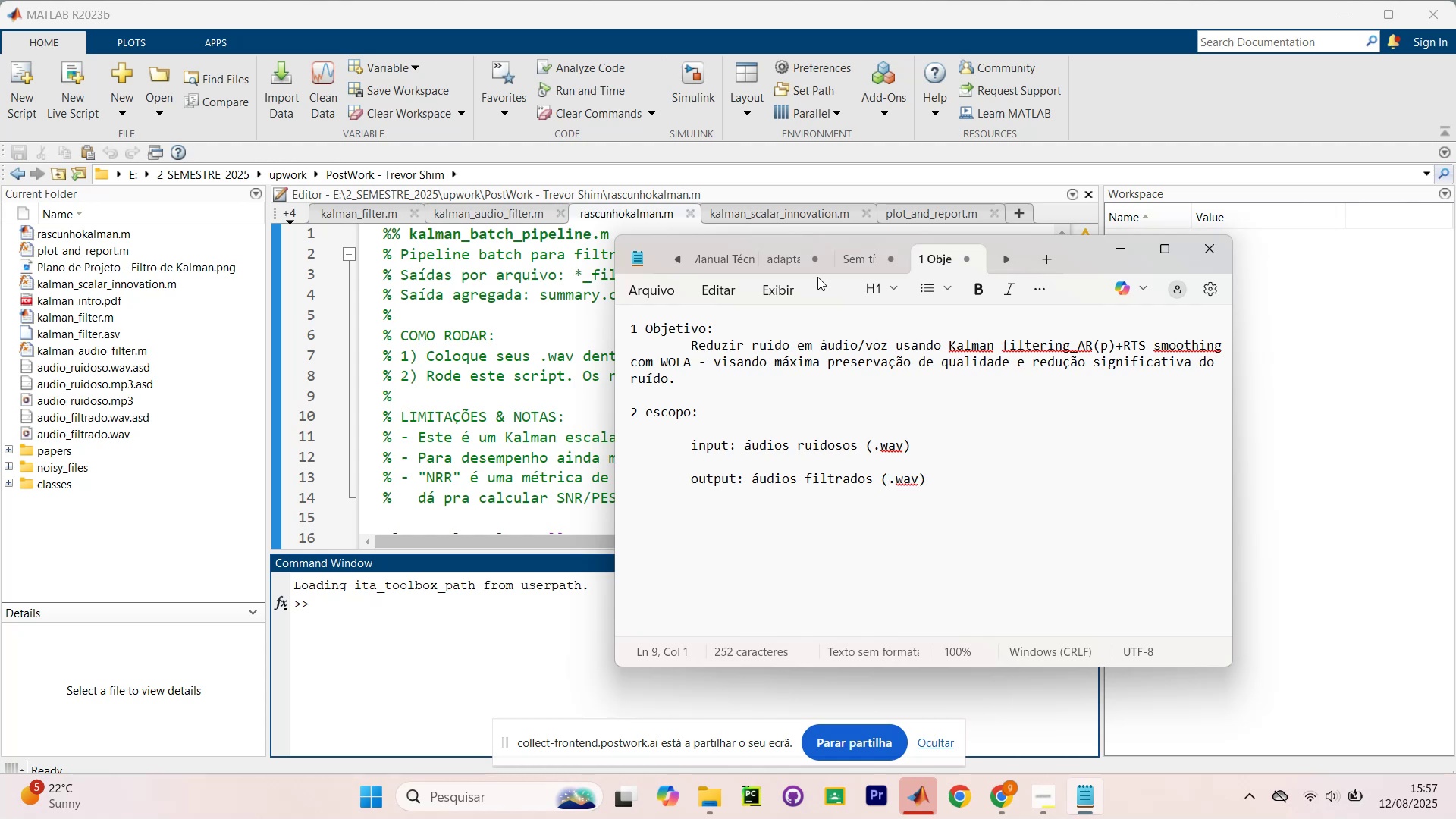 
key(Enter)
 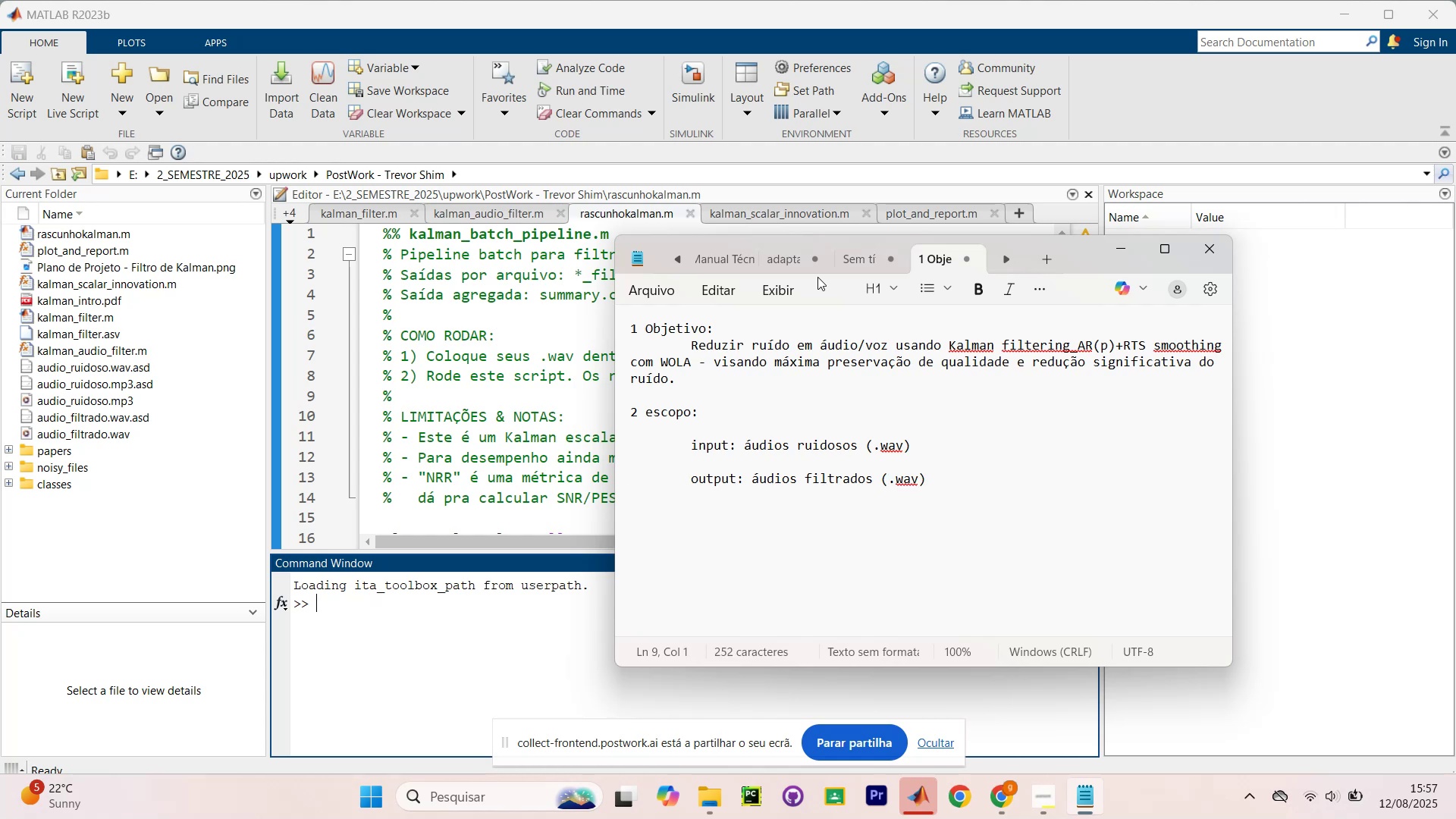 
key(Tab)
 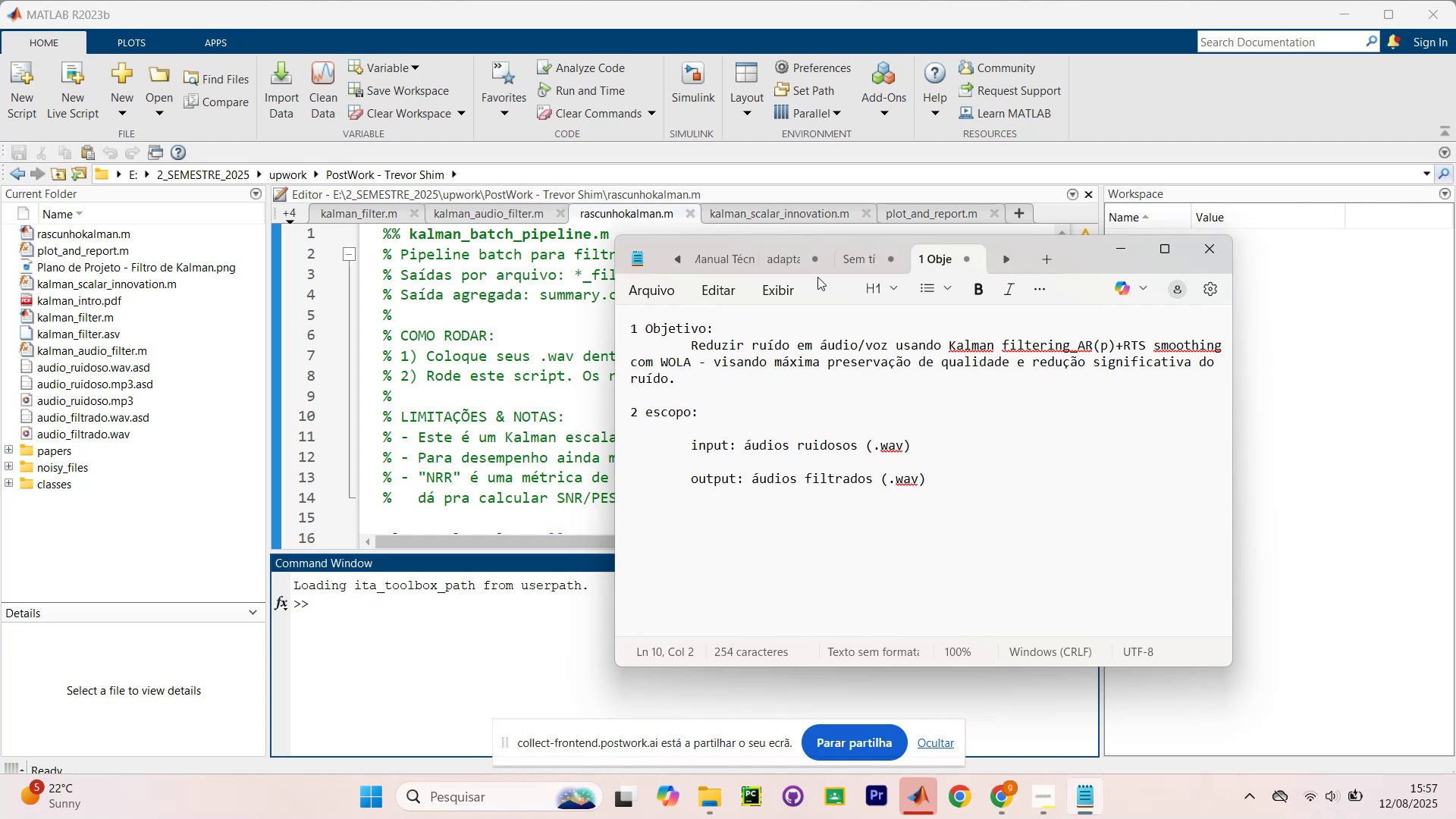 
key(Enter)
 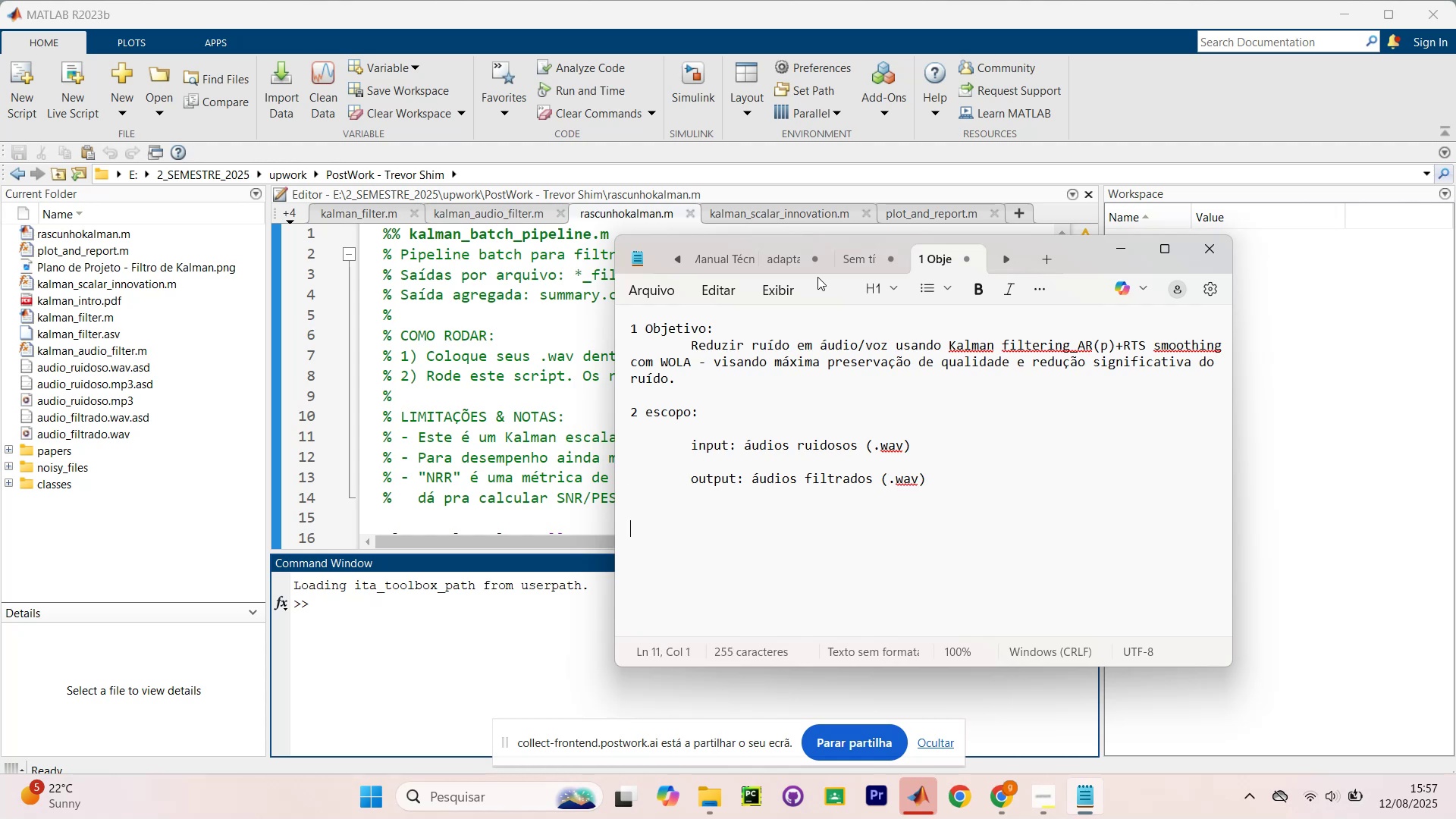 
key(Tab)
key(Backspace)
key(Backspace)
key(Tab)
key(Tab)
key(Backspace)
type(graficaod)
key(Backspace)
key(Backspace)
key(Backspace)
type(co)
key(Backspace)
type(o)
key(Backspace)
key(Backspace)
type(os conpa)
key(Backspace)
key(Backspace)
key(Backspace)
type(mparativos)
 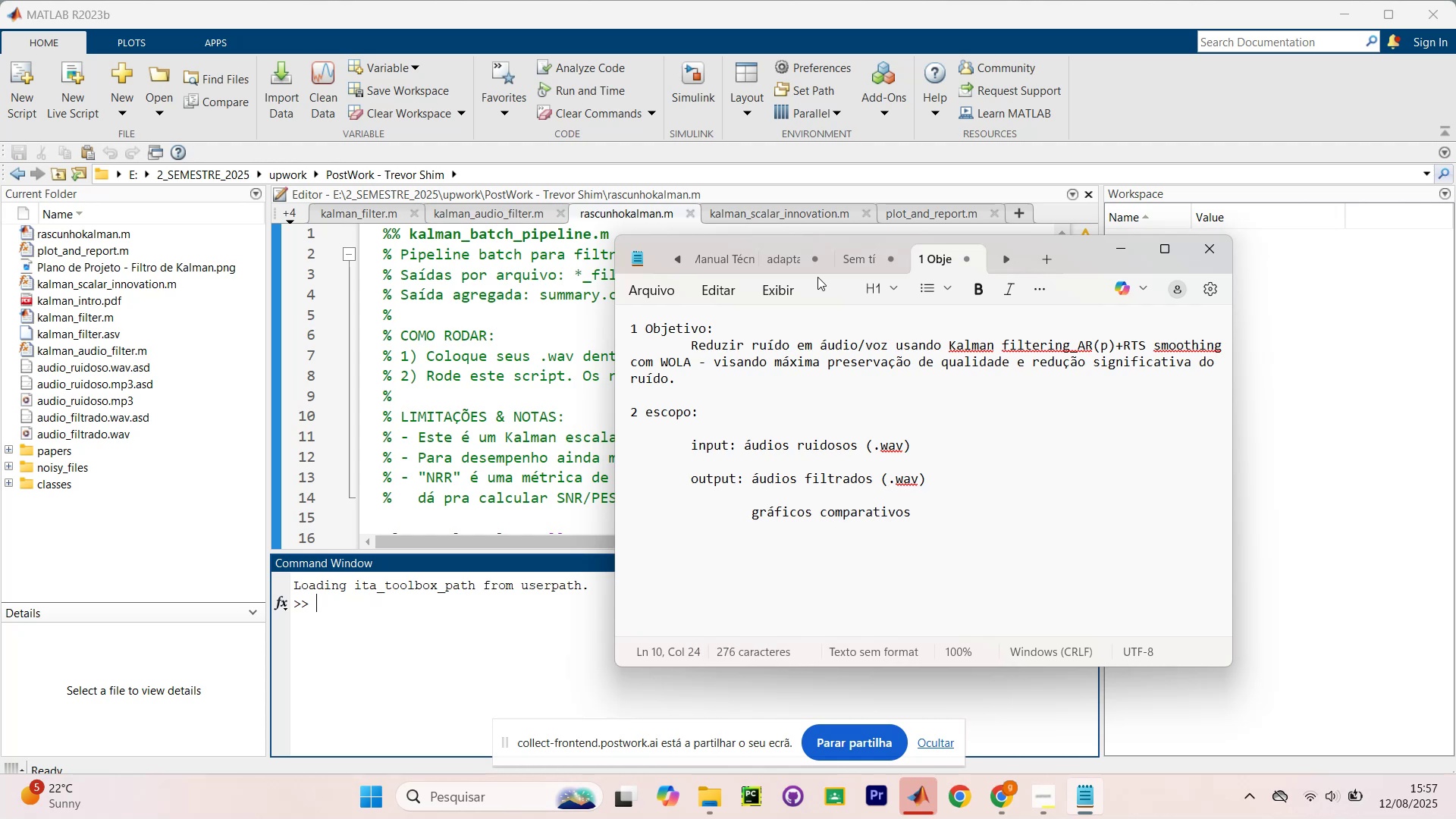 
type( (time-domain e espectrogram))
 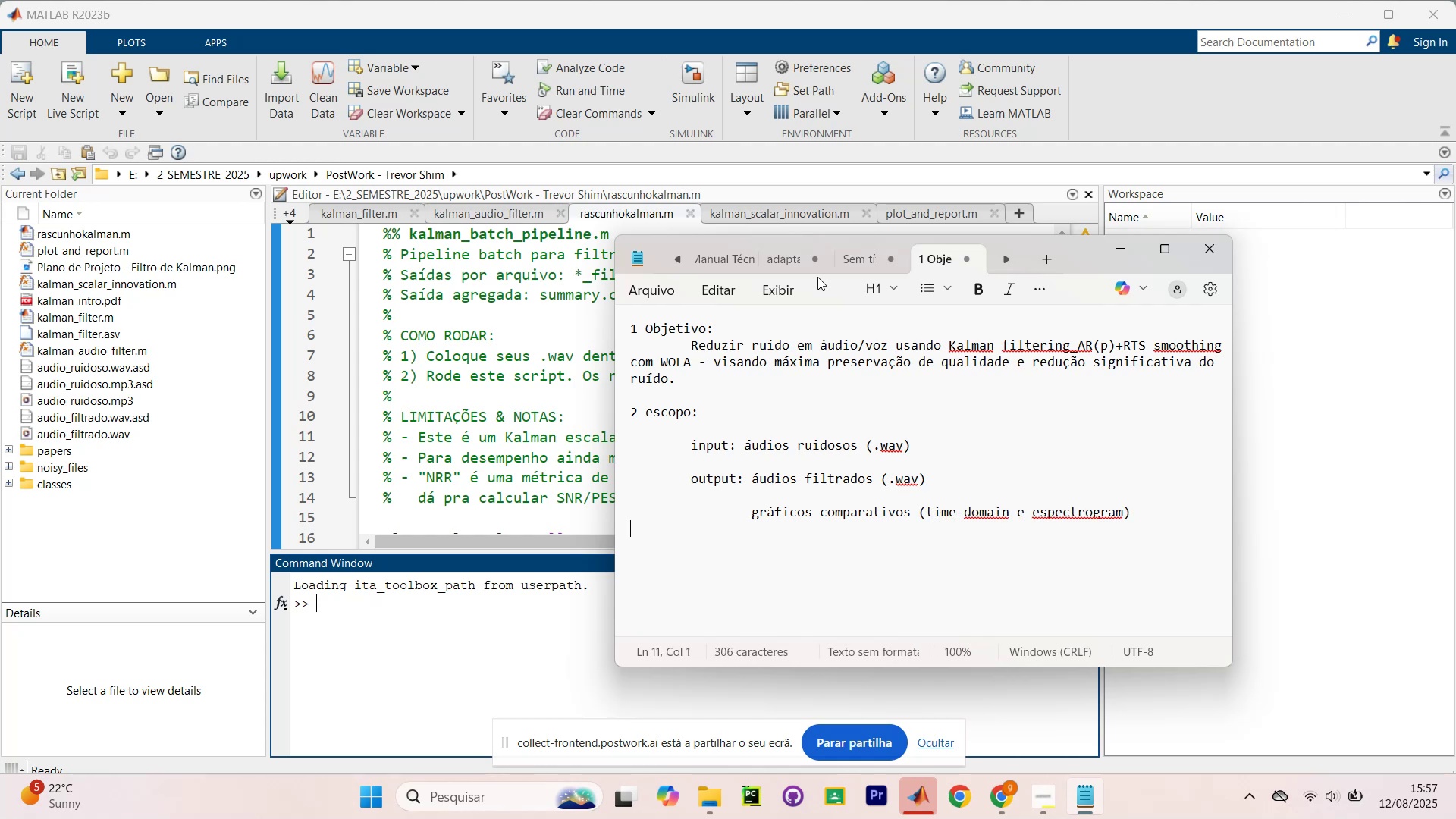 
 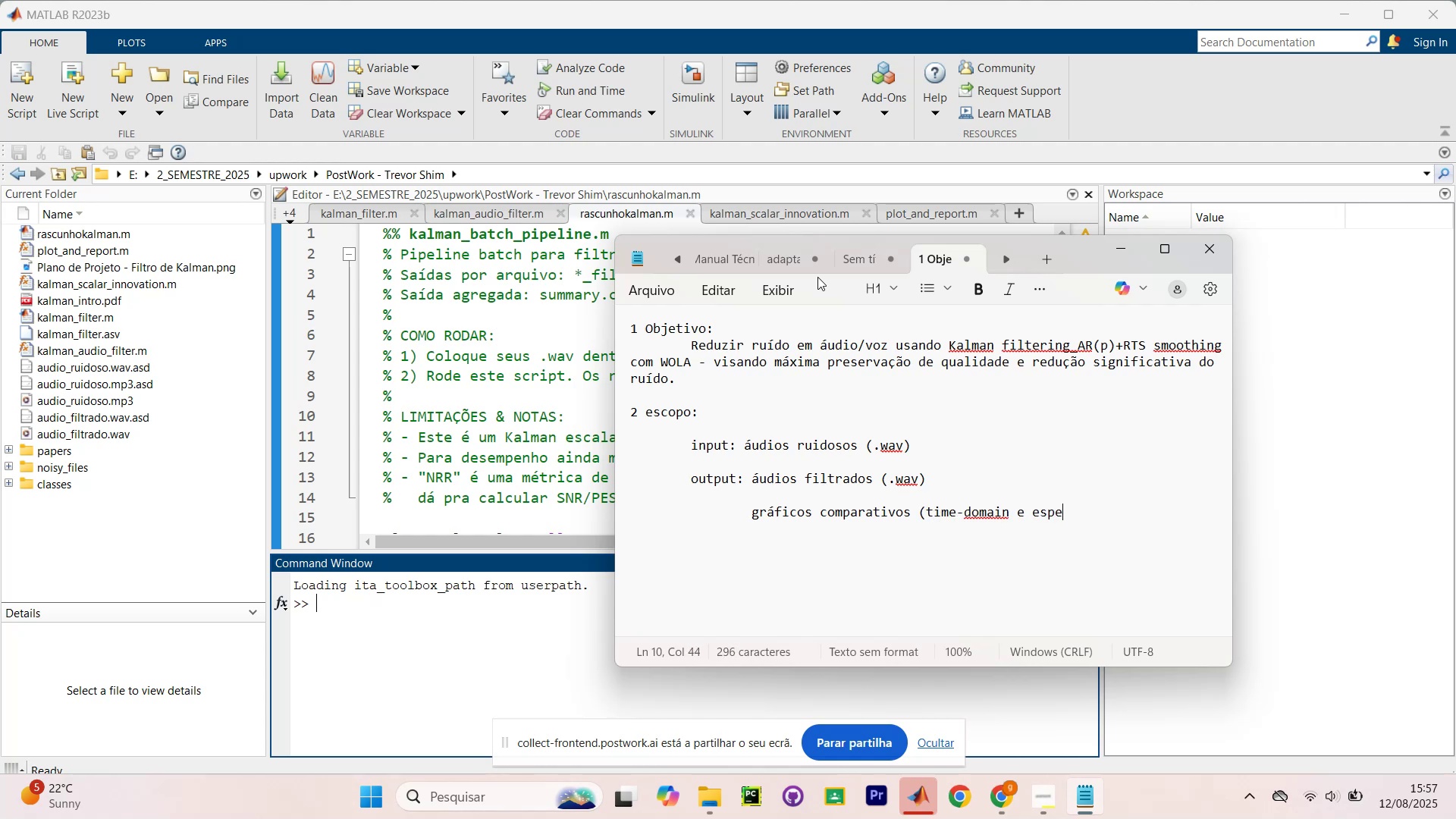 
key(Enter)
 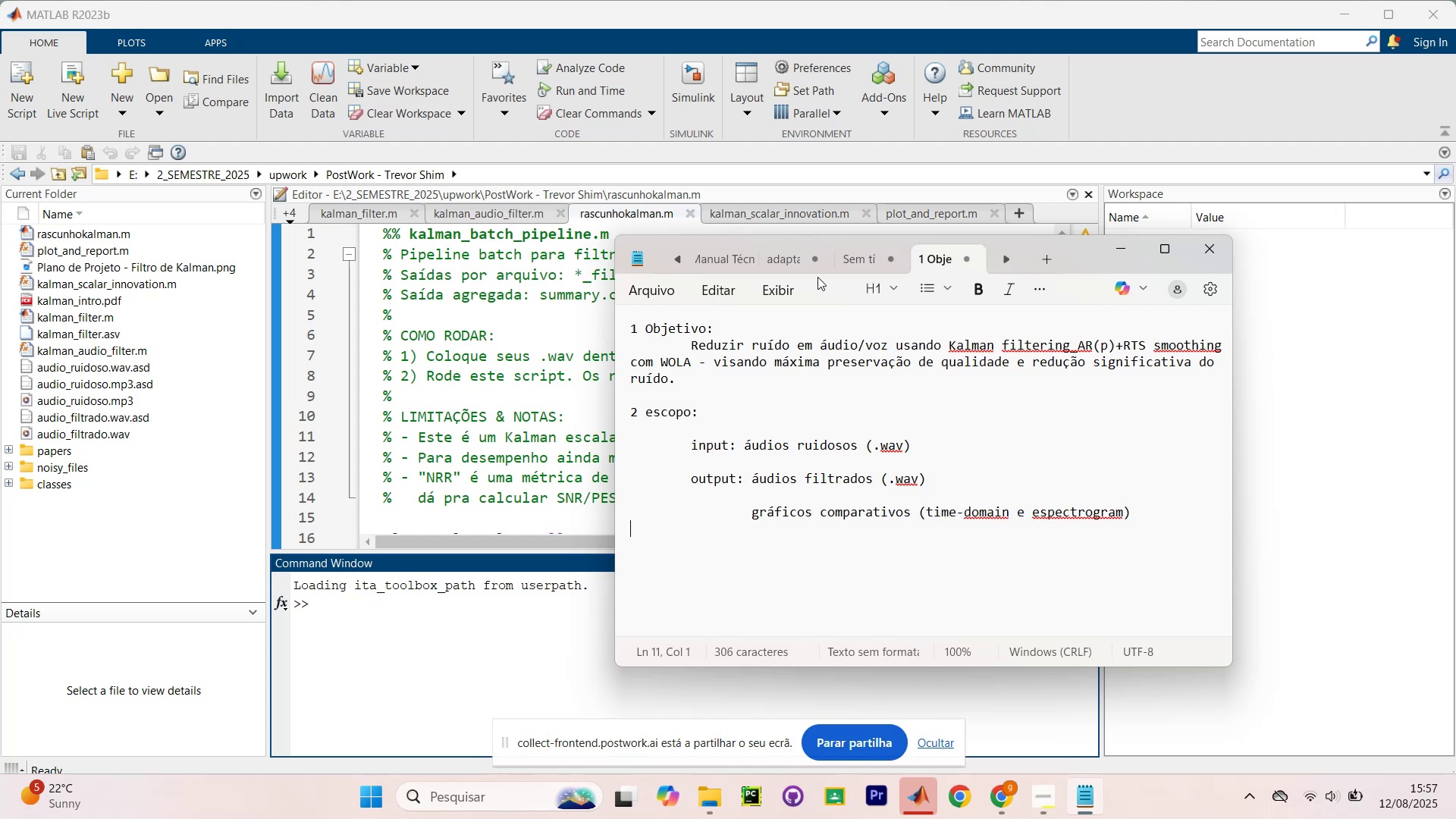 
key(Enter)
 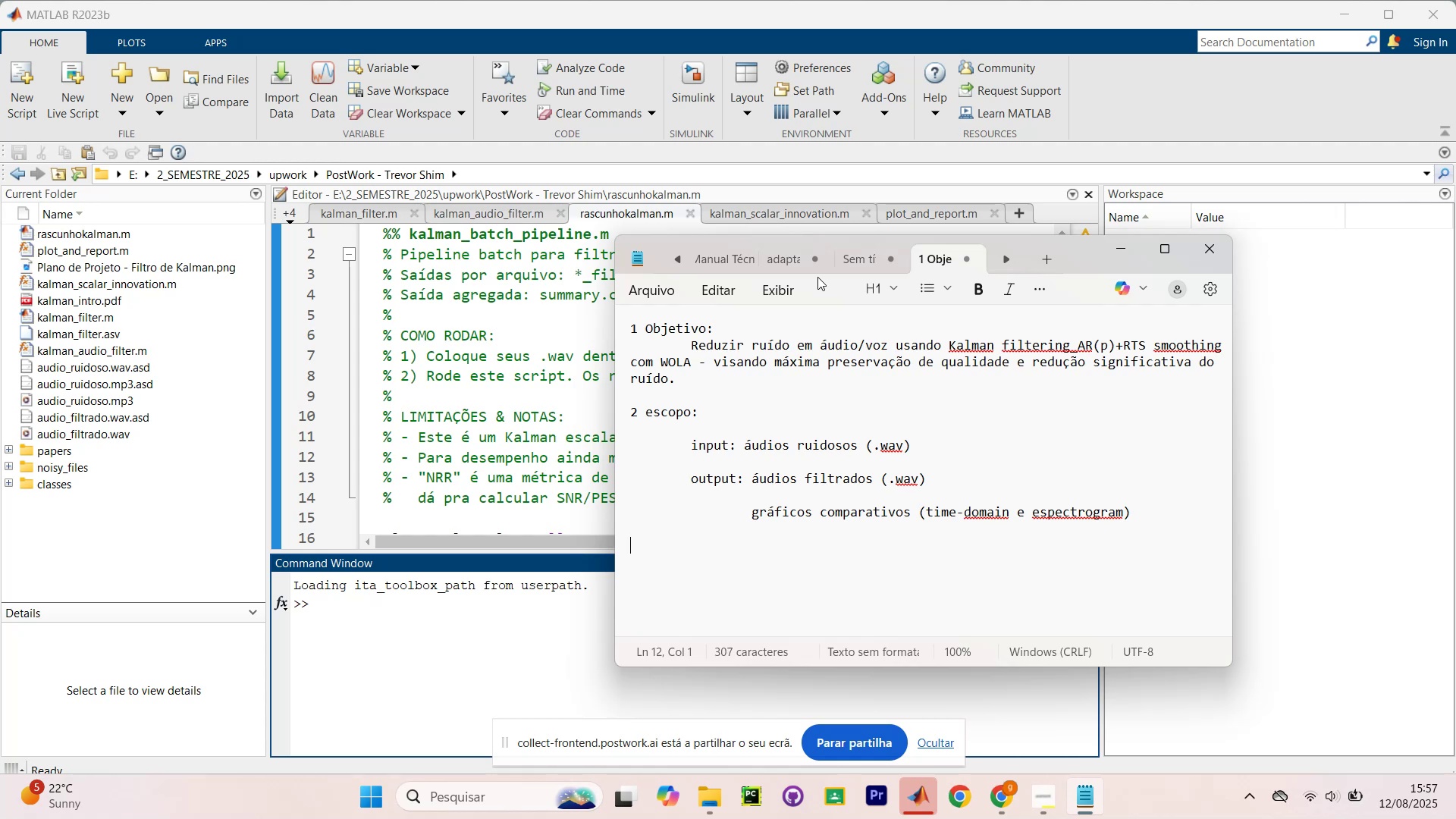 
key(Tab)
 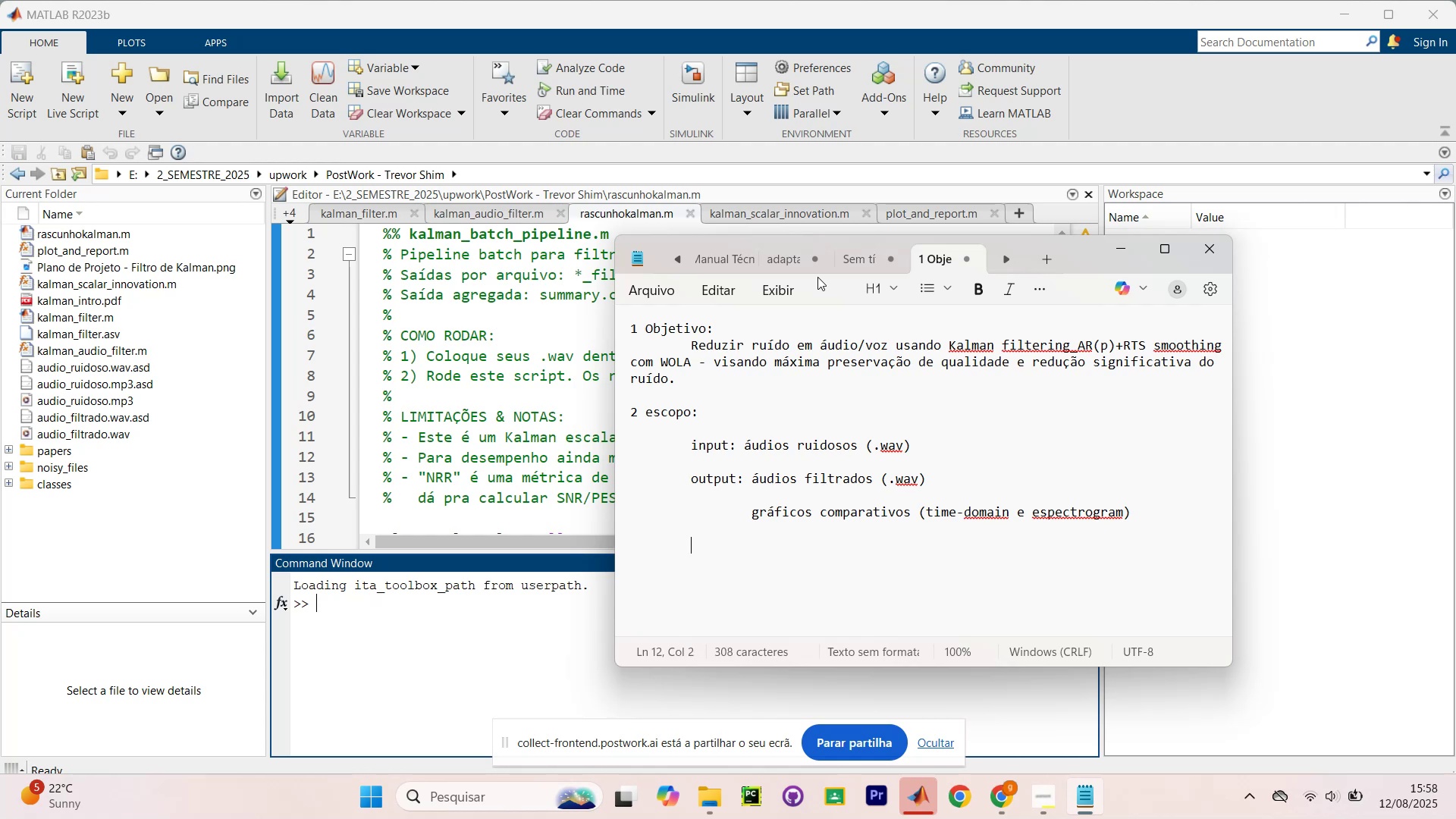 
key(Tab)
 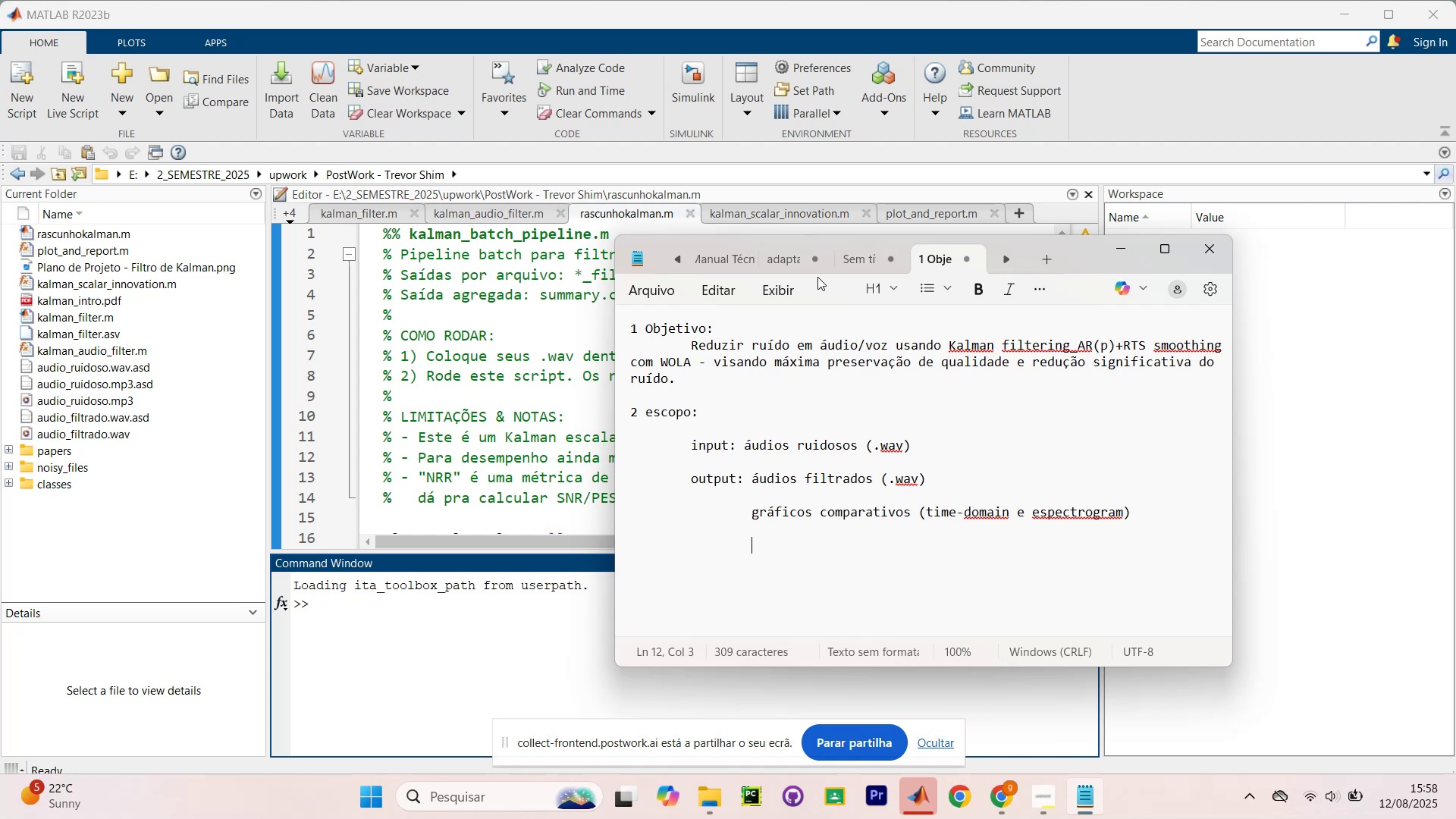 
wait(11.93)
 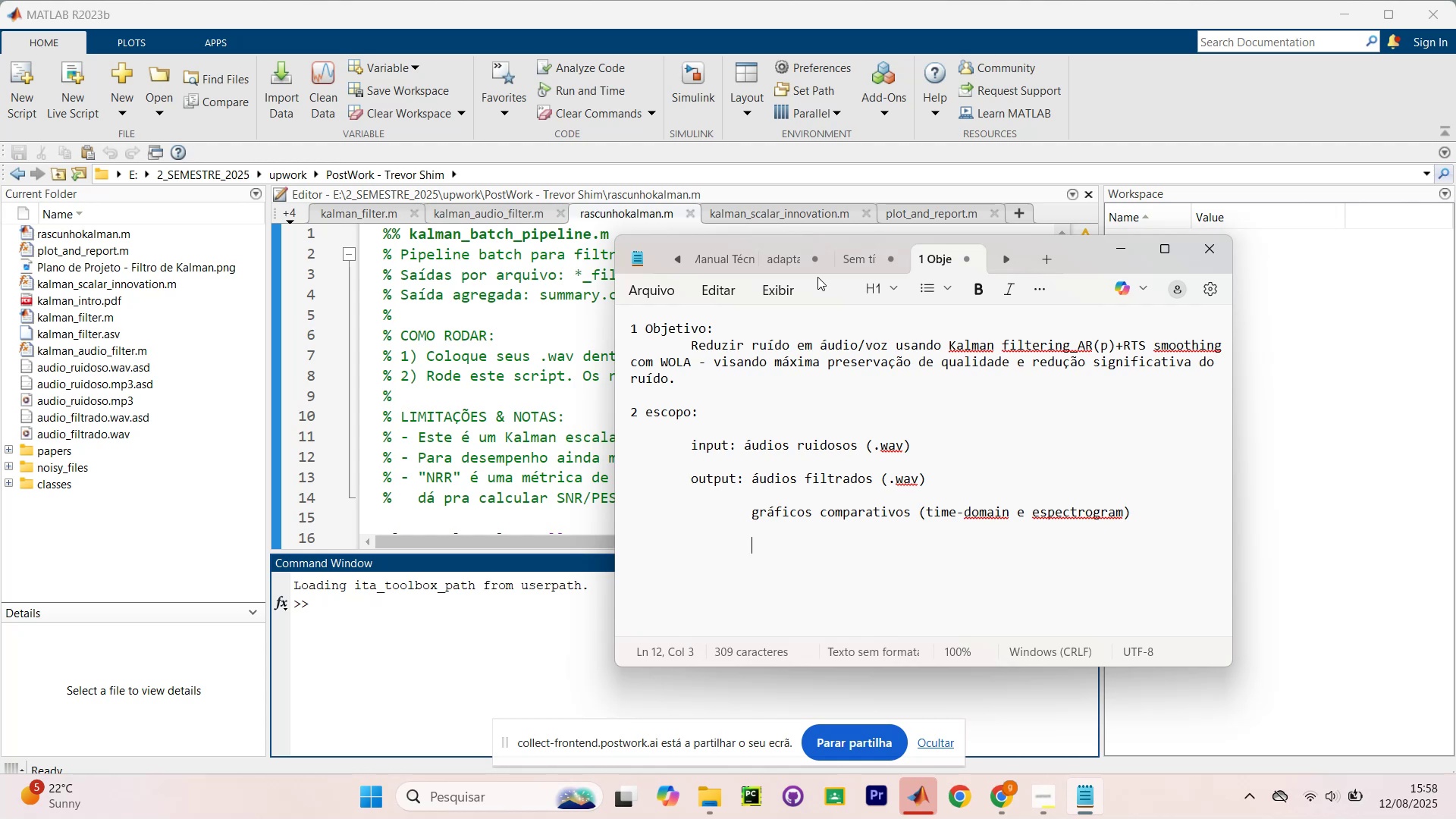 
type(arvi)
key(Backspace)
key(Backspace)
key(Backspace)
type(quivo )
 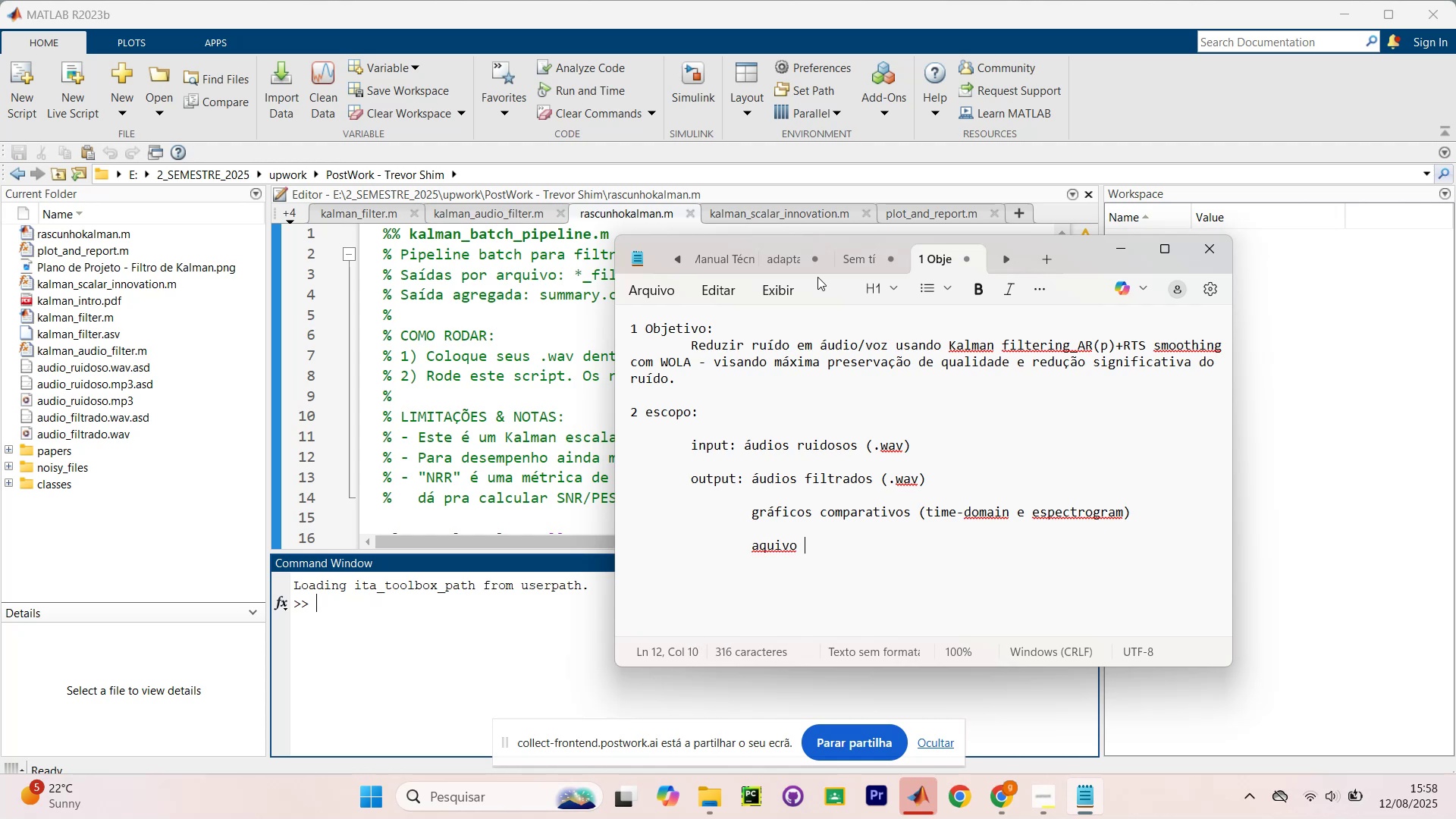 
key(Period)
 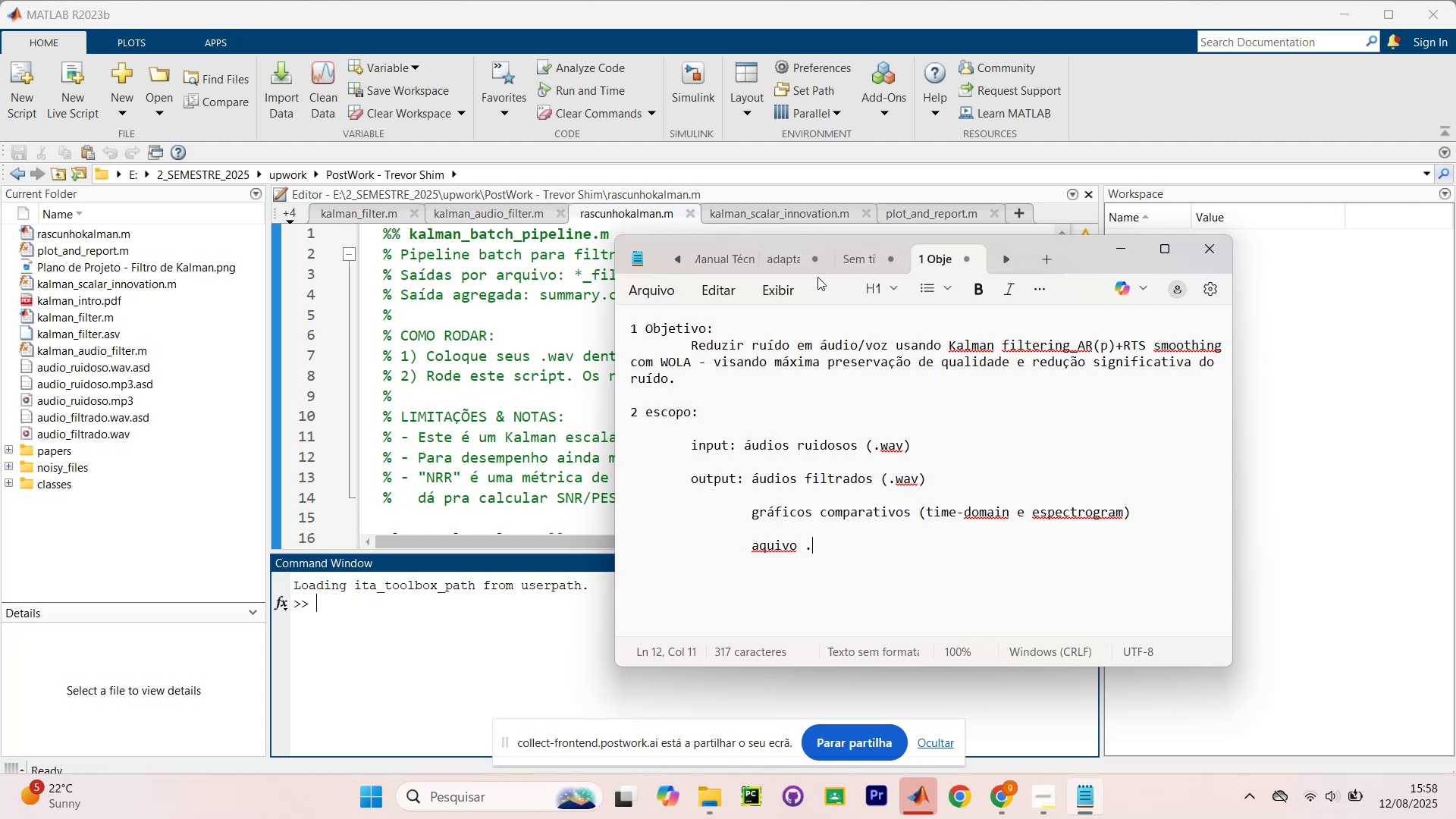 
wait(6.19)
 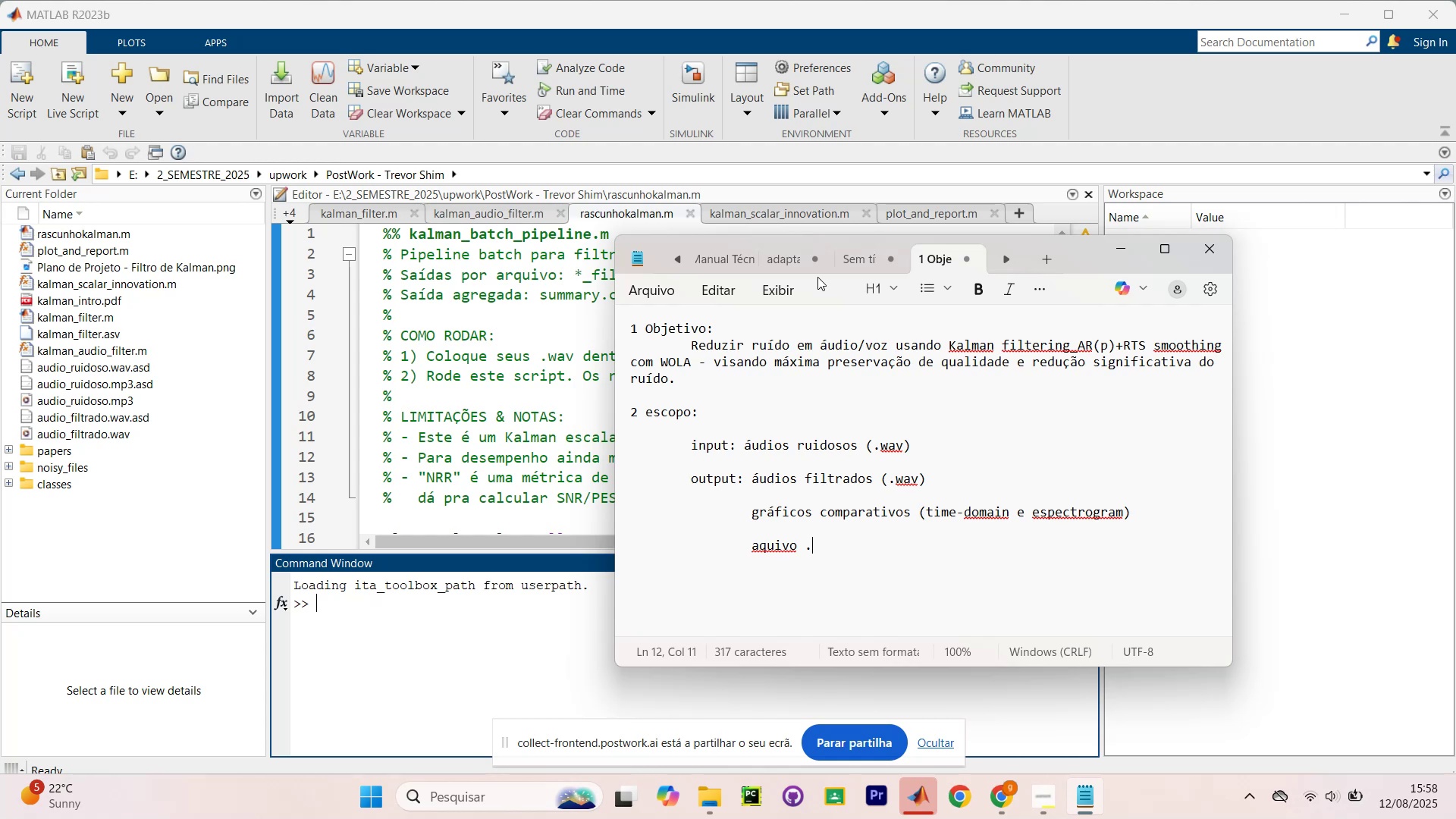 
type(ccsv)
 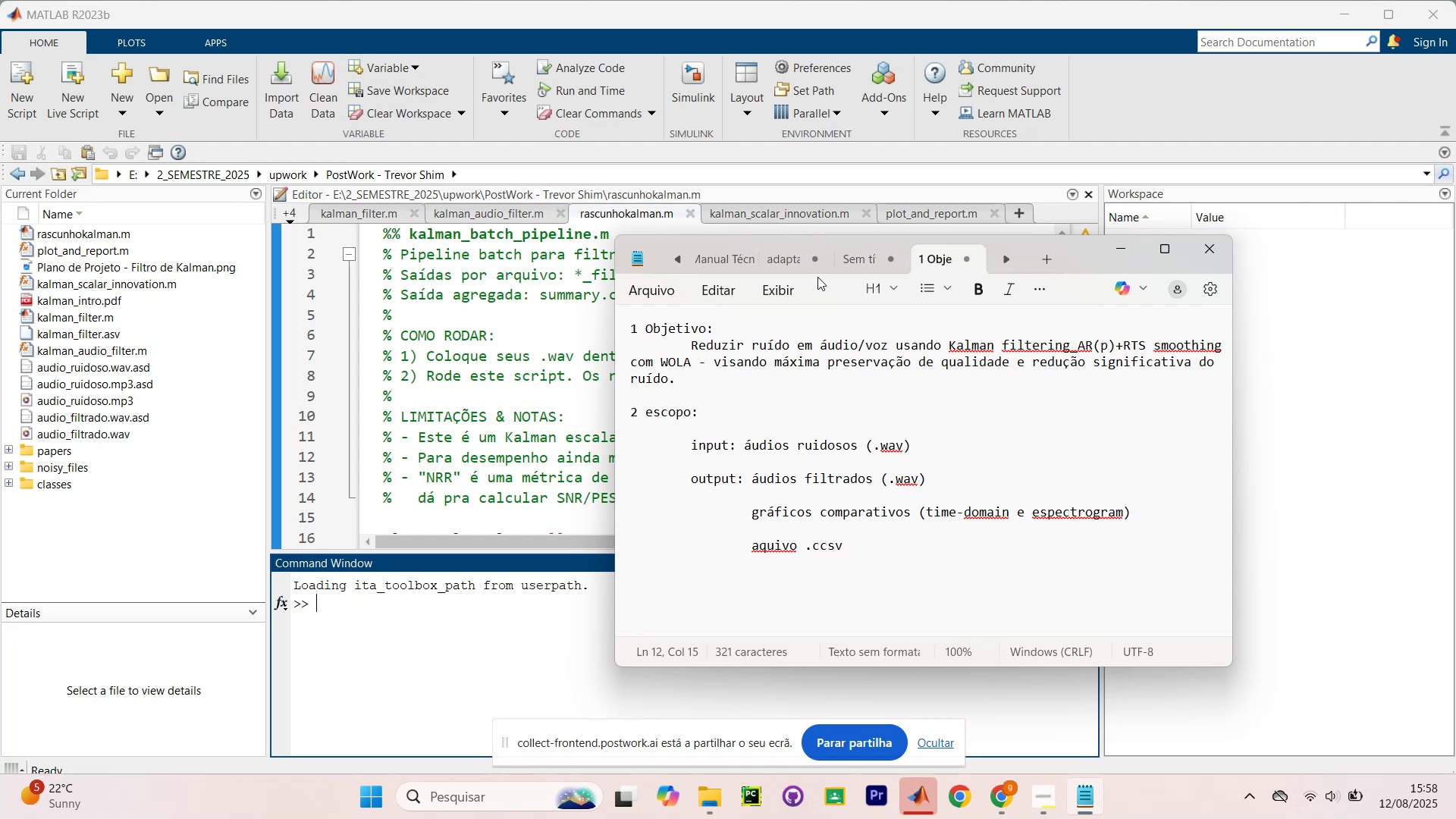 
key(ArrowLeft)
 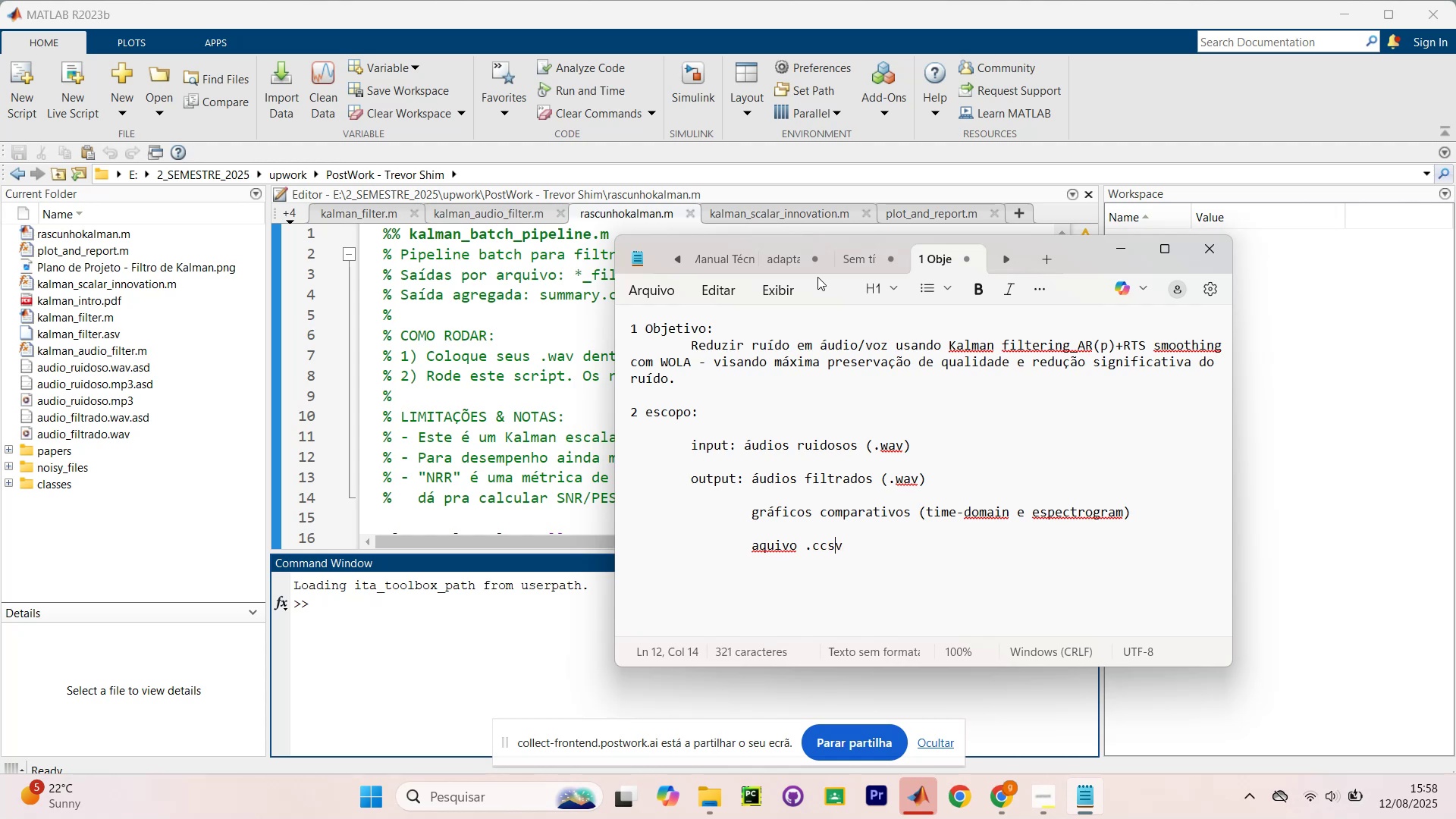 
key(ArrowLeft)
 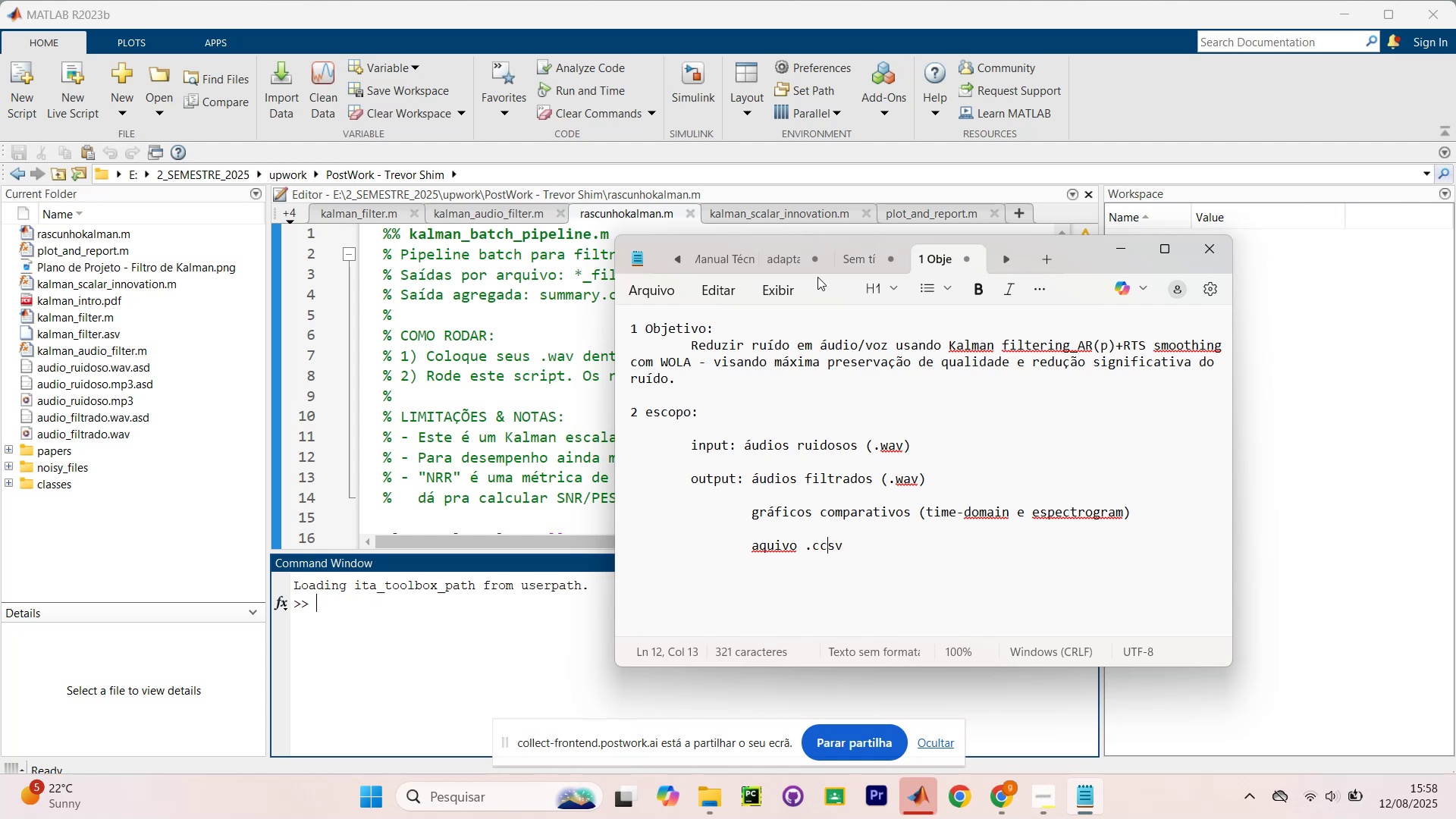 
key(Backspace)
 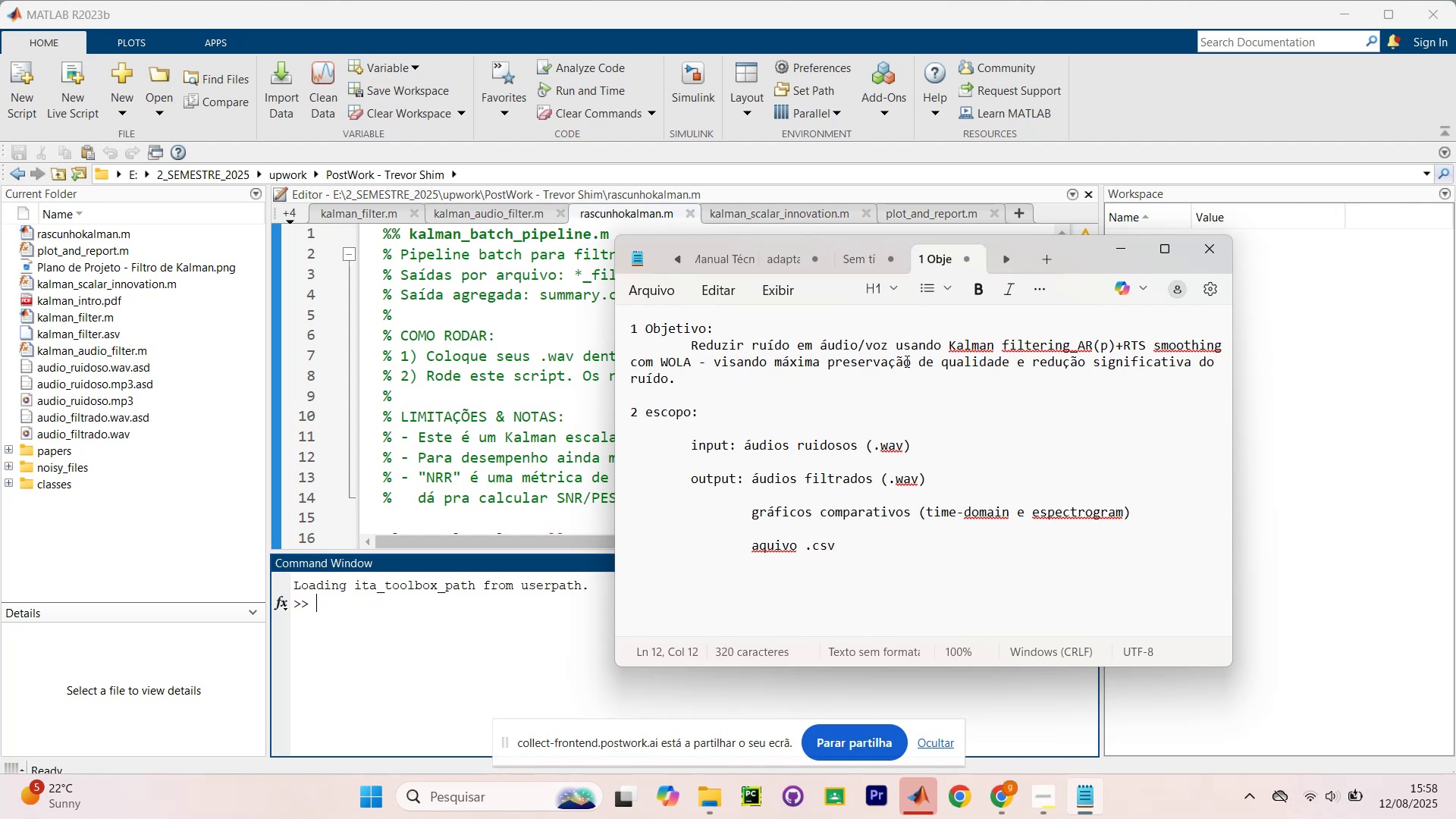 
left_click([892, 549])
 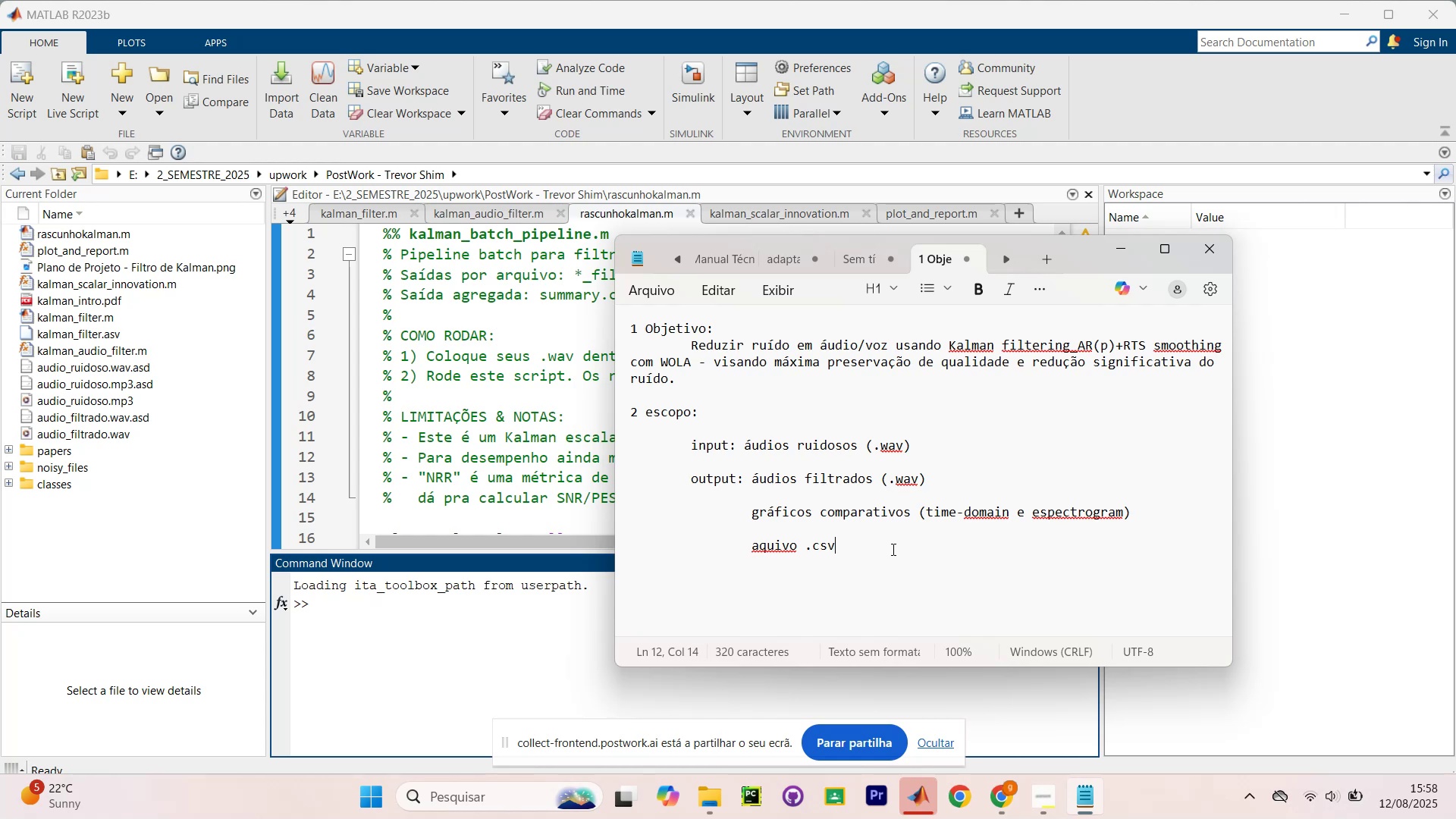 
type( com metricas por aq)
key(Backspace)
type(rquivo)
 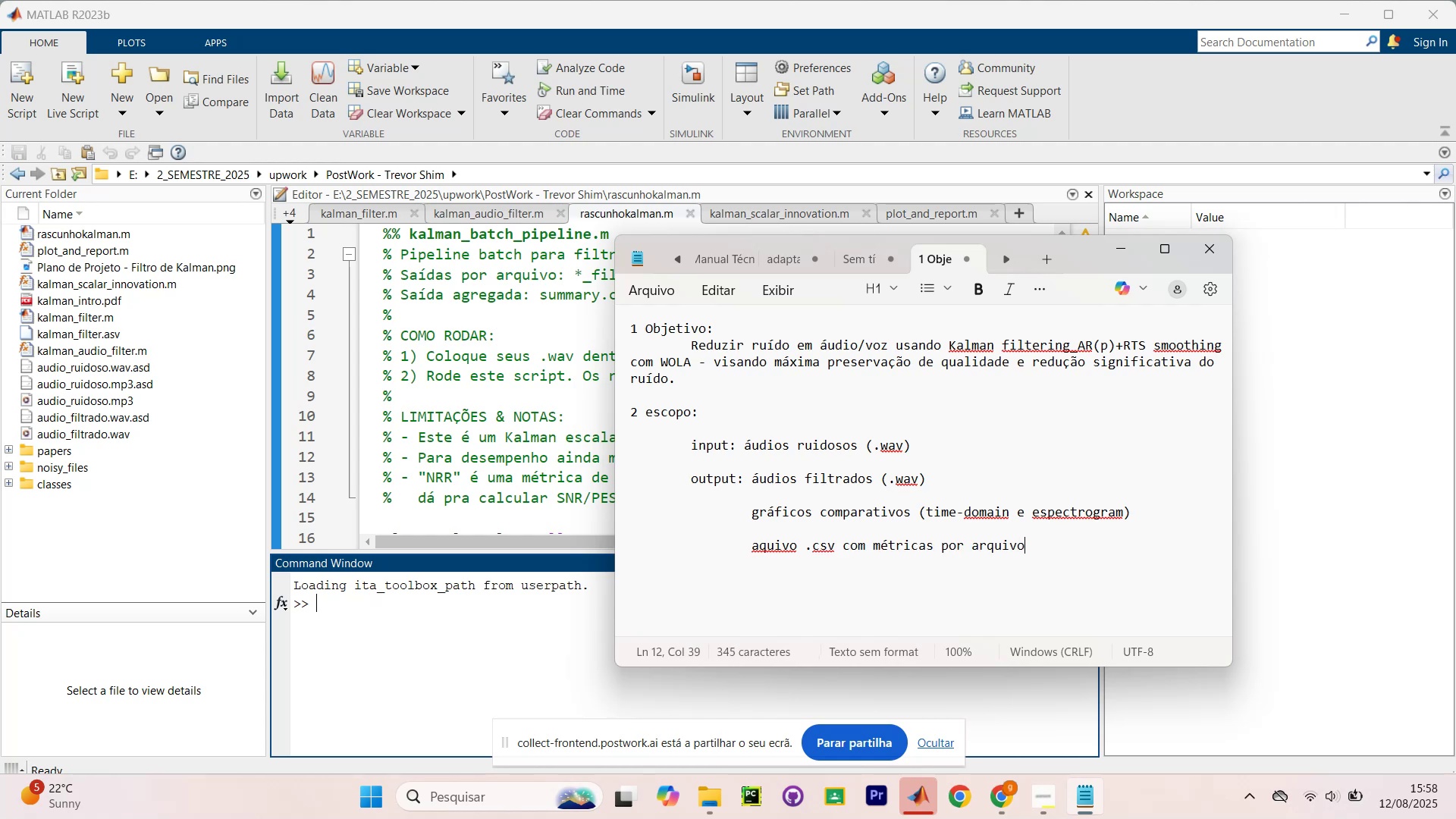 
key(Enter)
 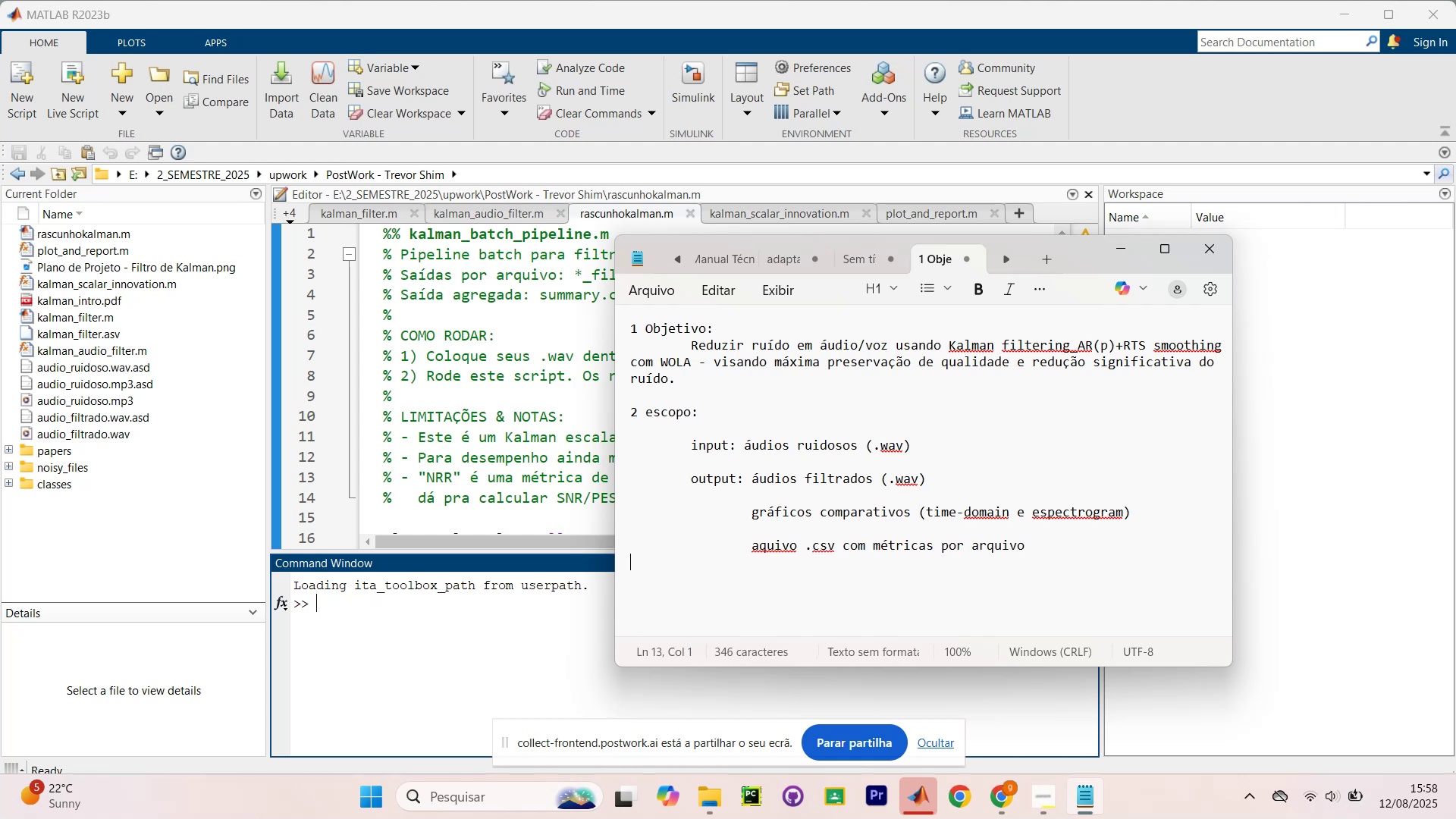 
key(Tab)
 